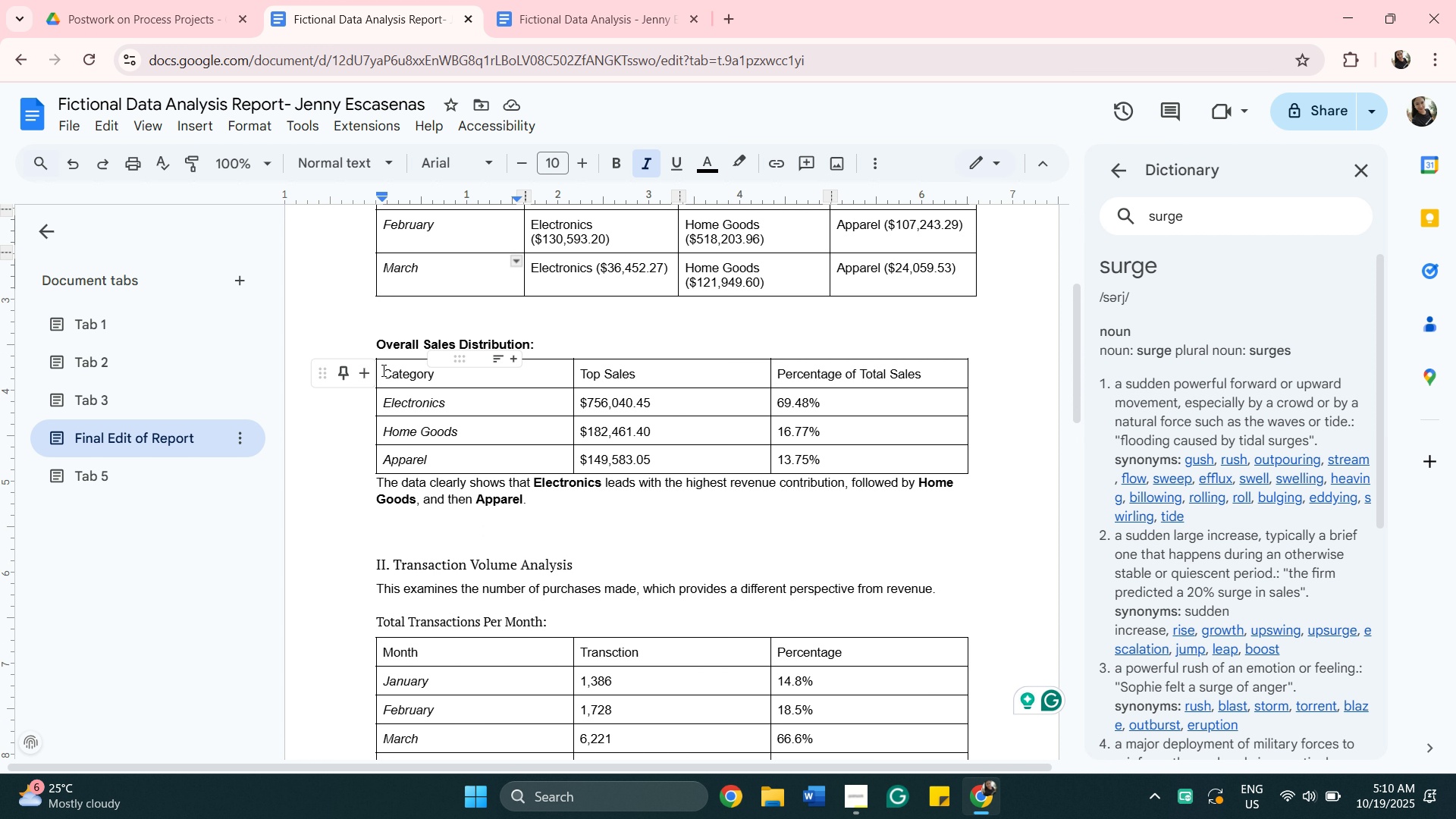 
left_click_drag(start_coordinate=[382, 370], to_coordinate=[837, 382])
 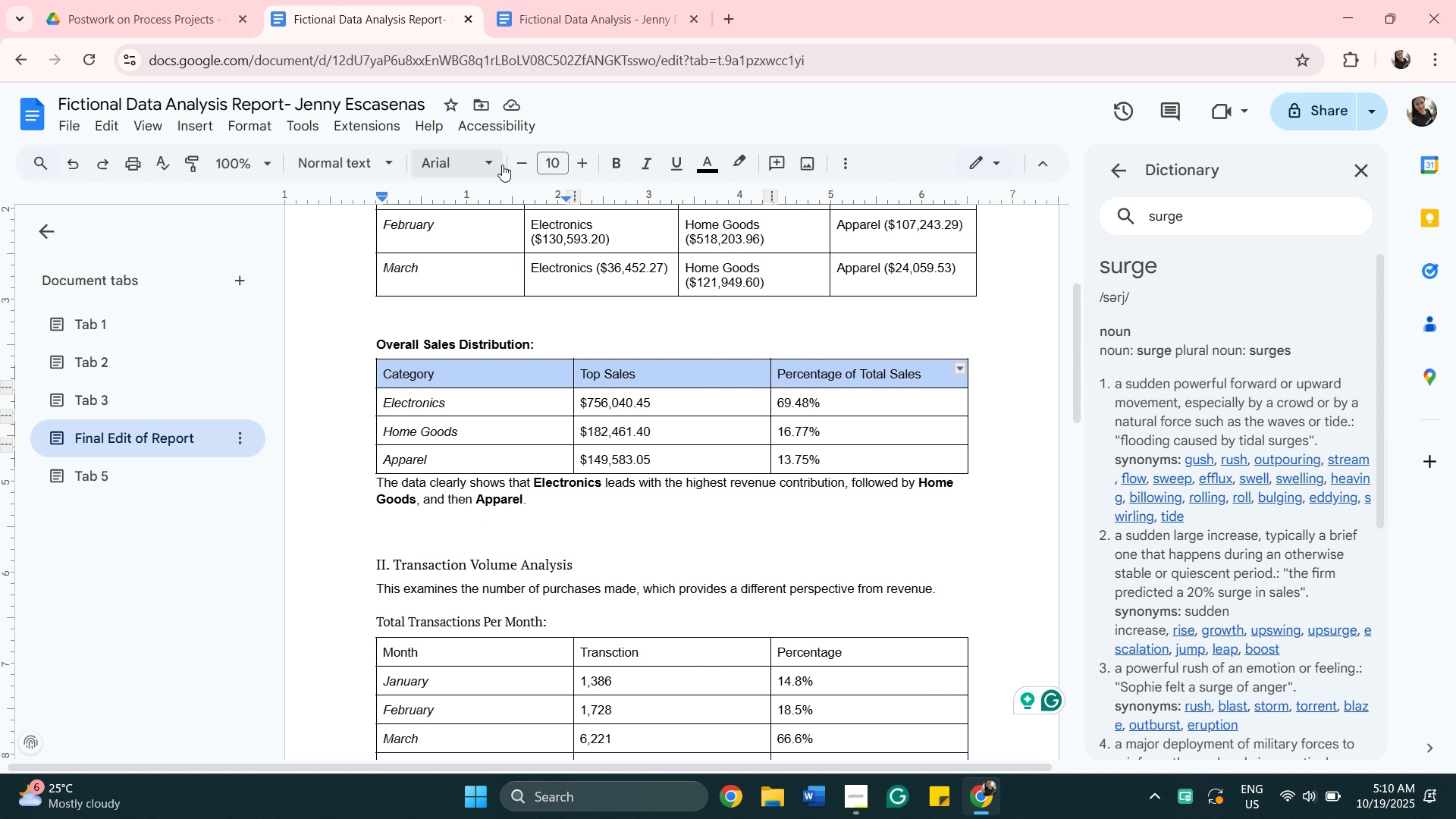 
left_click([491, 165])
 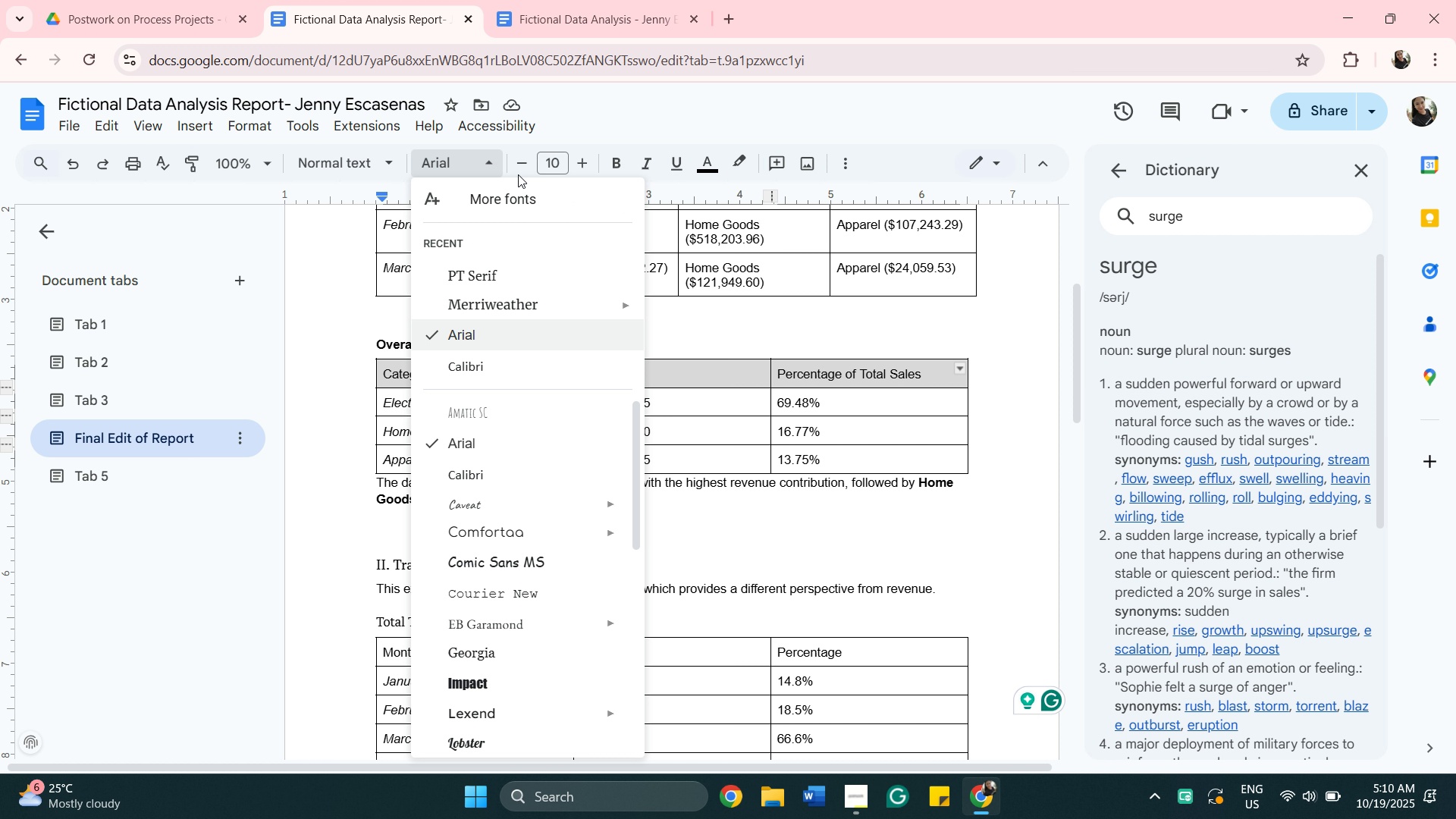 
left_click([520, 169])
 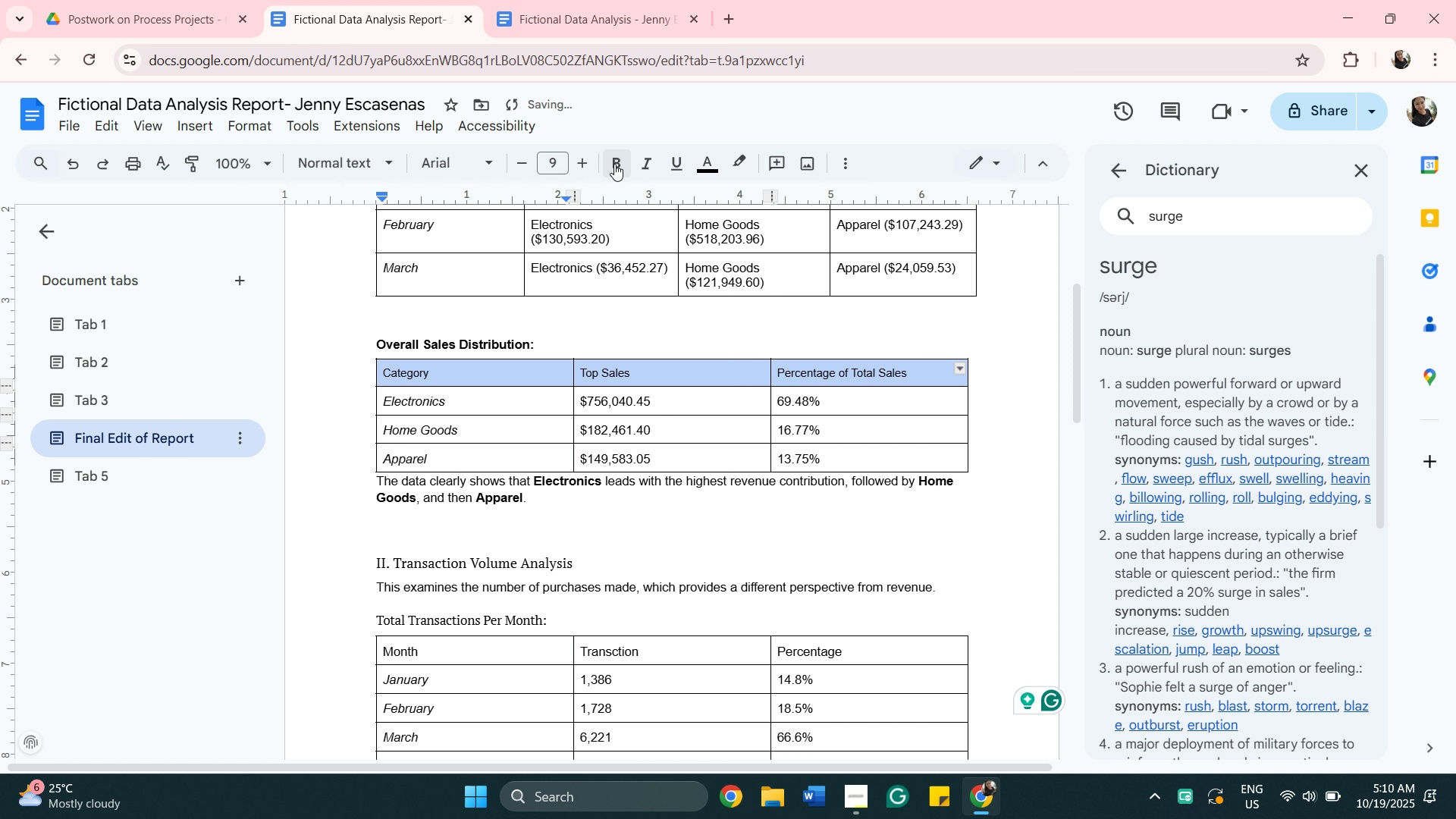 
left_click([614, 164])
 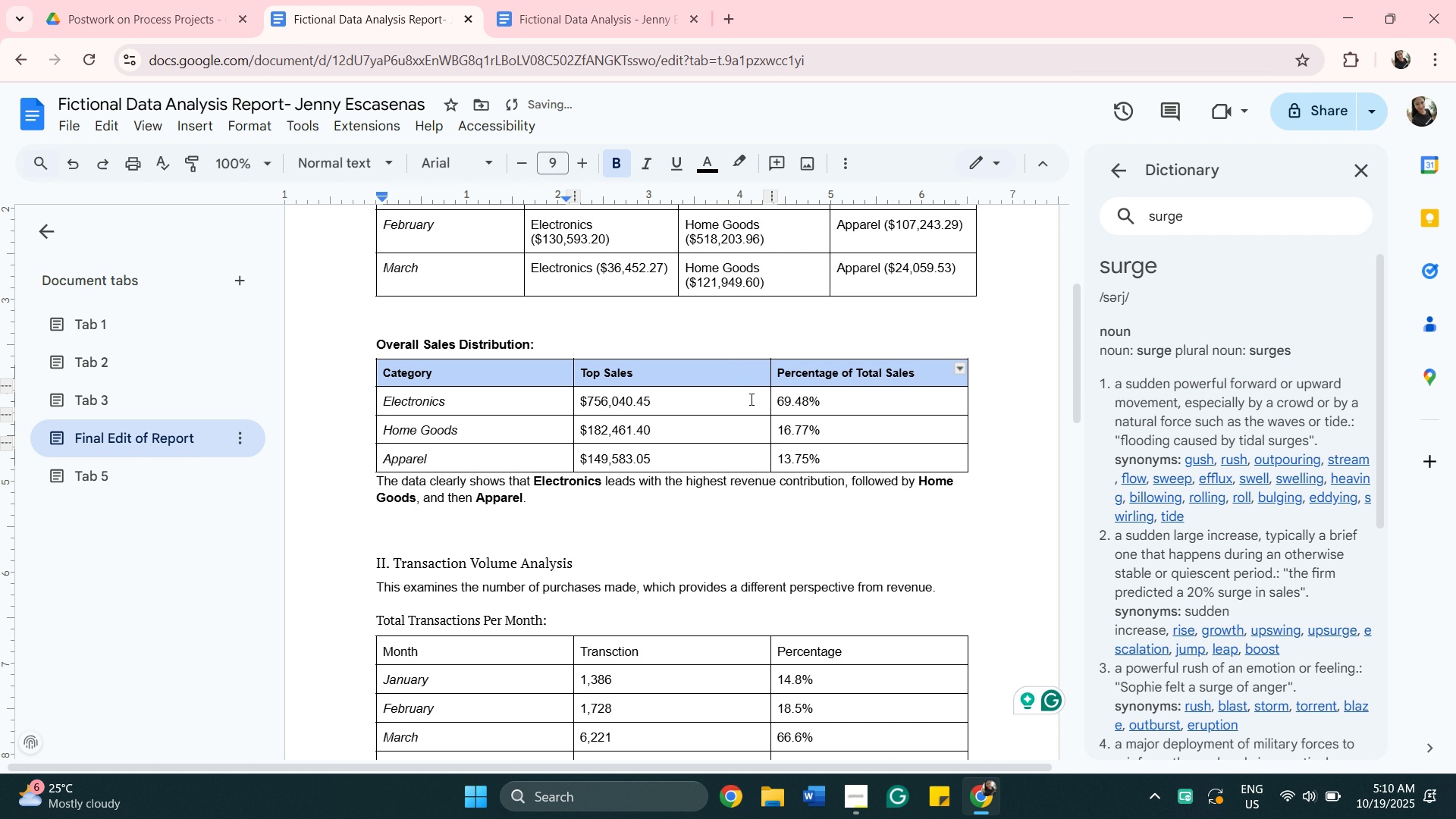 
scroll: coordinate [764, 422], scroll_direction: up, amount: 4.0
 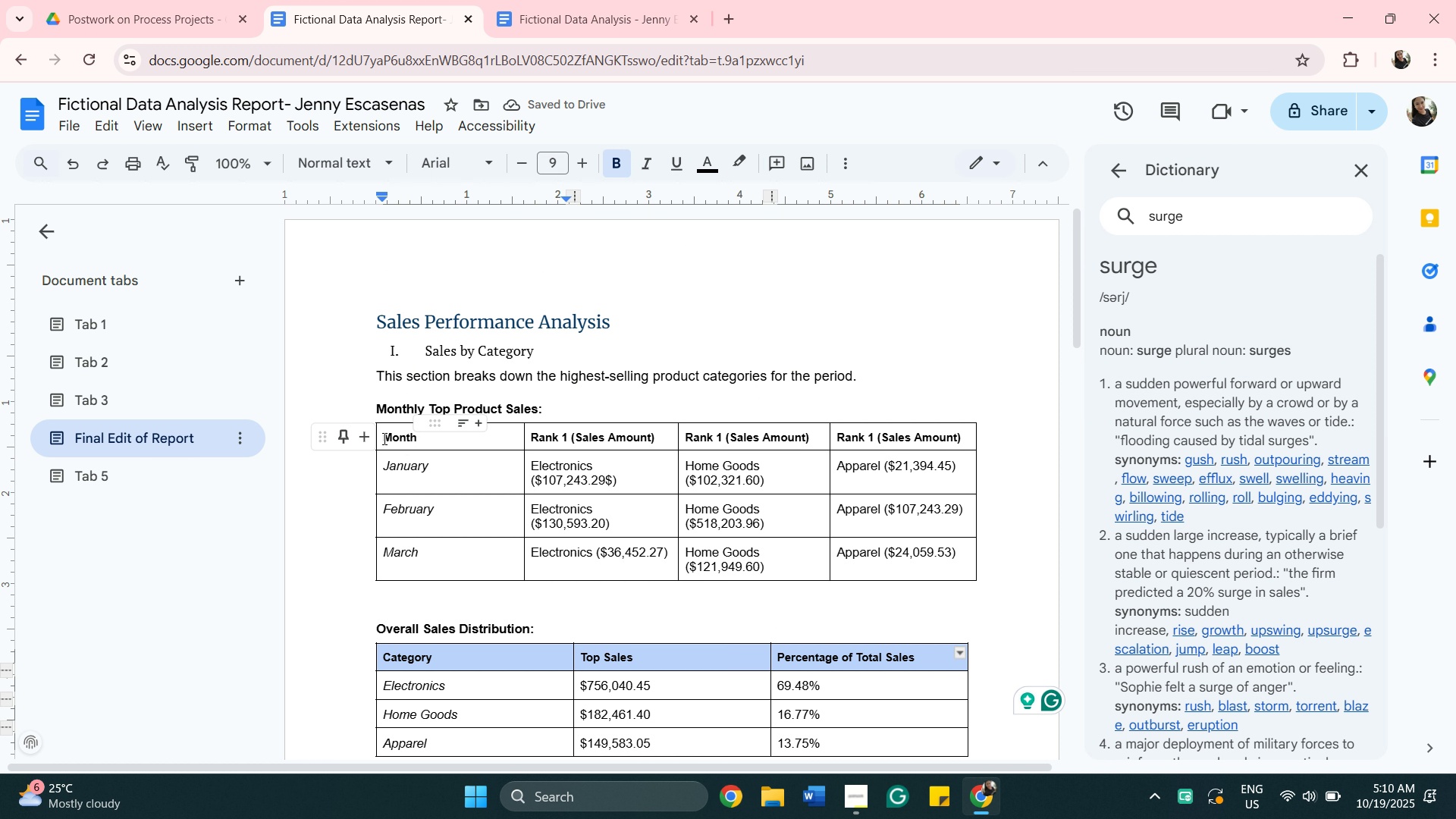 
left_click_drag(start_coordinate=[383, 438], to_coordinate=[850, 440])
 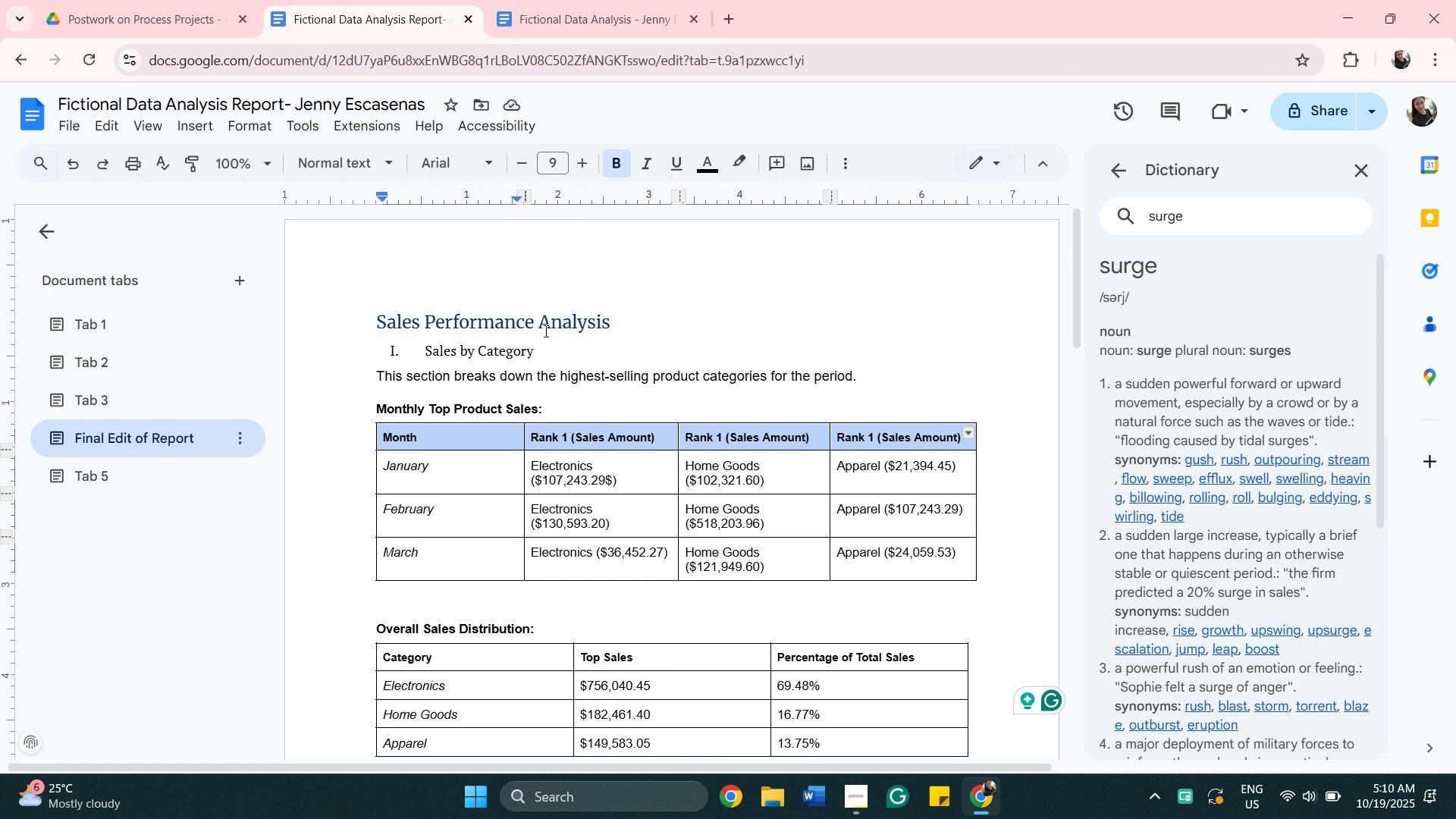 
scroll: coordinate [620, 491], scroll_direction: down, amount: 3.0
 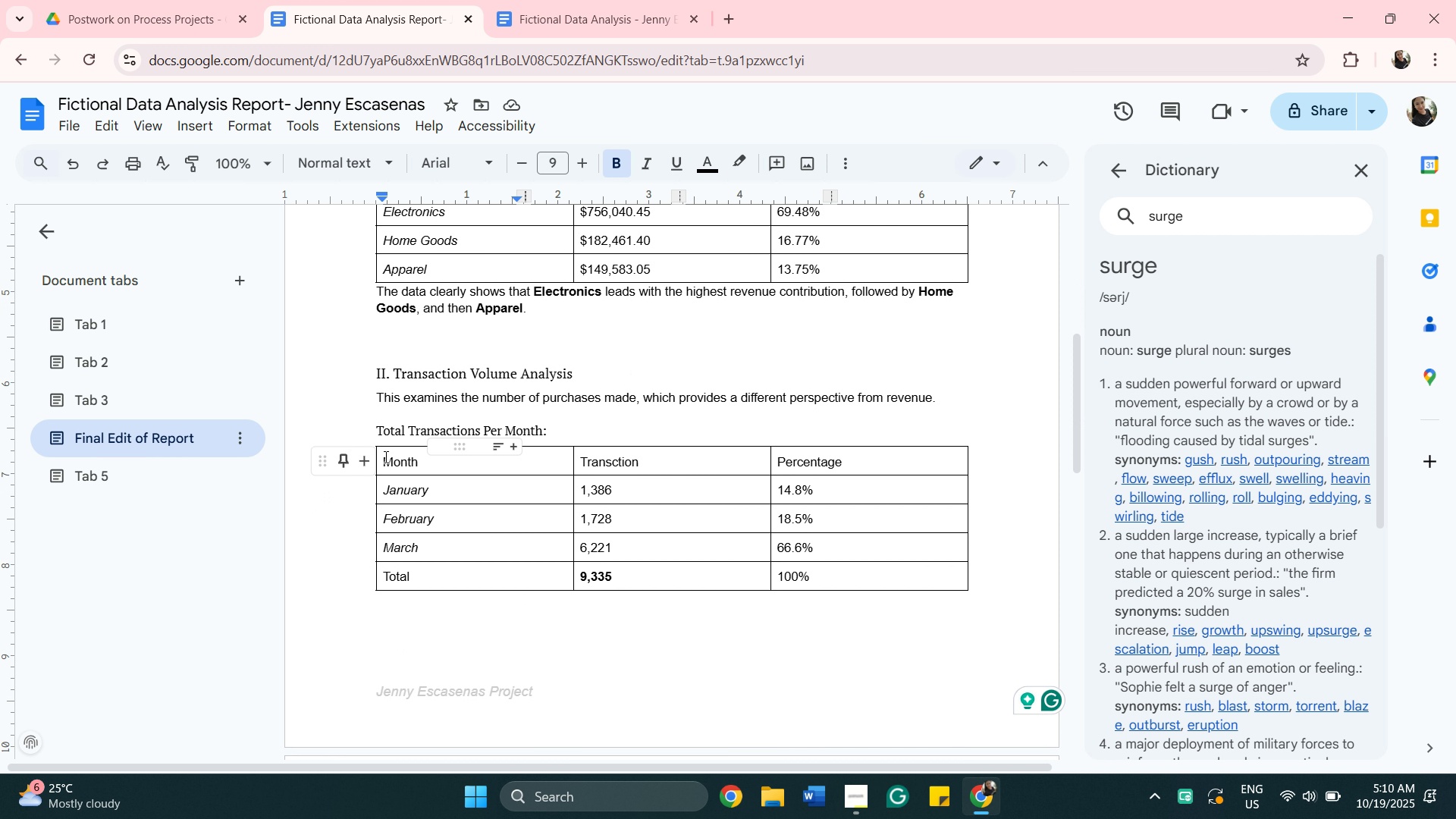 
left_click_drag(start_coordinate=[384, 457], to_coordinate=[775, 460])
 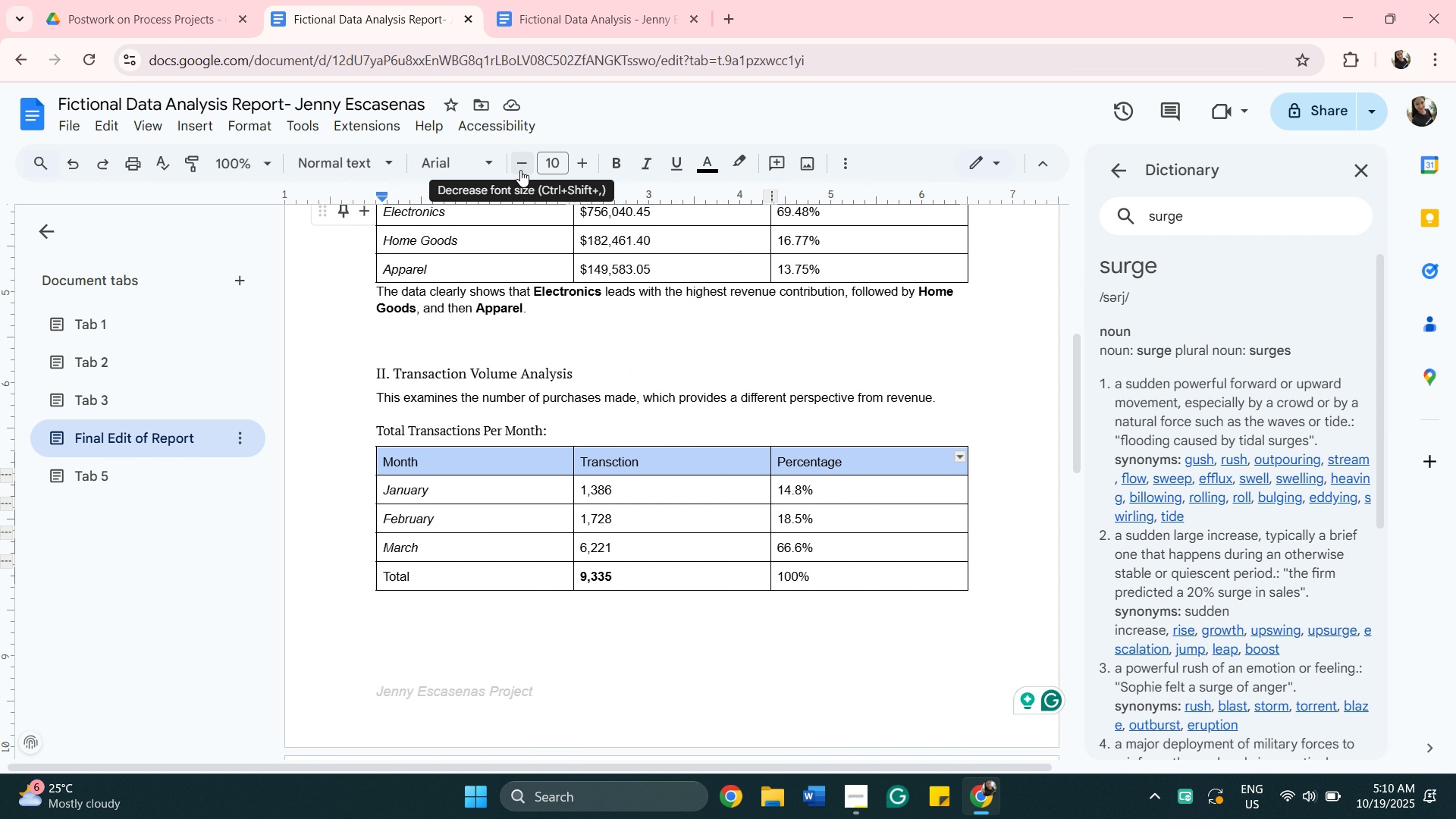 
left_click([525, 169])
 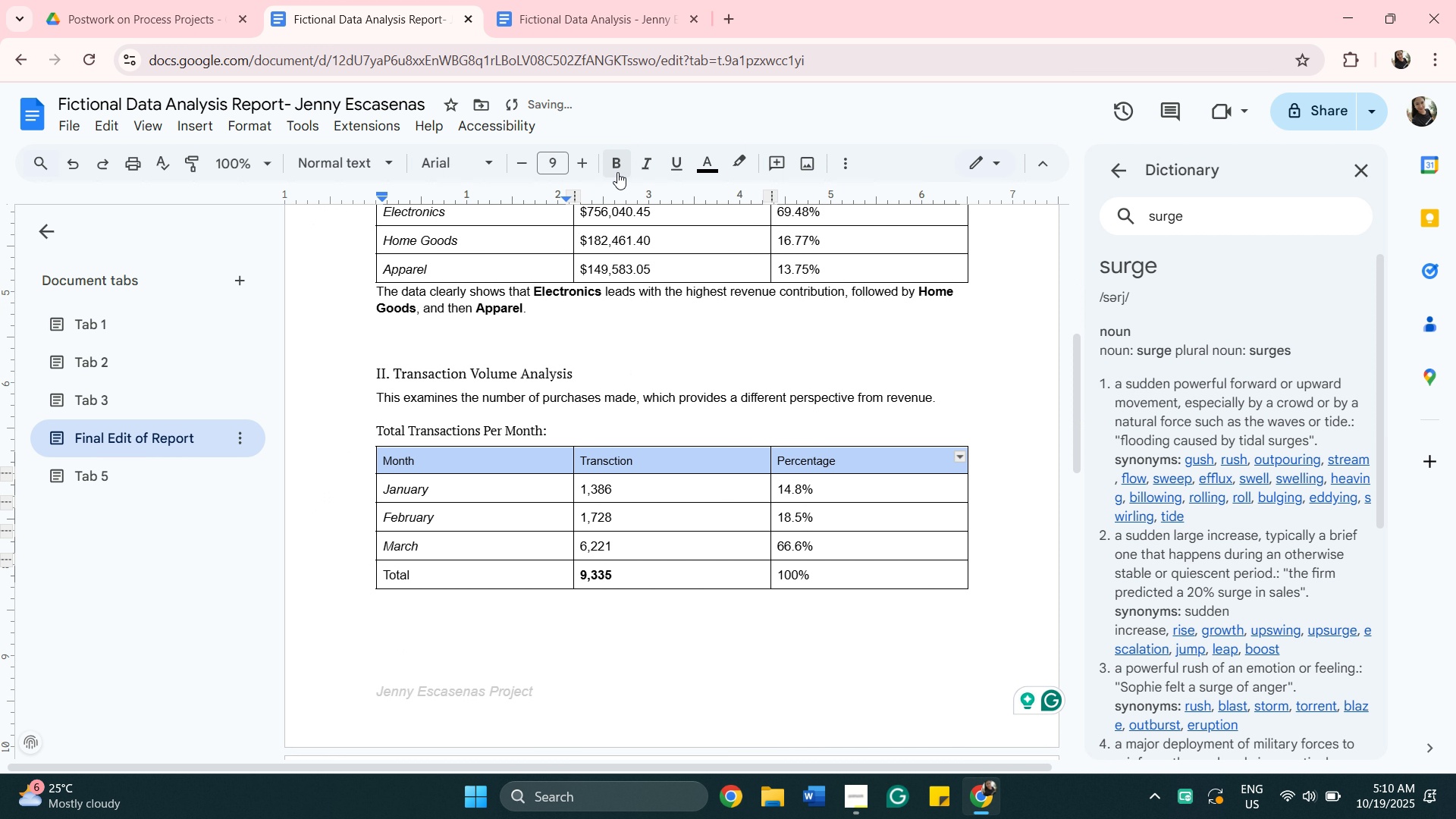 
left_click([617, 172])
 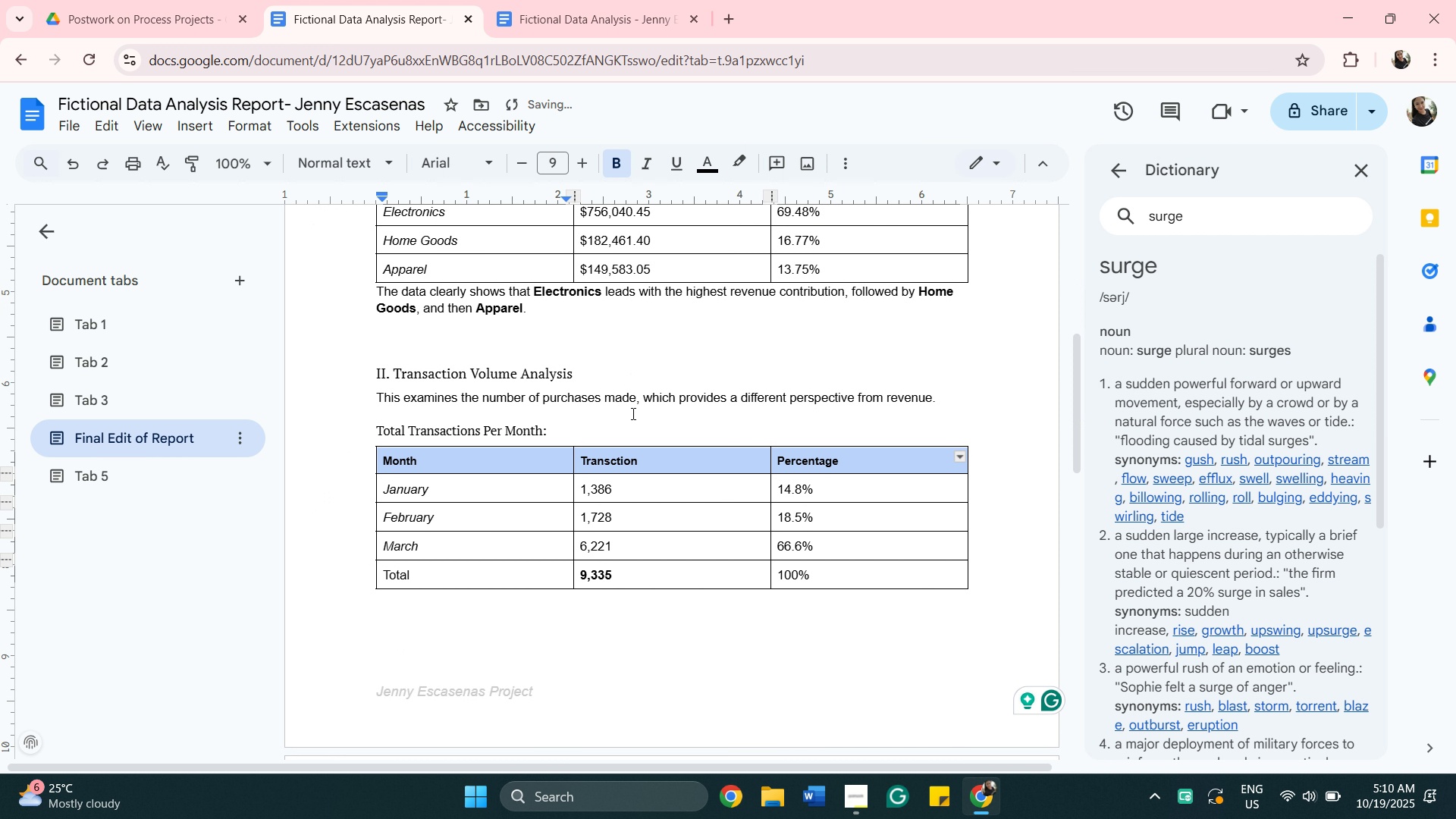 
scroll: coordinate [632, 411], scroll_direction: down, amount: 6.0
 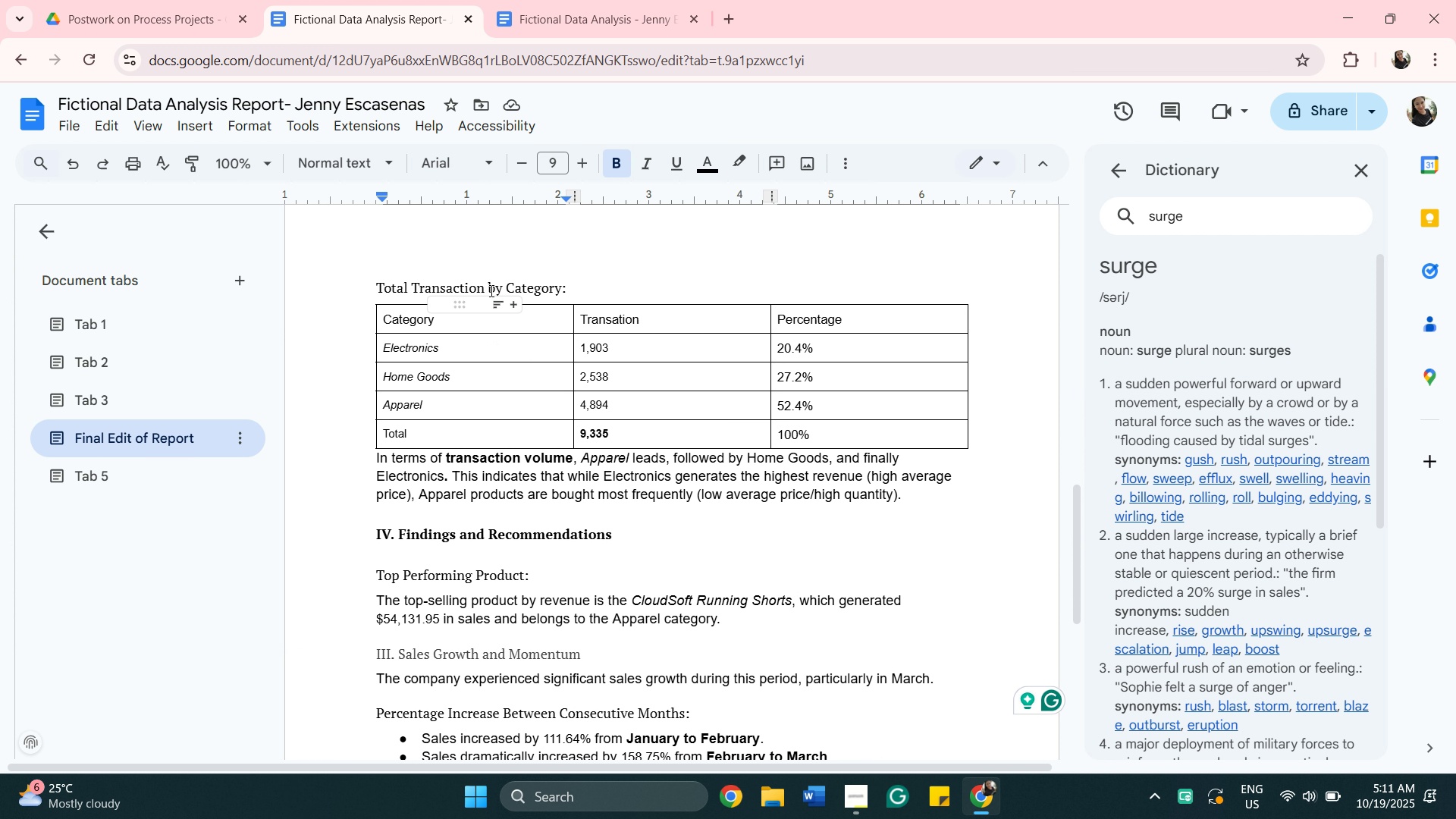 
left_click([490, 290])
 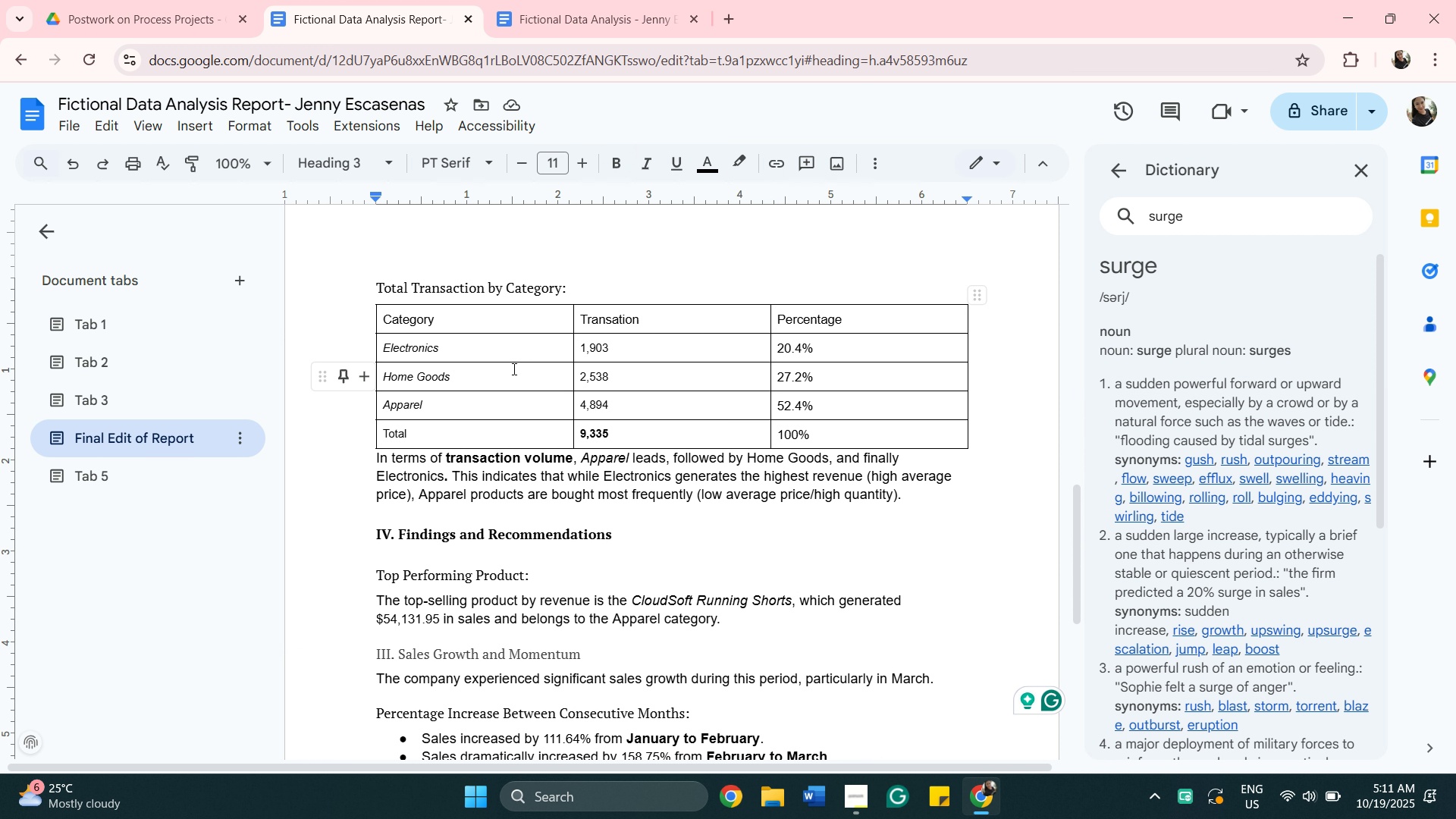 
scroll: coordinate [513, 369], scroll_direction: down, amount: 7.0
 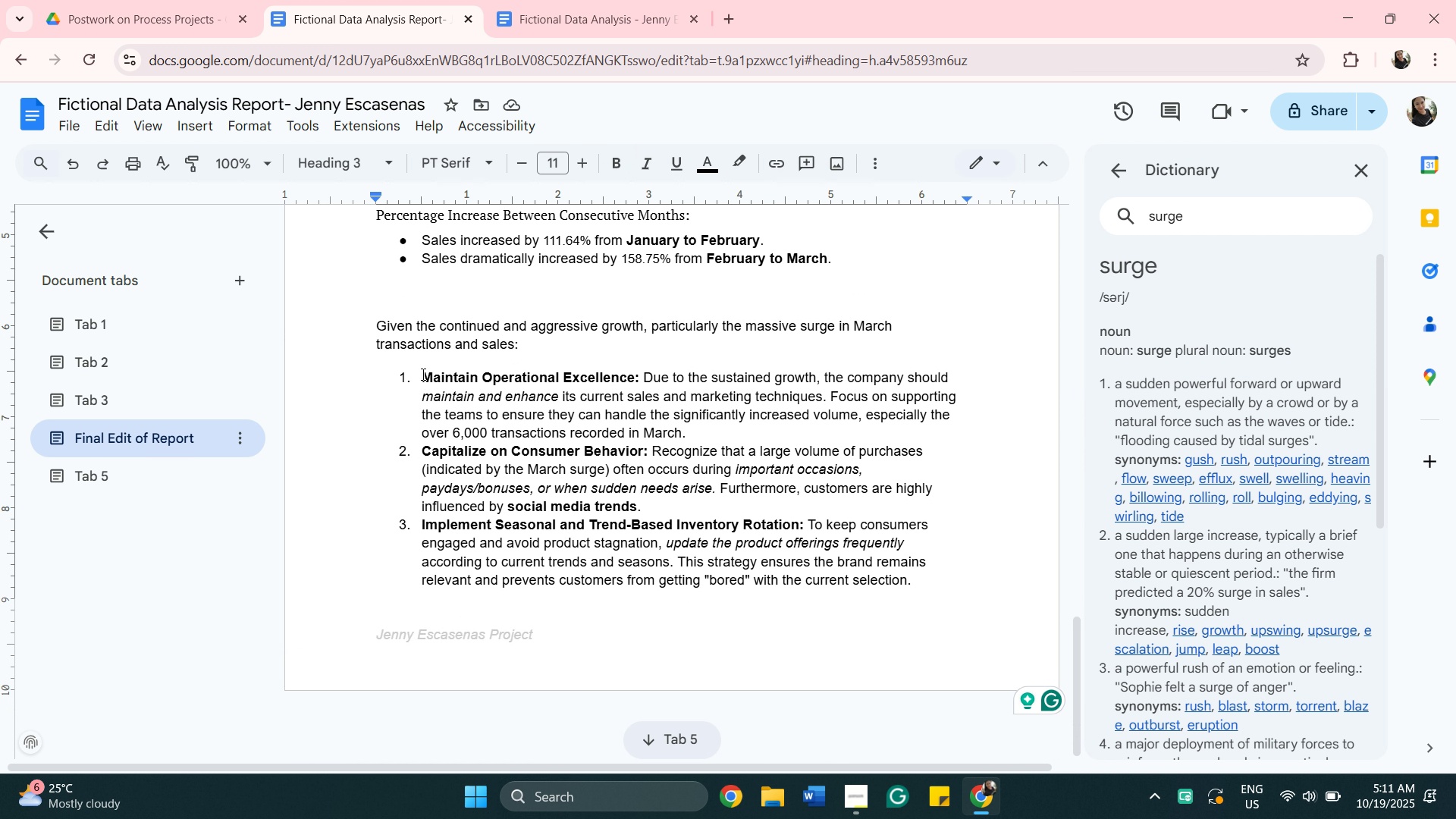 
left_click_drag(start_coordinate=[422, 374], to_coordinate=[633, 382])
 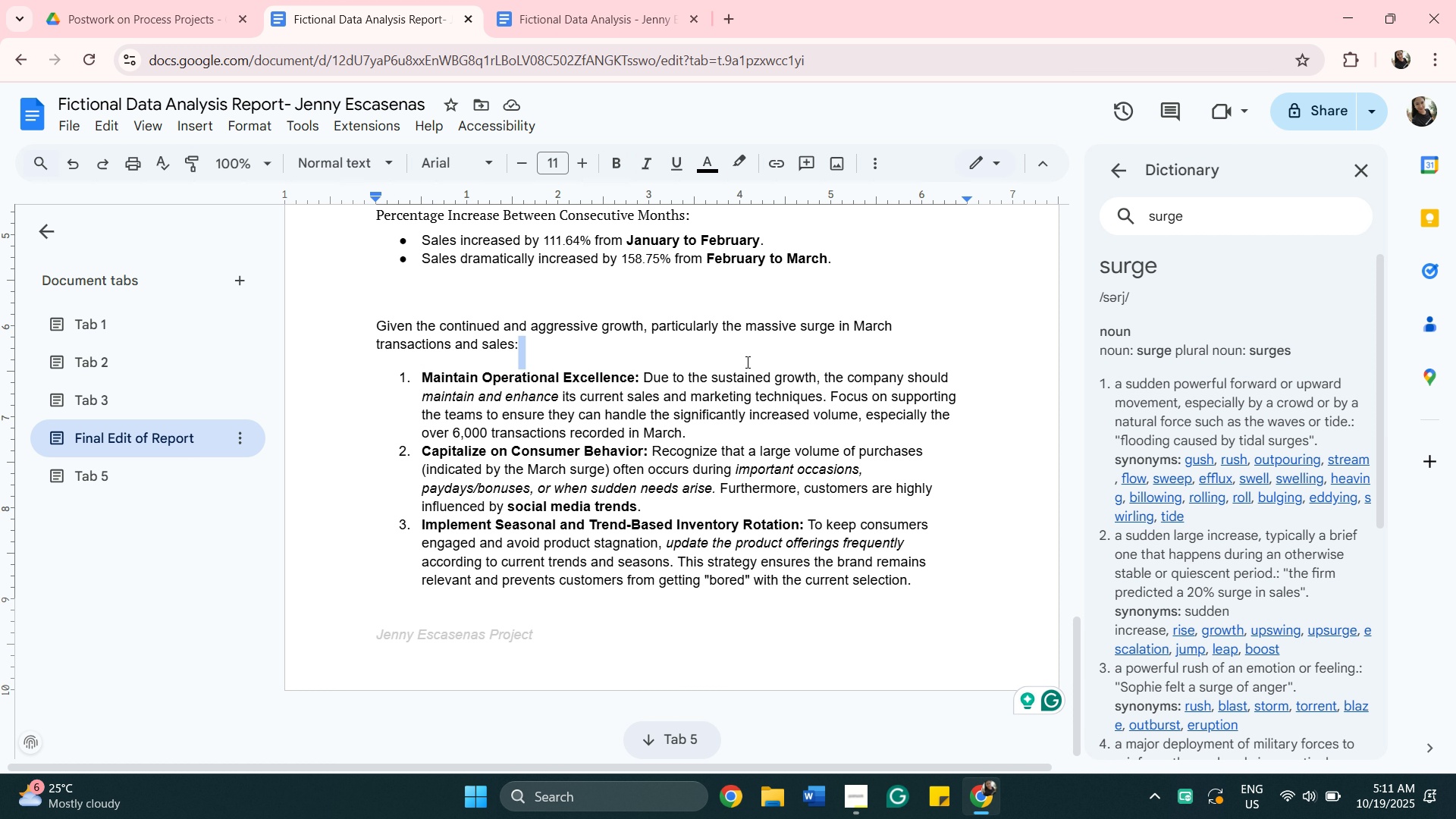 
scroll: coordinate [753, 347], scroll_direction: up, amount: 17.0
 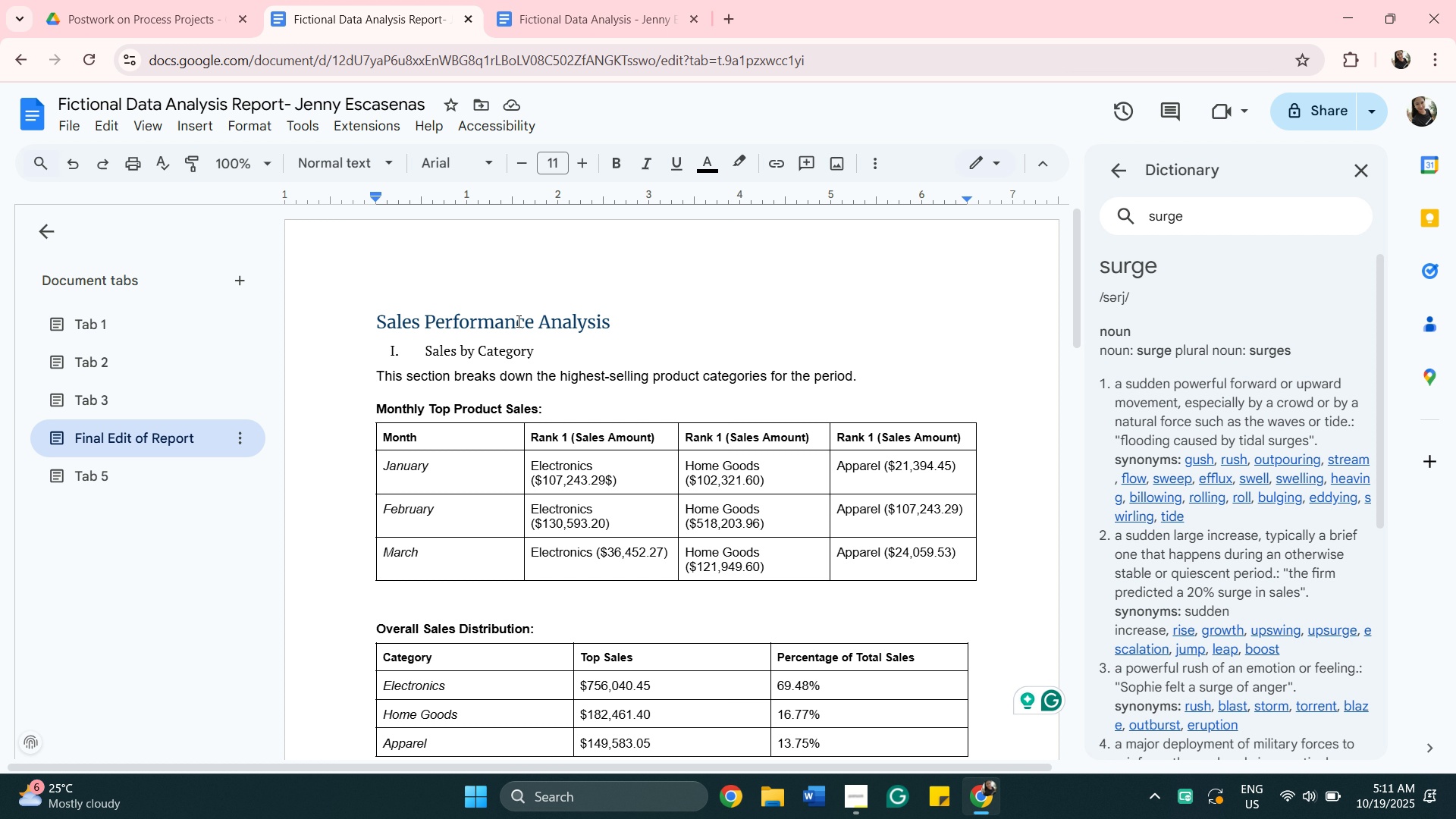 
scroll: coordinate [563, 318], scroll_direction: down, amount: 2.0
 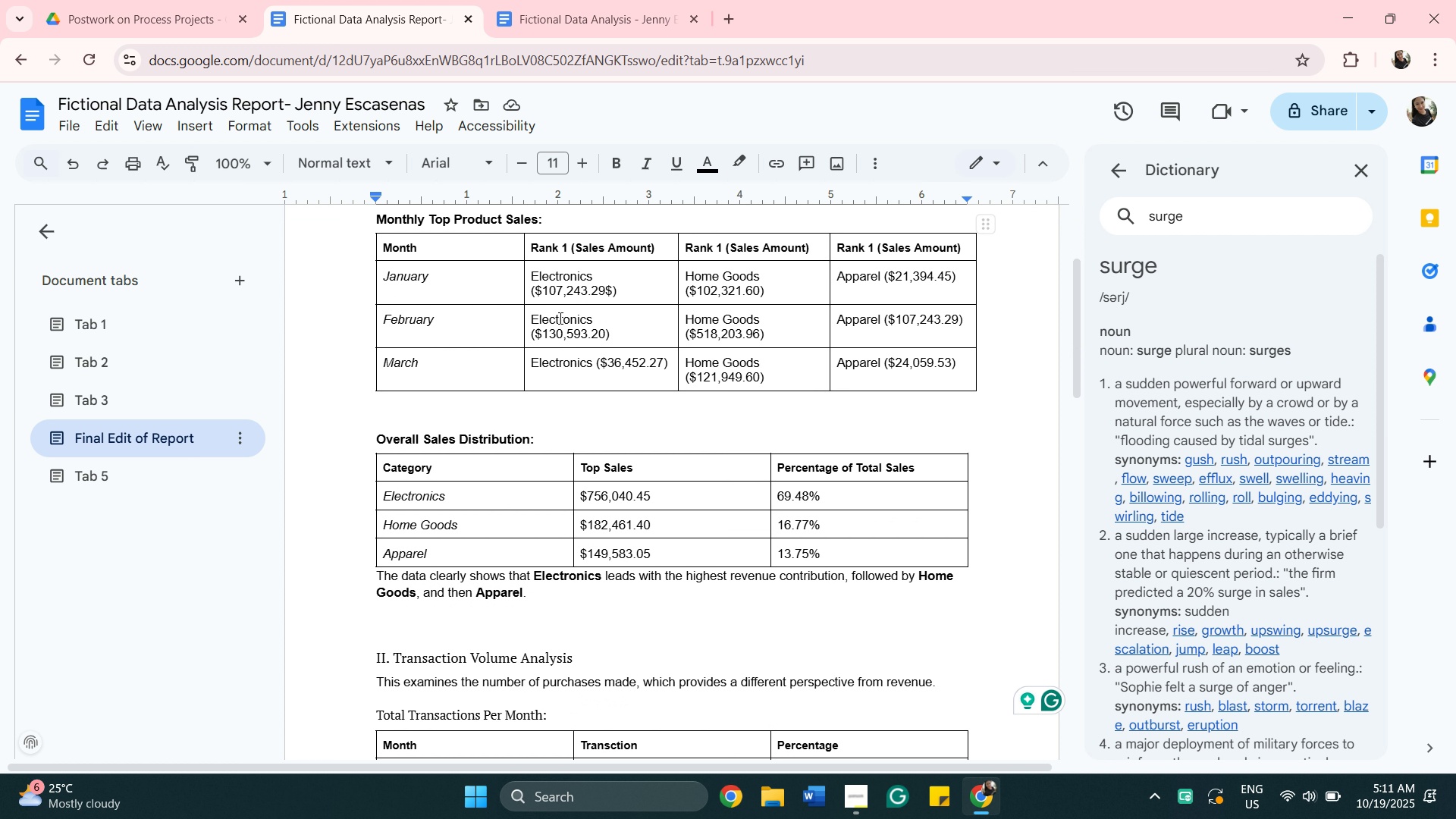 
scroll: coordinate [559, 318], scroll_direction: up, amount: 1.0
 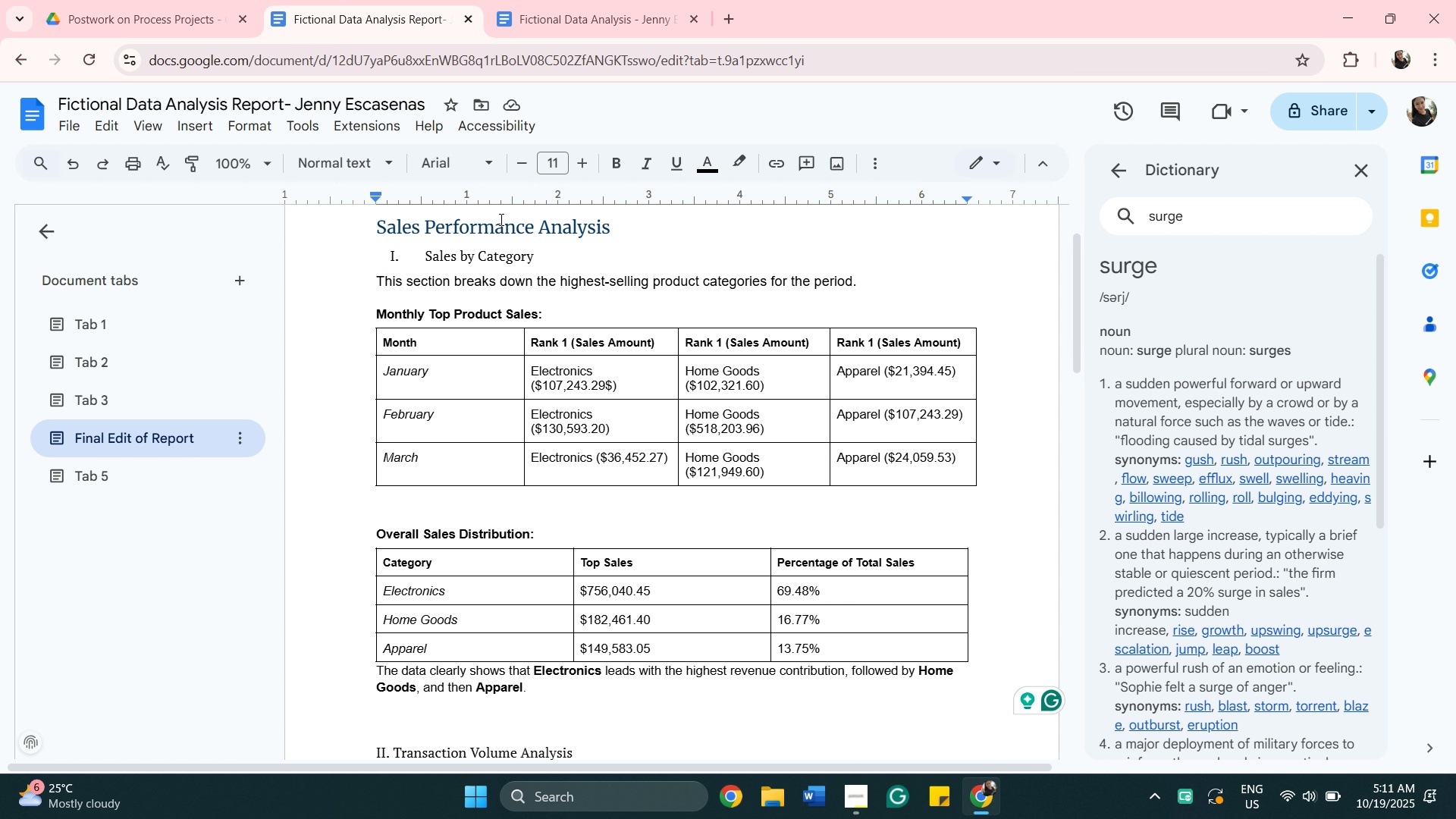 
left_click([500, 219])
 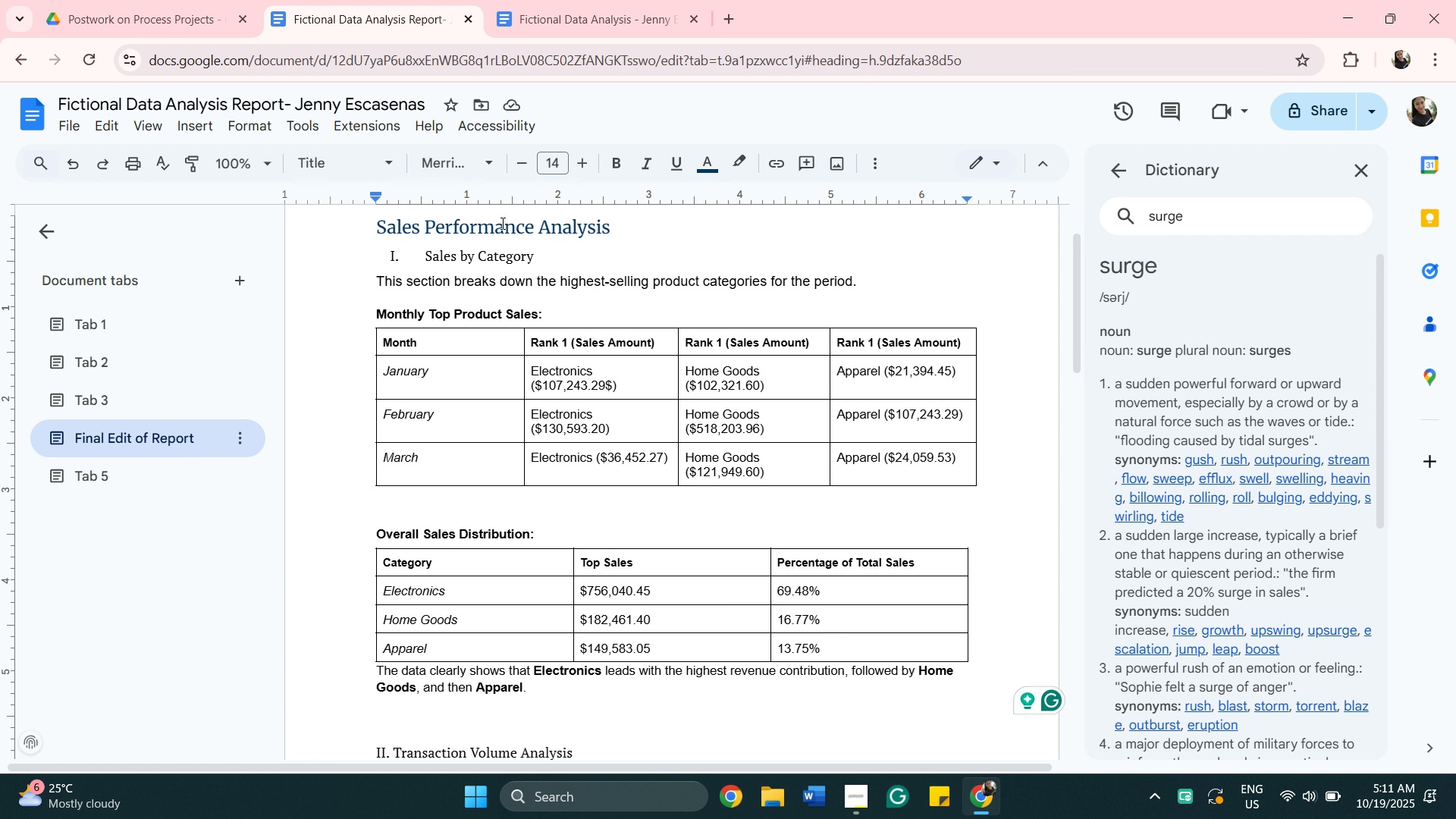 
scroll: coordinate [438, 234], scroll_direction: up, amount: 5.0
 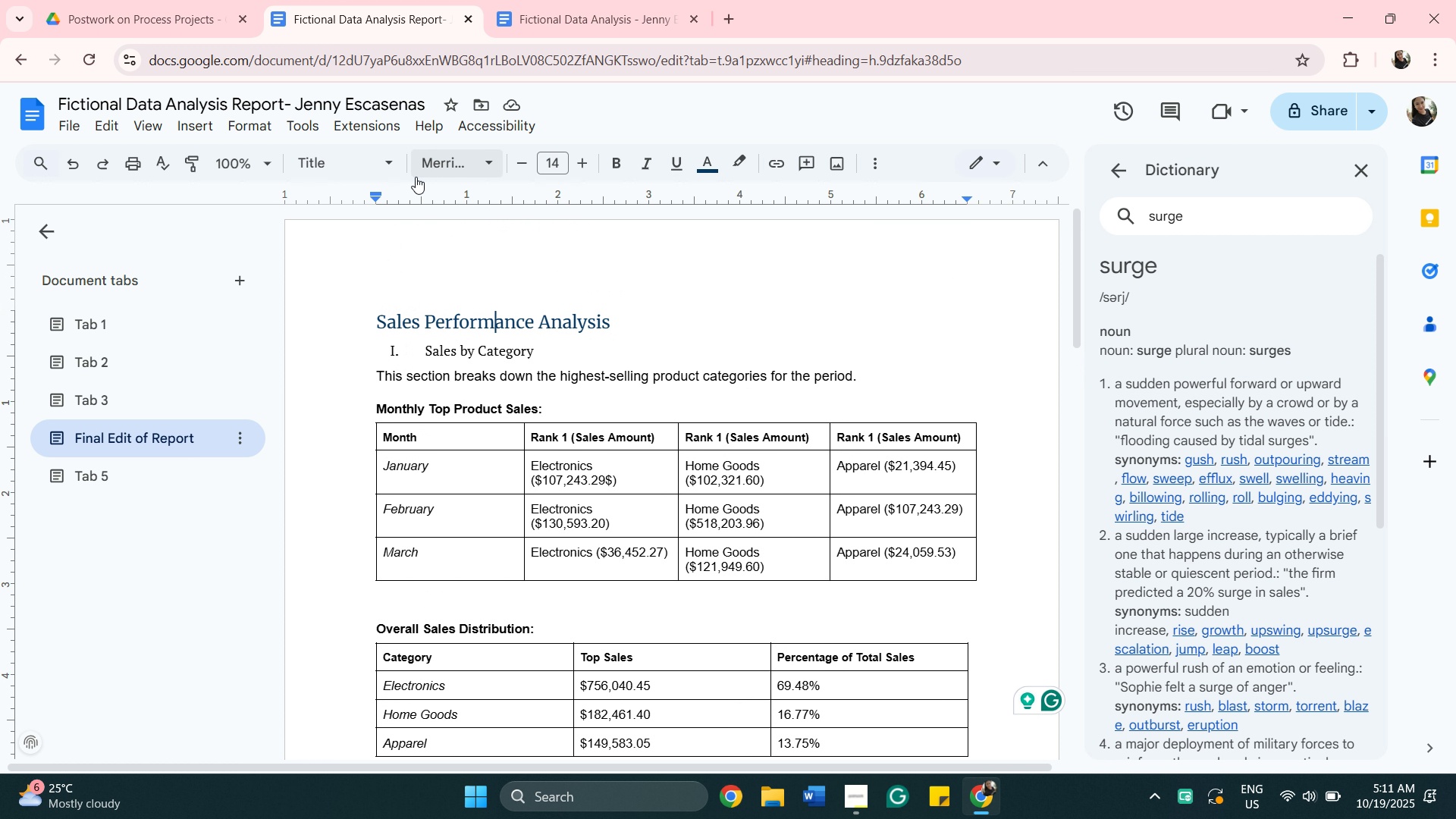 
left_click([397, 163])
 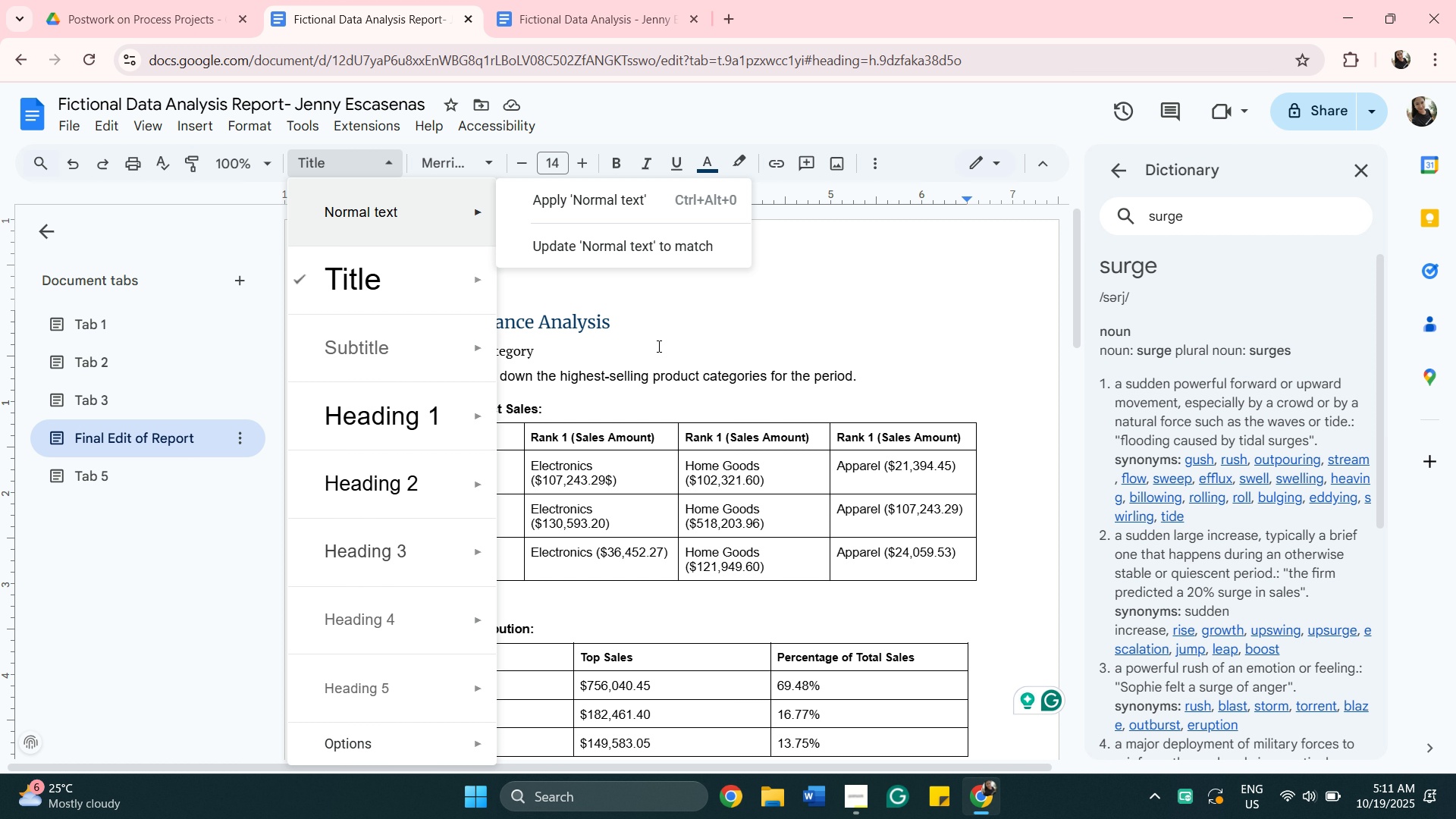 
left_click([673, 334])
 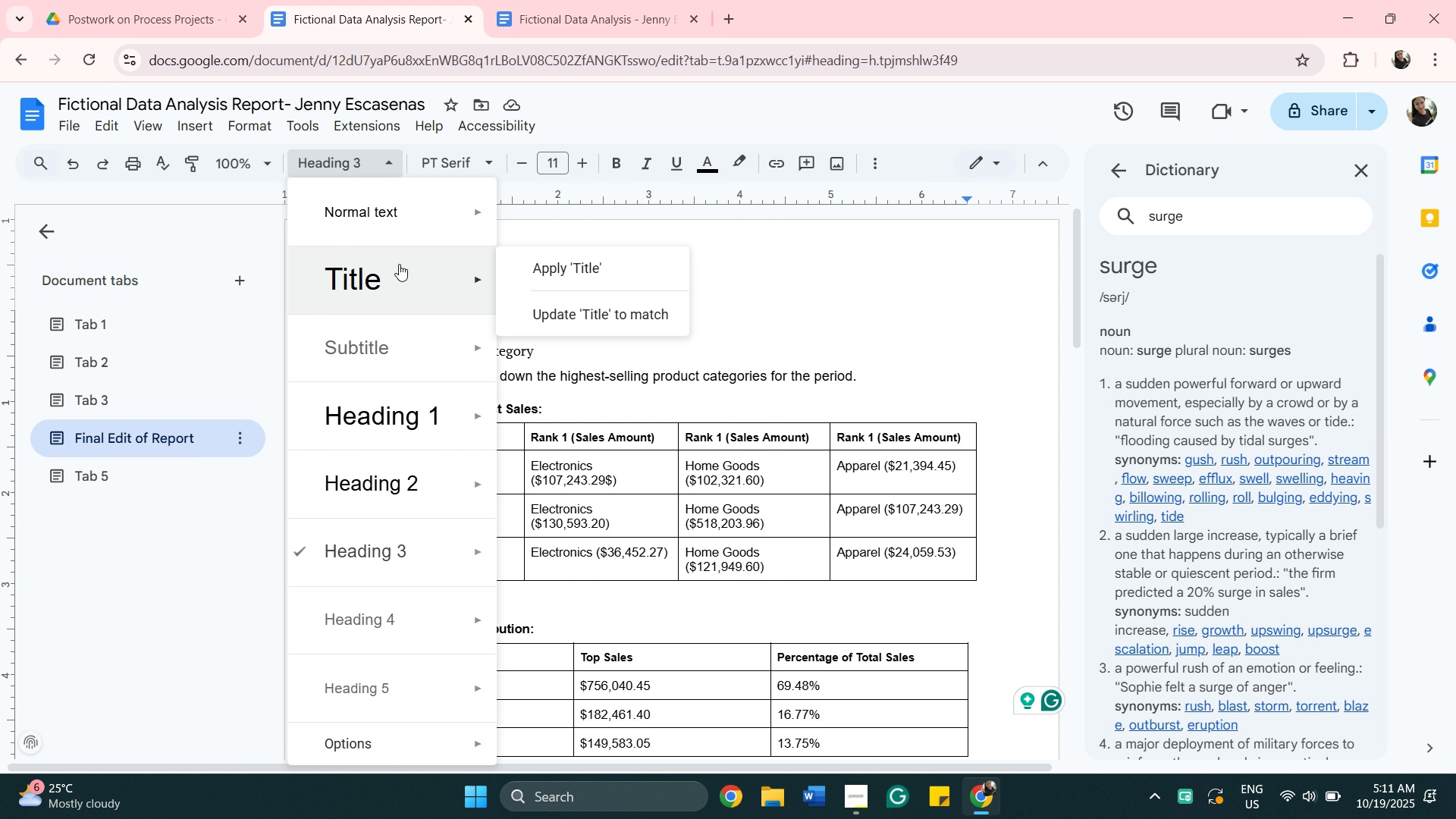 
wait(8.02)
 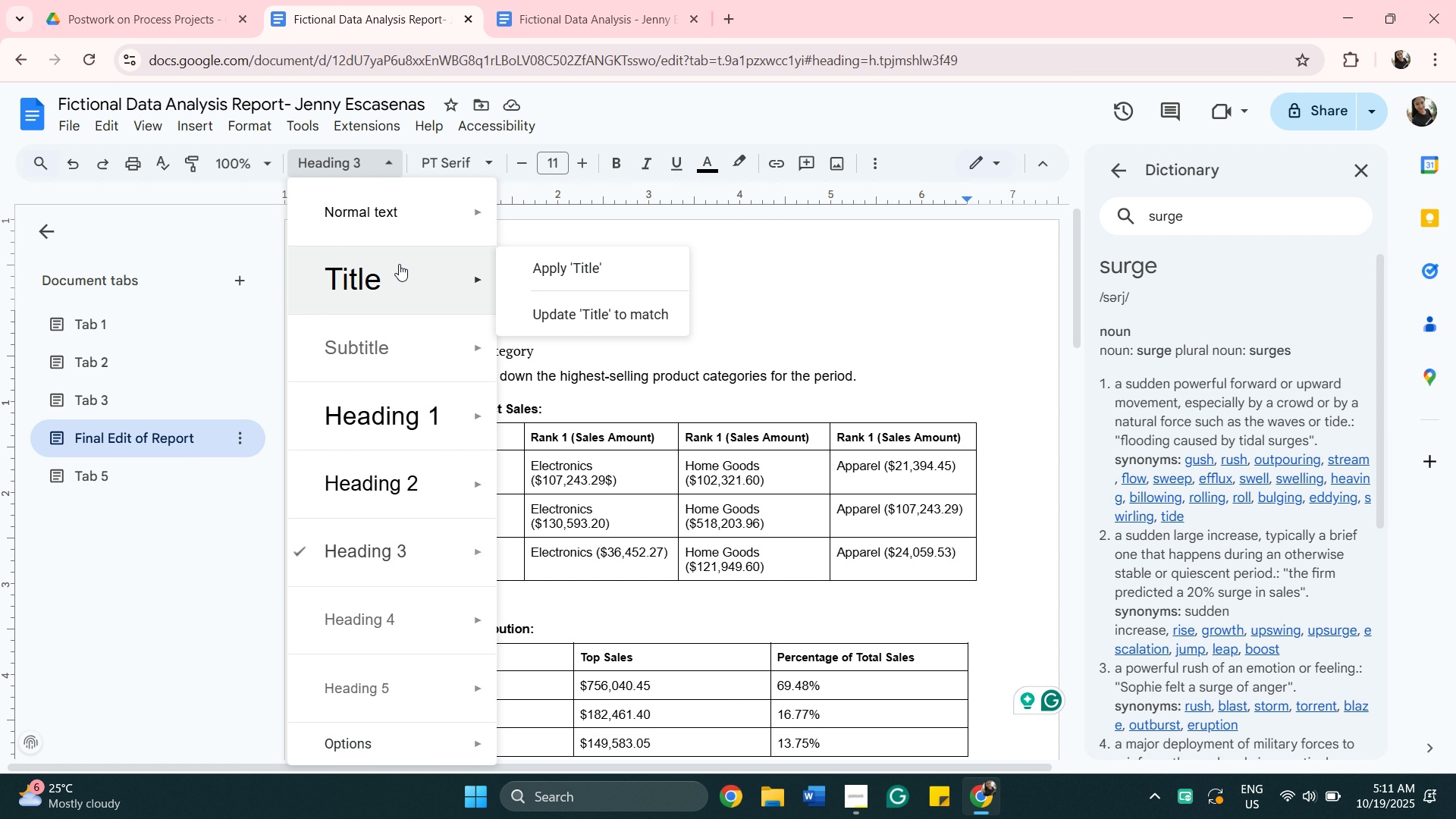 
left_click([428, 377])
 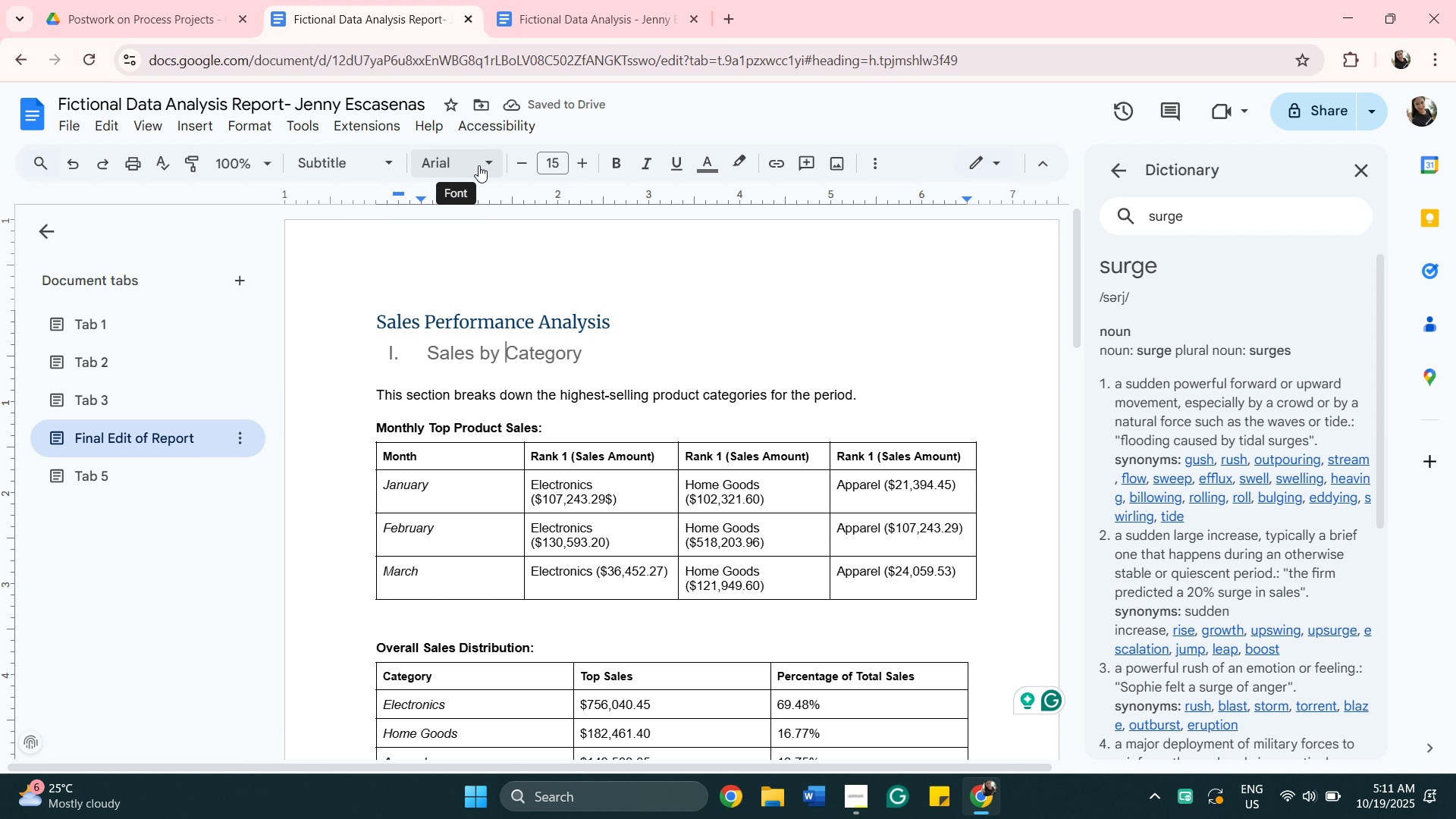 
wait(9.17)
 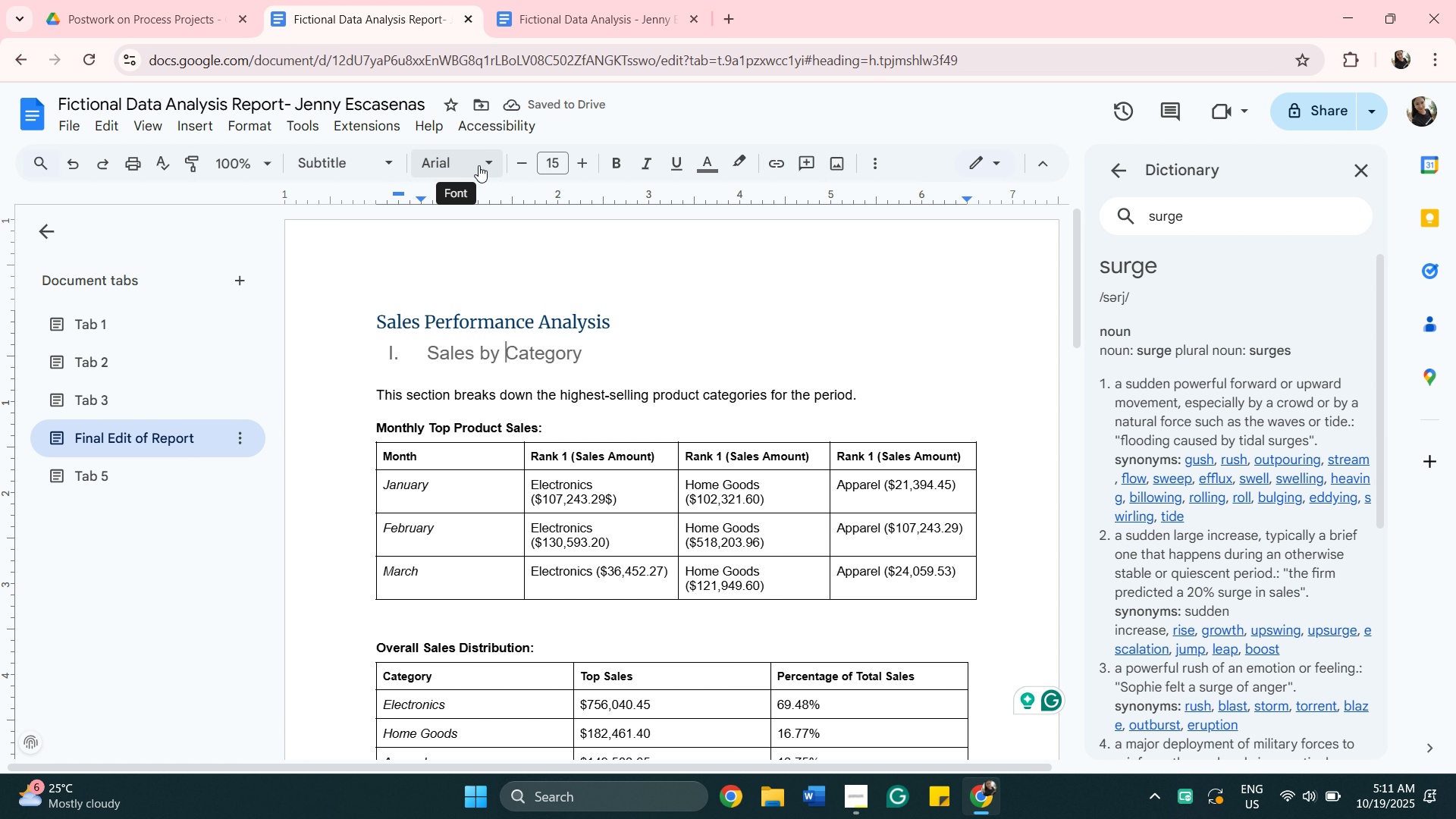 
left_click([500, 158])
 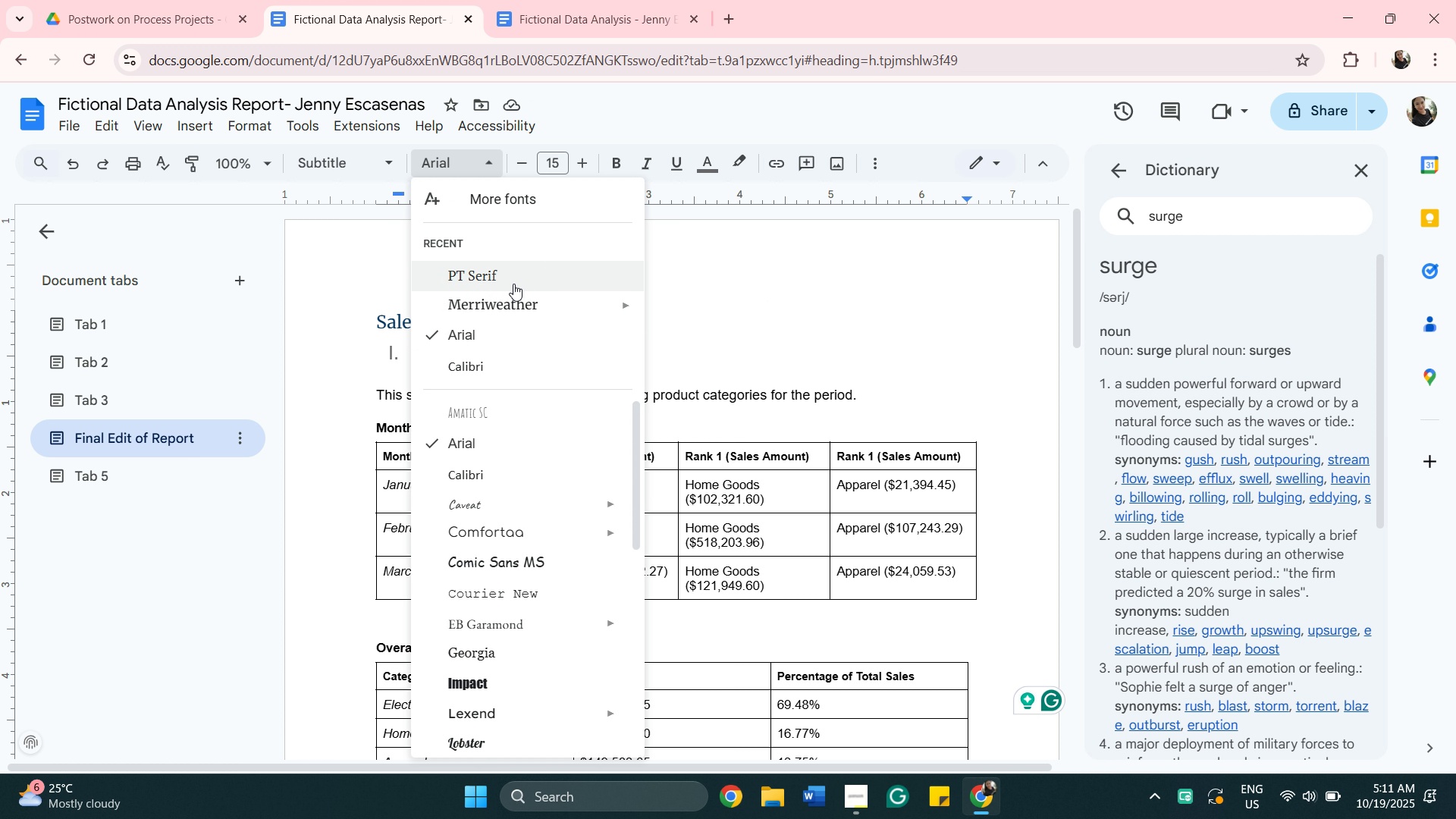 
left_click([513, 284])
 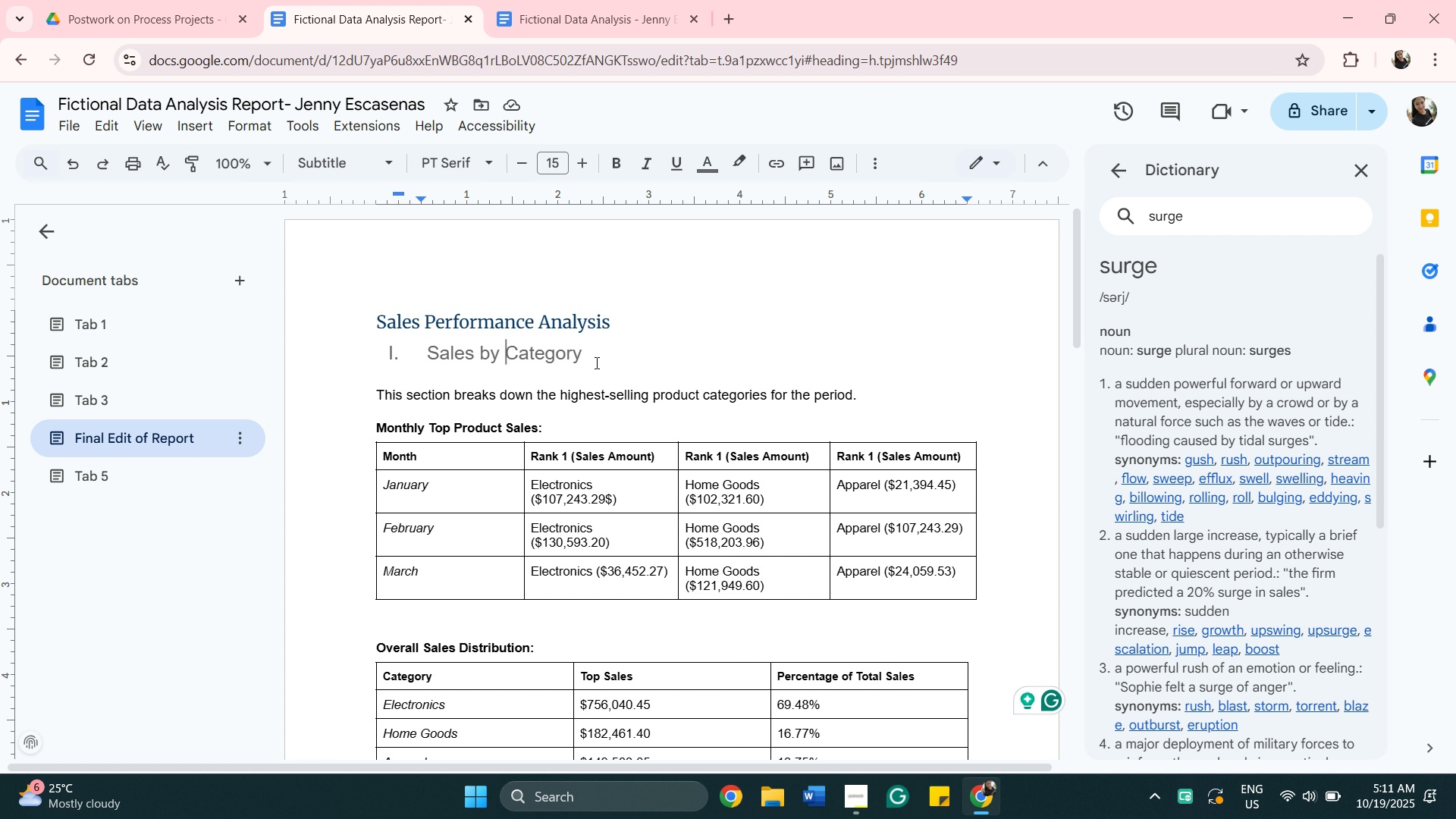 
left_click_drag(start_coordinate=[588, 354], to_coordinate=[375, 349])
 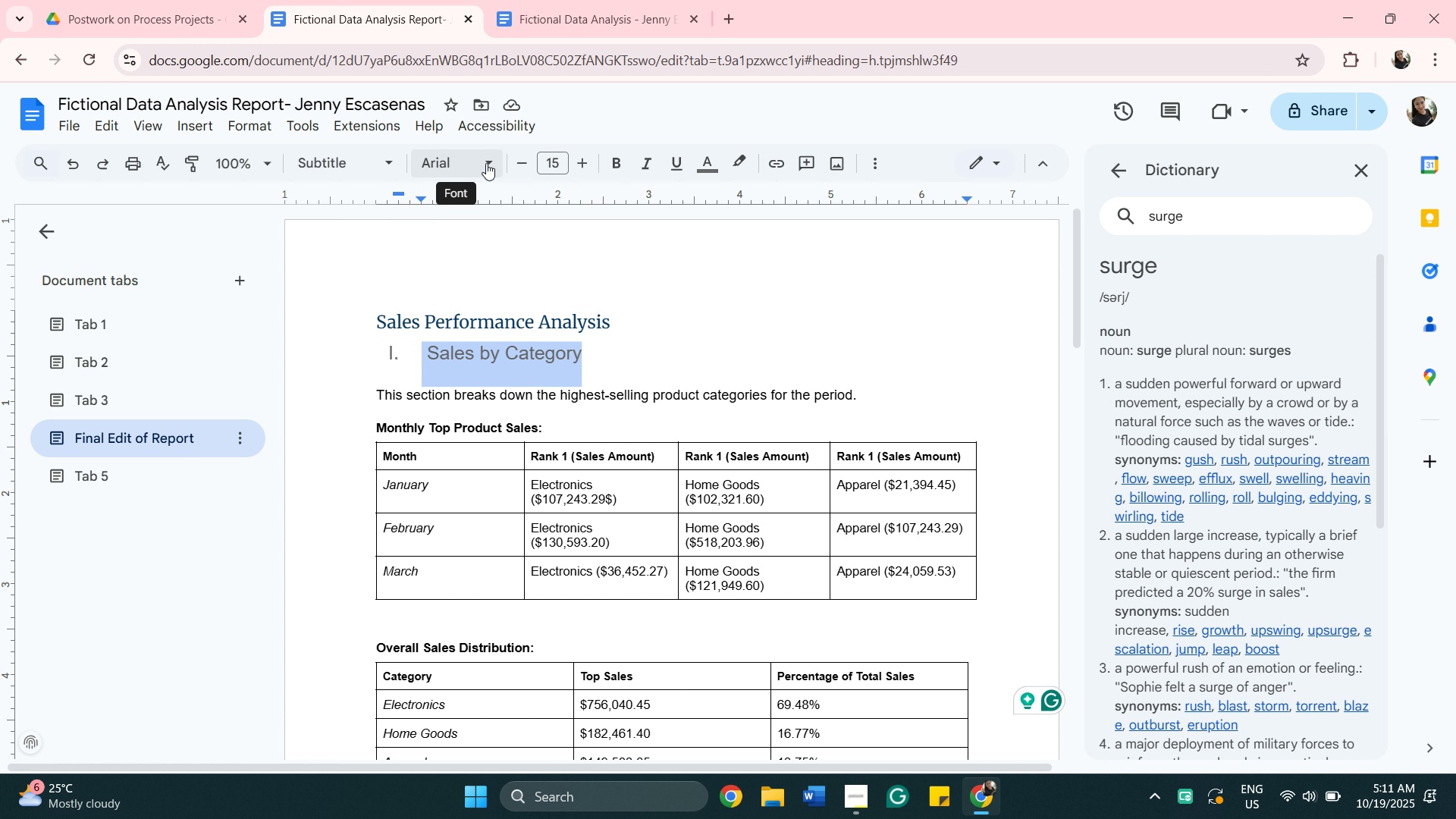 
left_click([486, 163])
 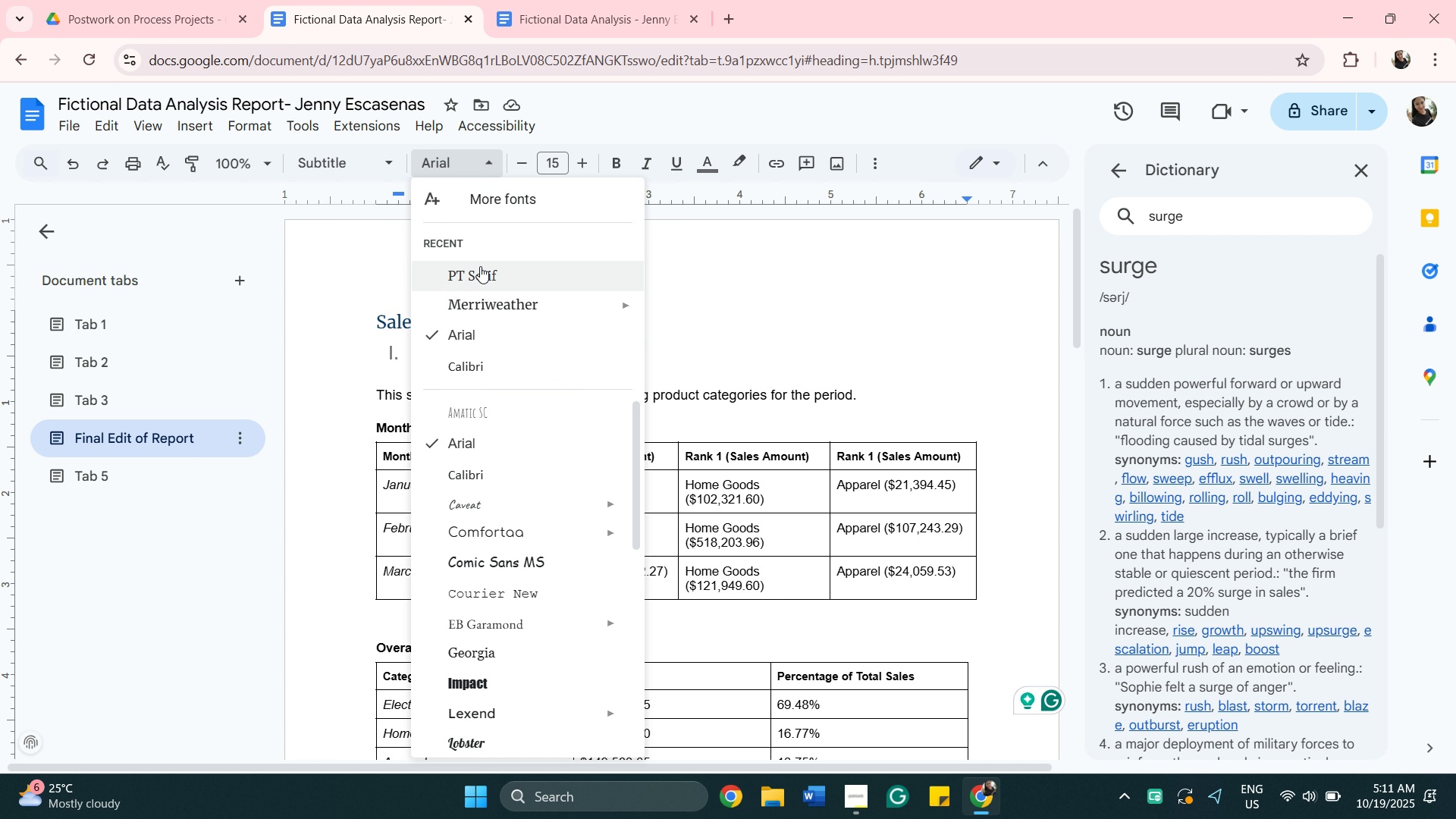 
mouse_move([472, 297])
 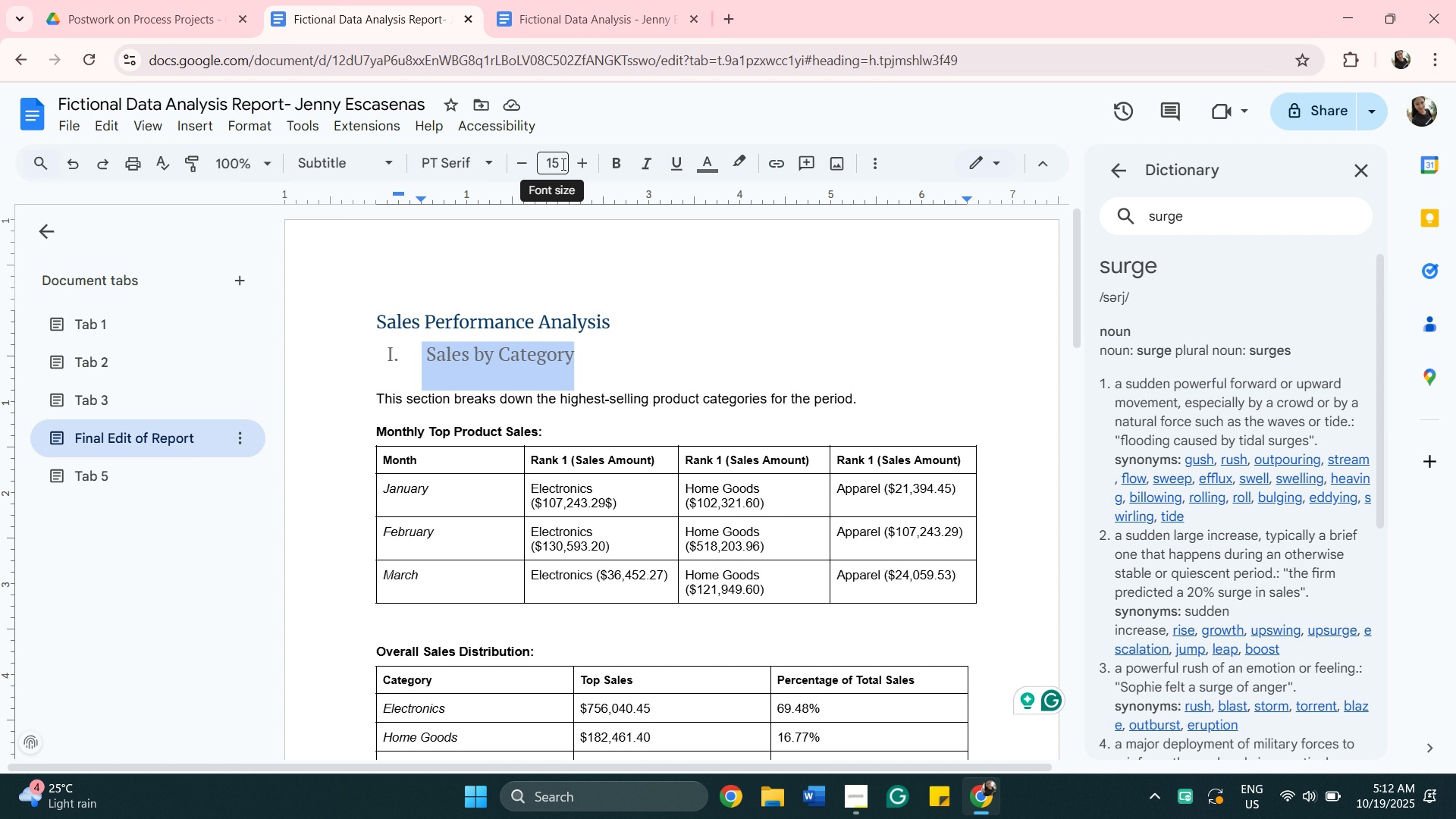 
wait(9.98)
 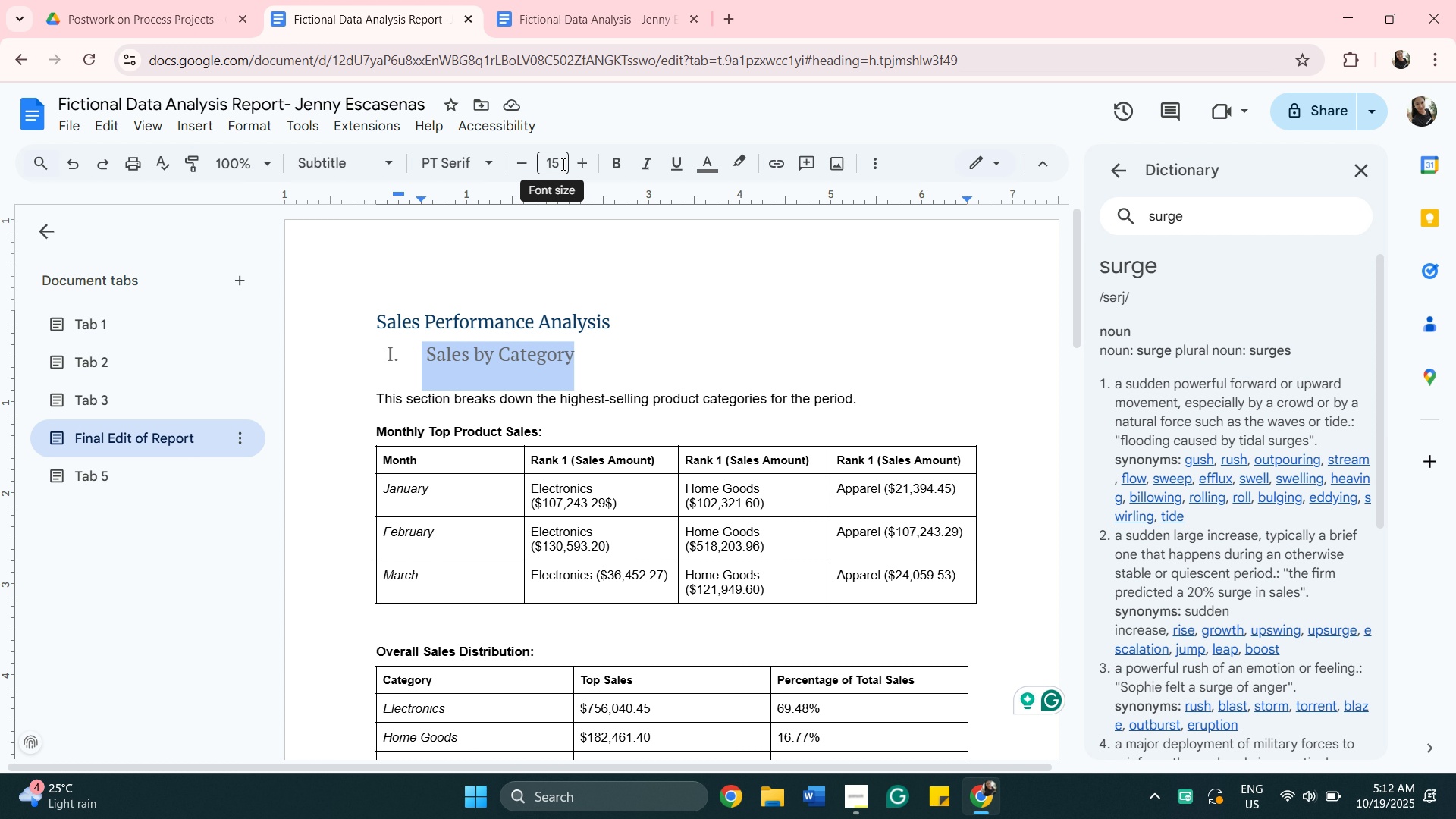 
left_click([577, 163])
 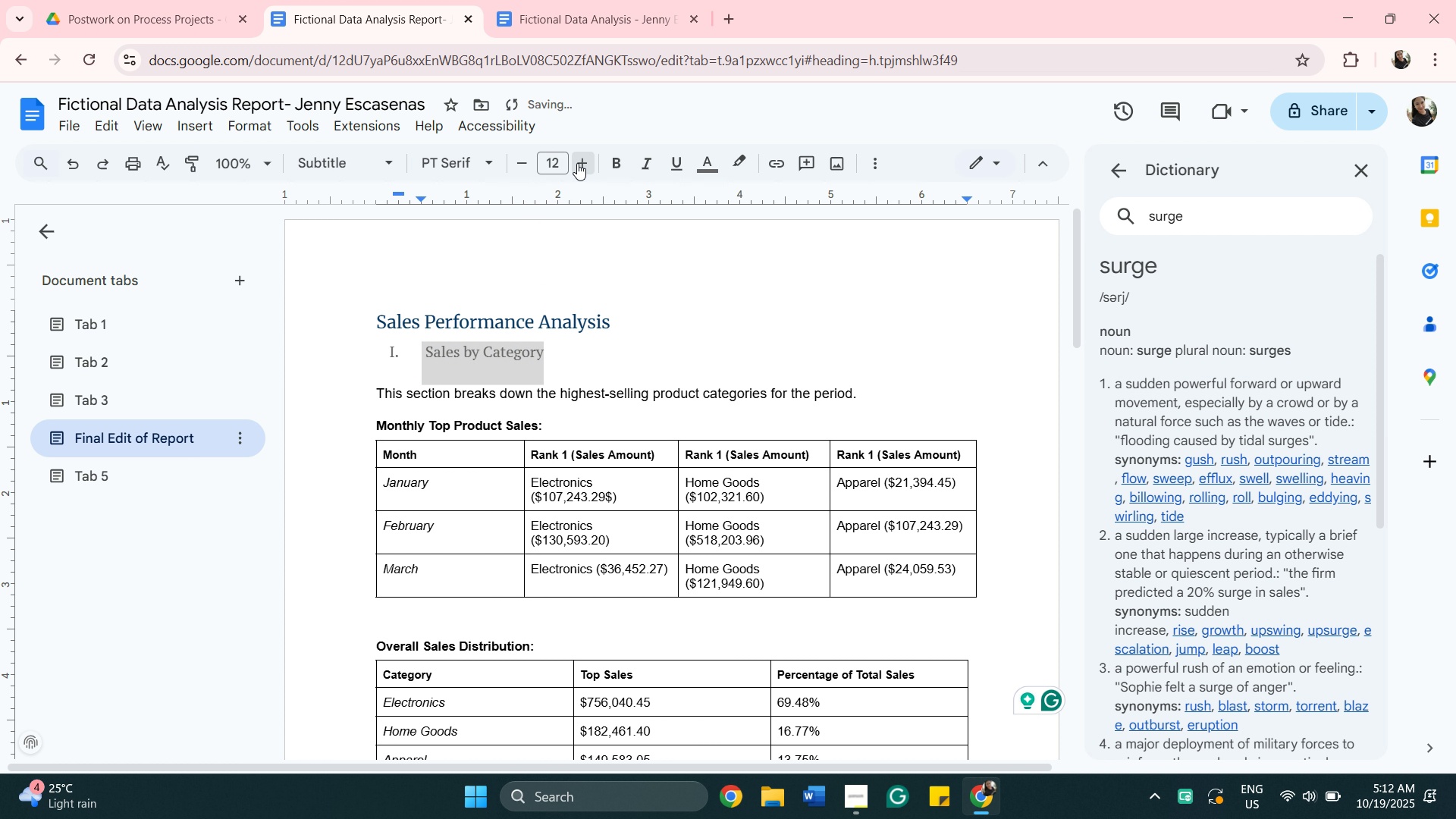 
left_click([577, 163])
 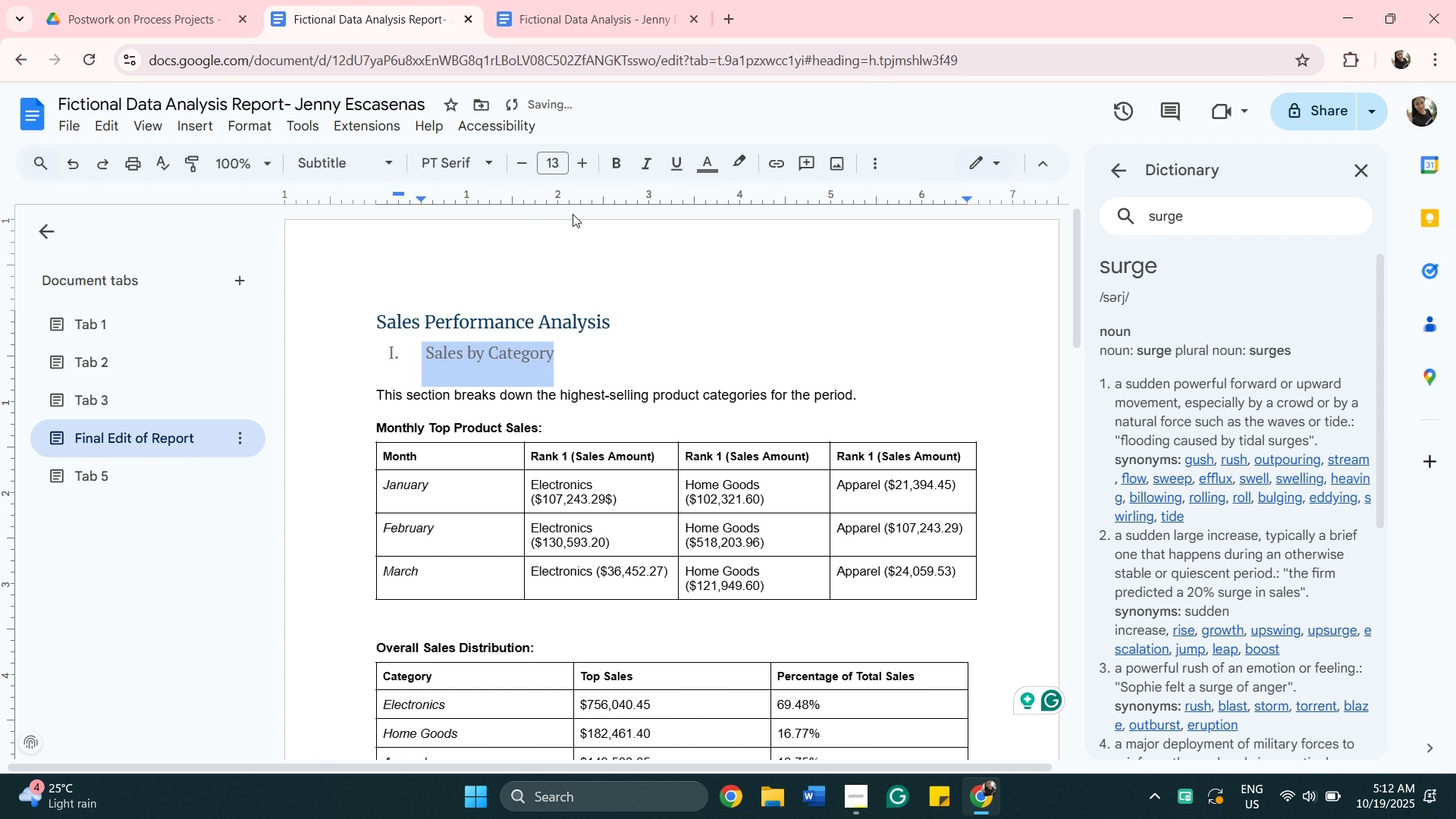 
mouse_move([538, 184])
 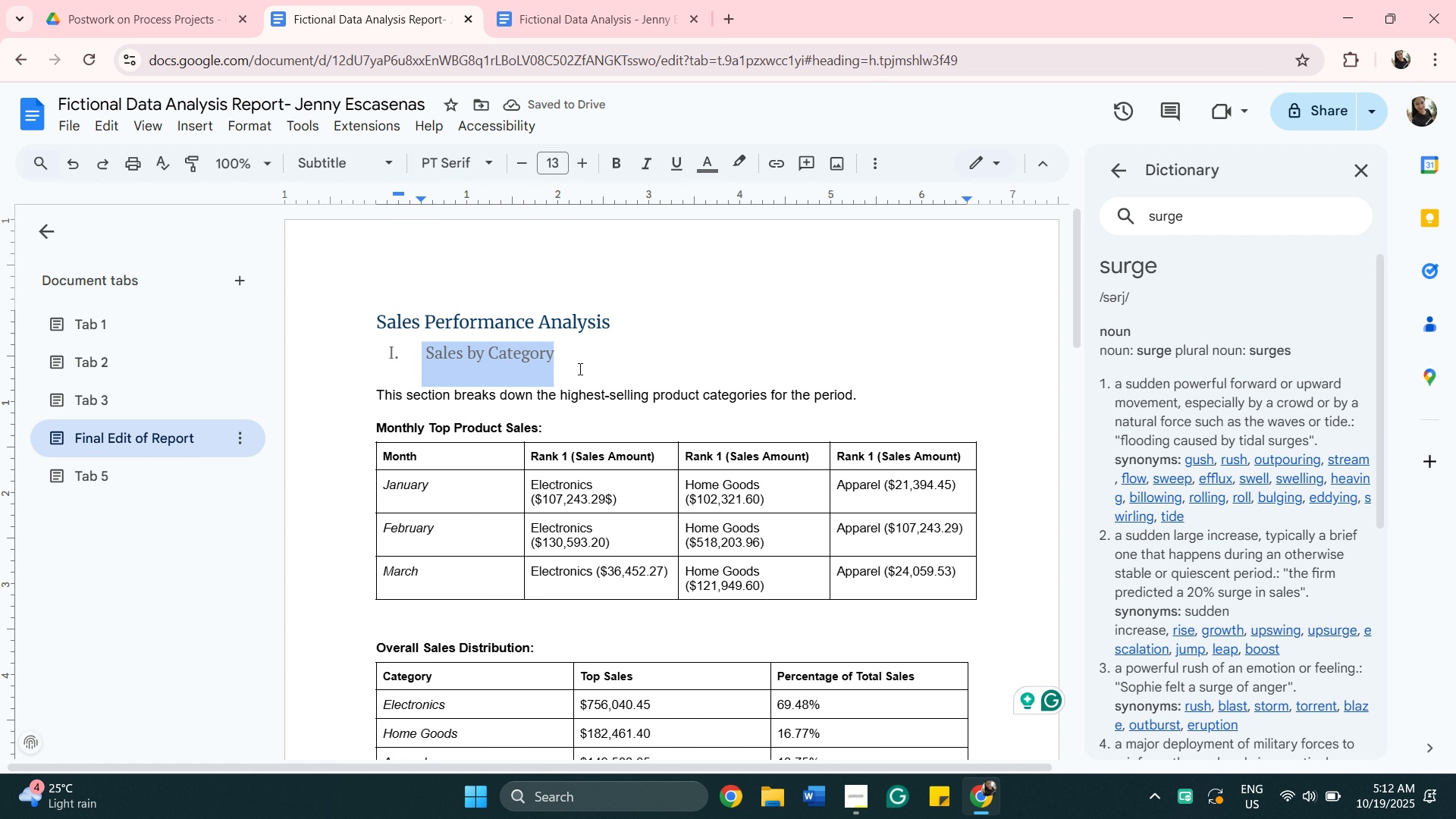 
left_click([578, 368])
 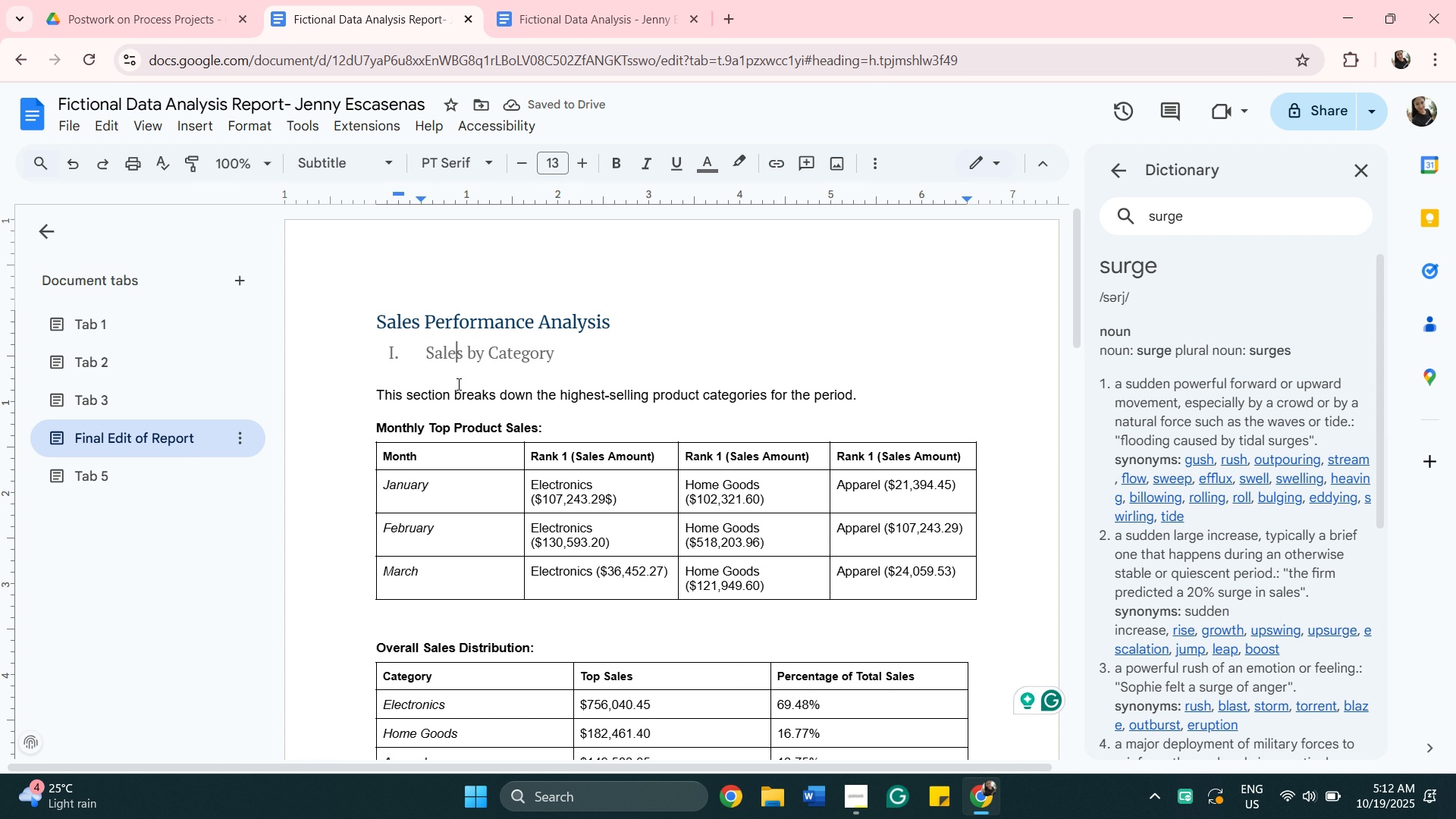 
left_click([457, 384])
 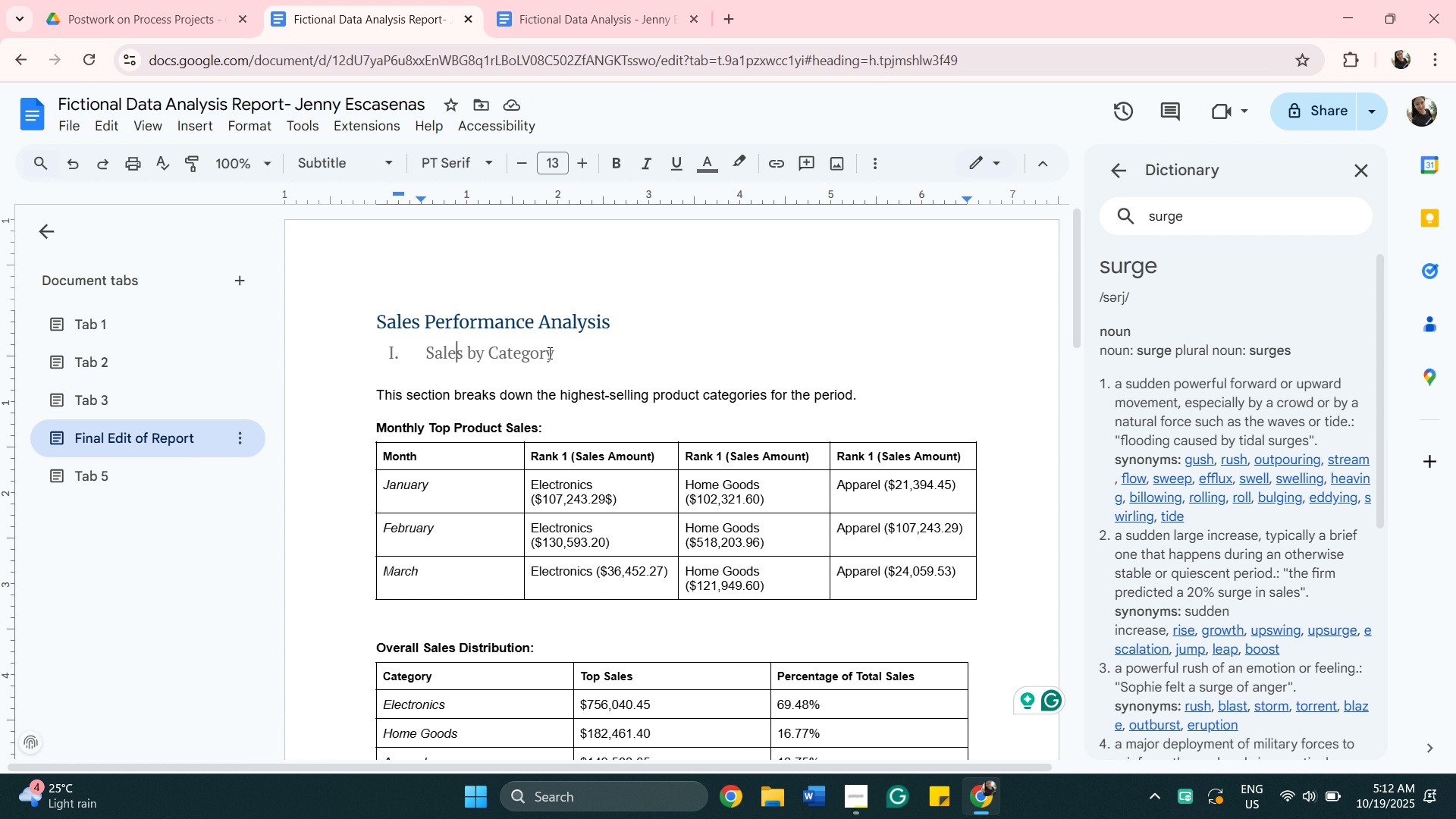 
left_click_drag(start_coordinate=[554, 356], to_coordinate=[382, 369])
 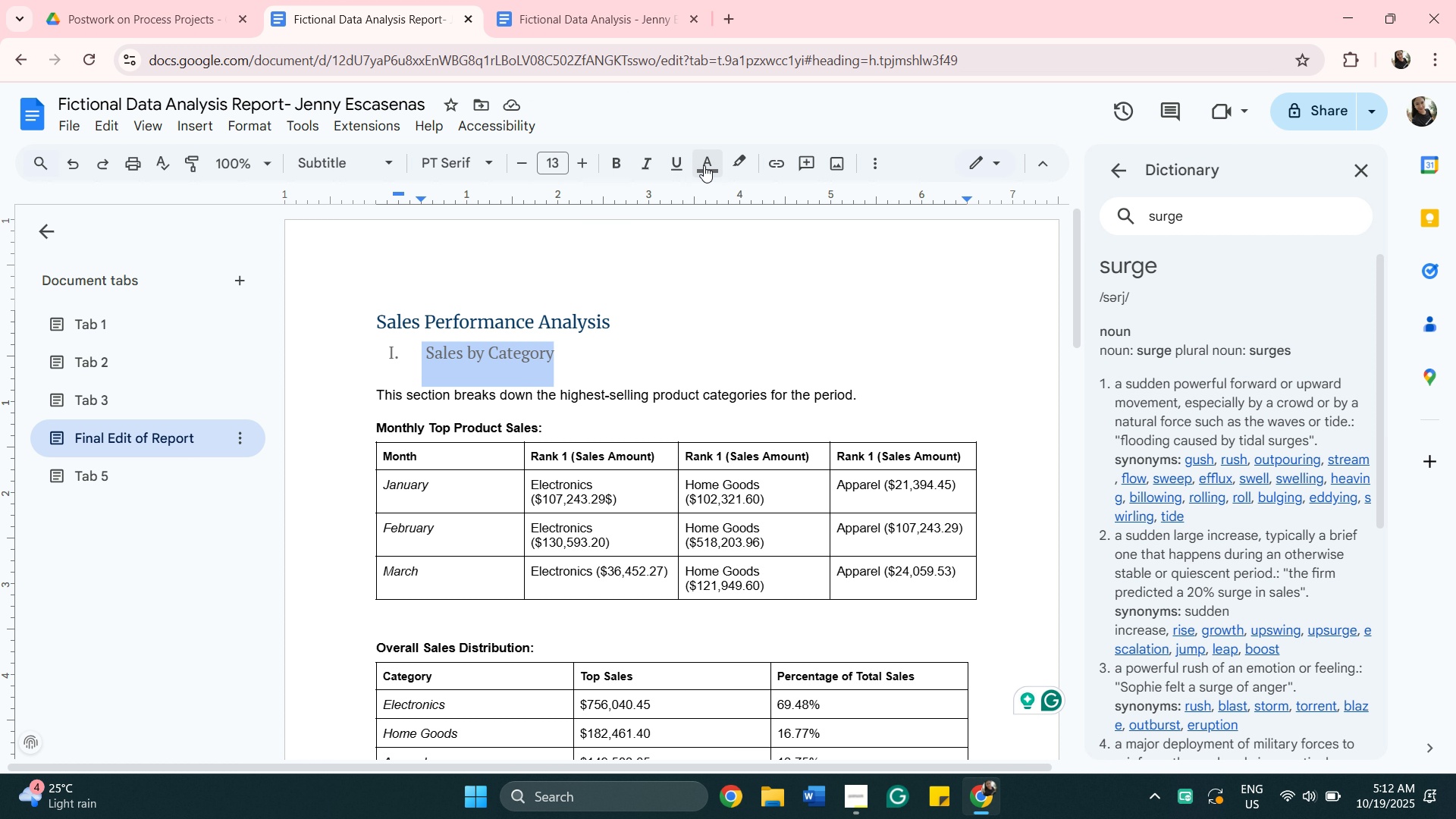 
left_click([706, 167])
 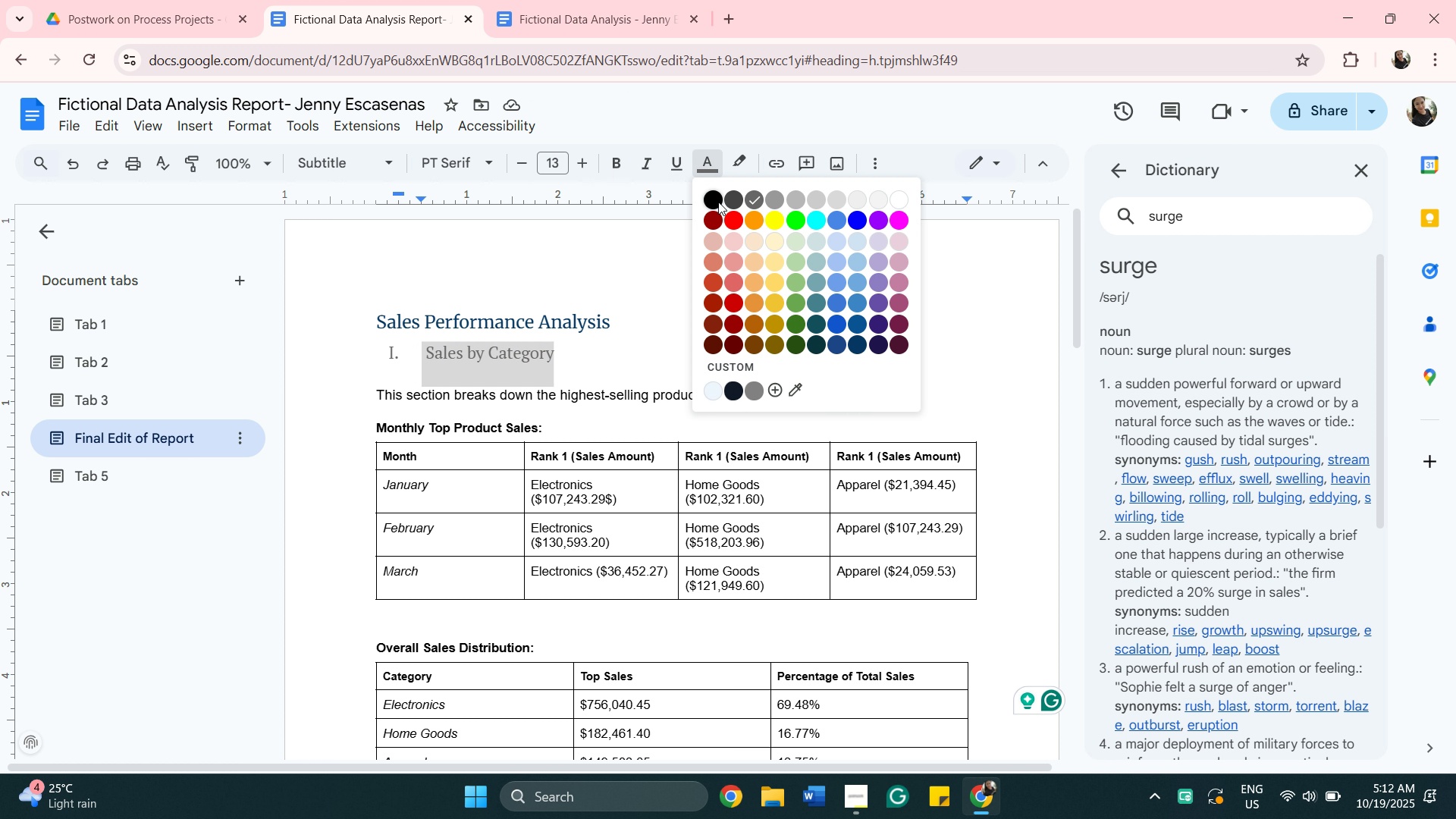 
left_click([718, 202])
 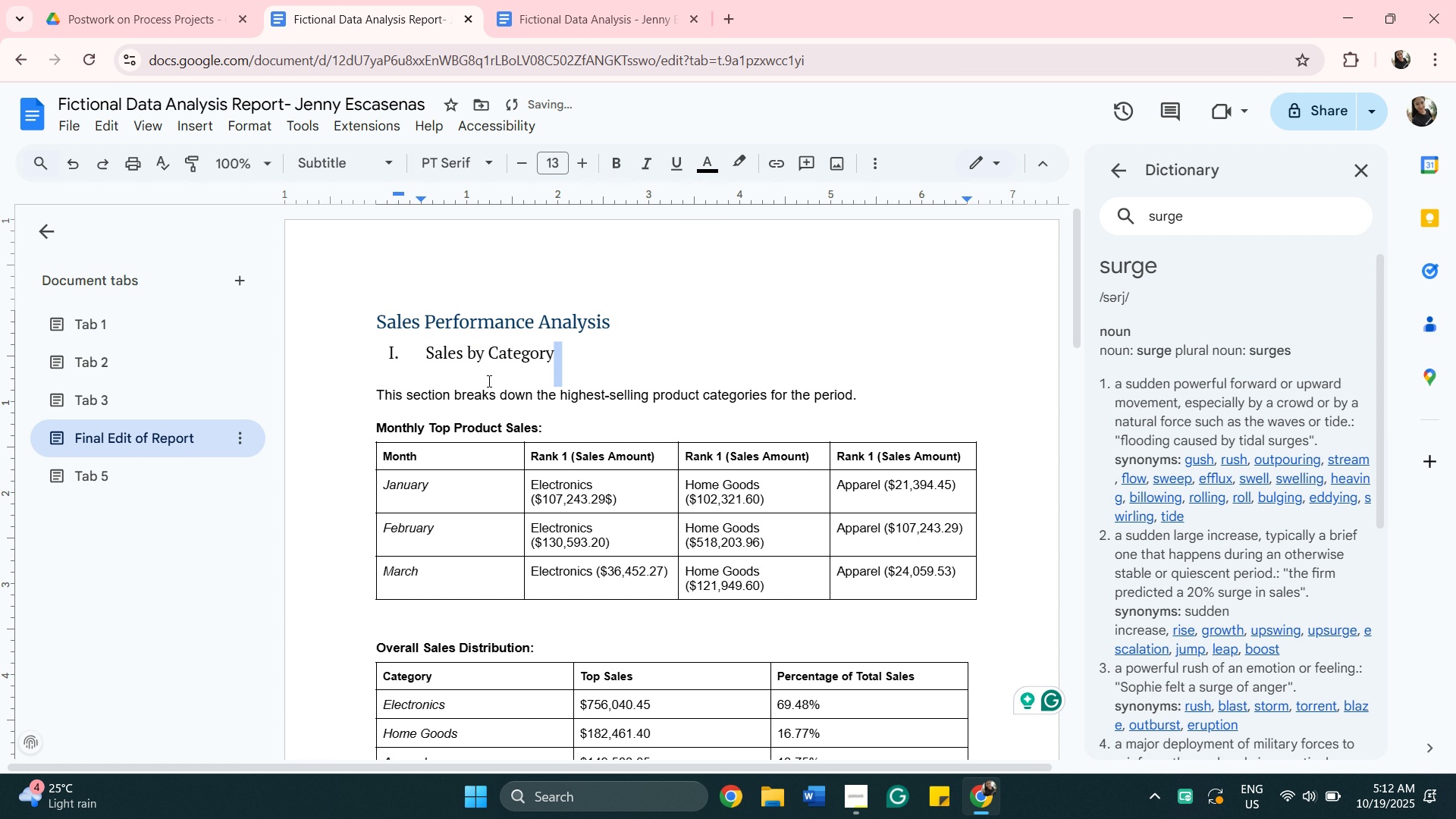 
left_click([477, 376])
 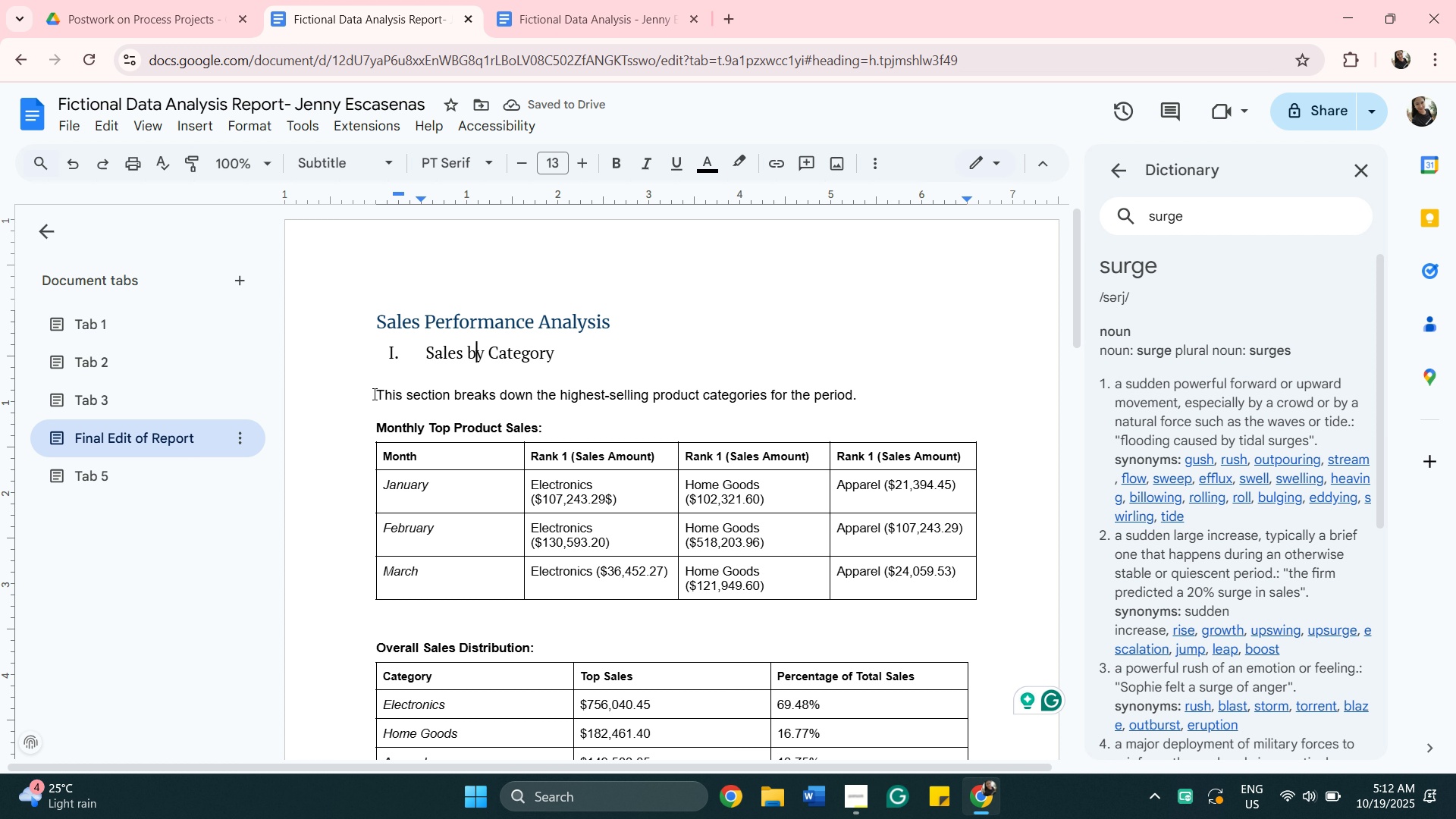 
left_click([377, 390])
 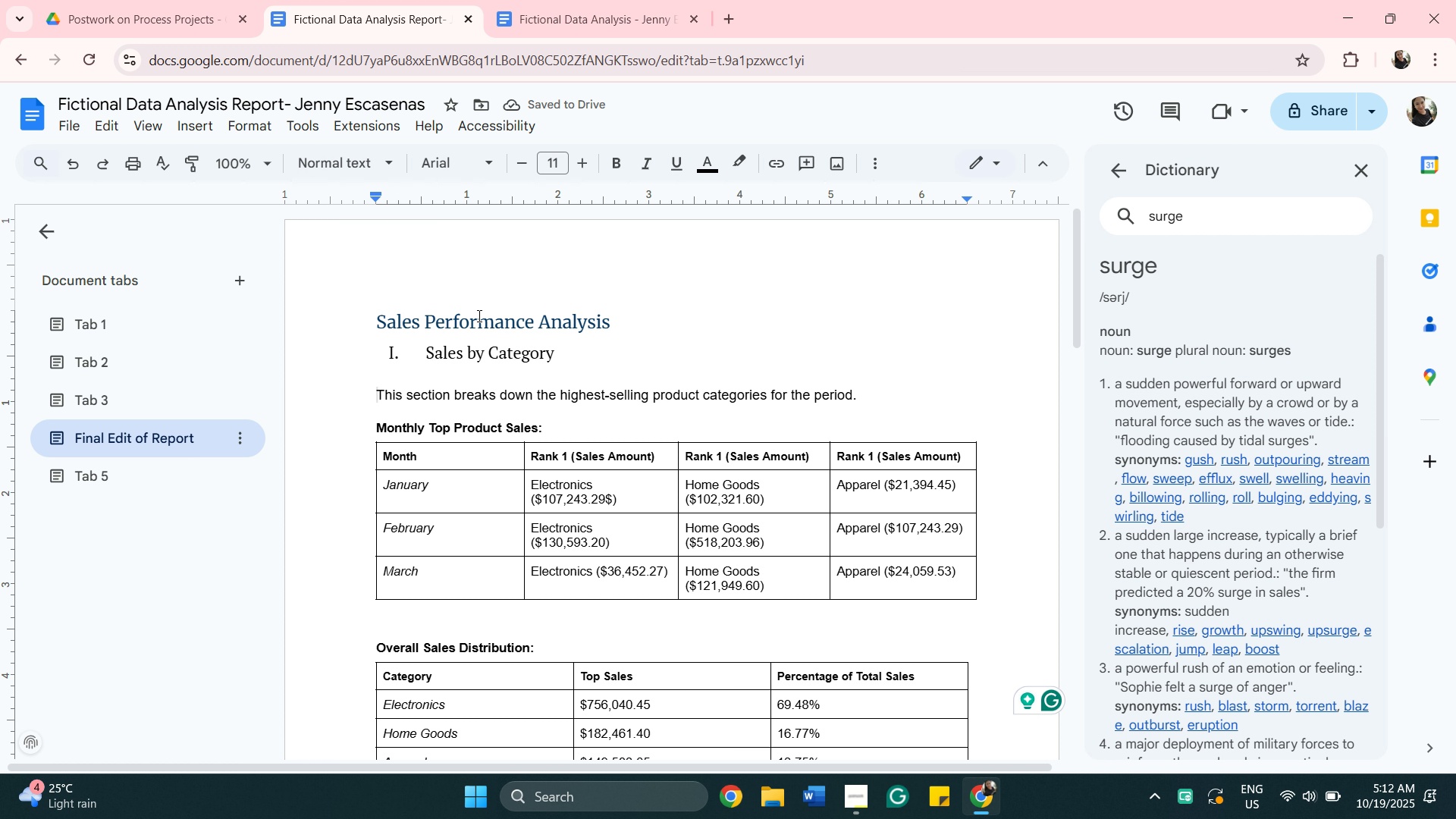 
key(Backspace)
 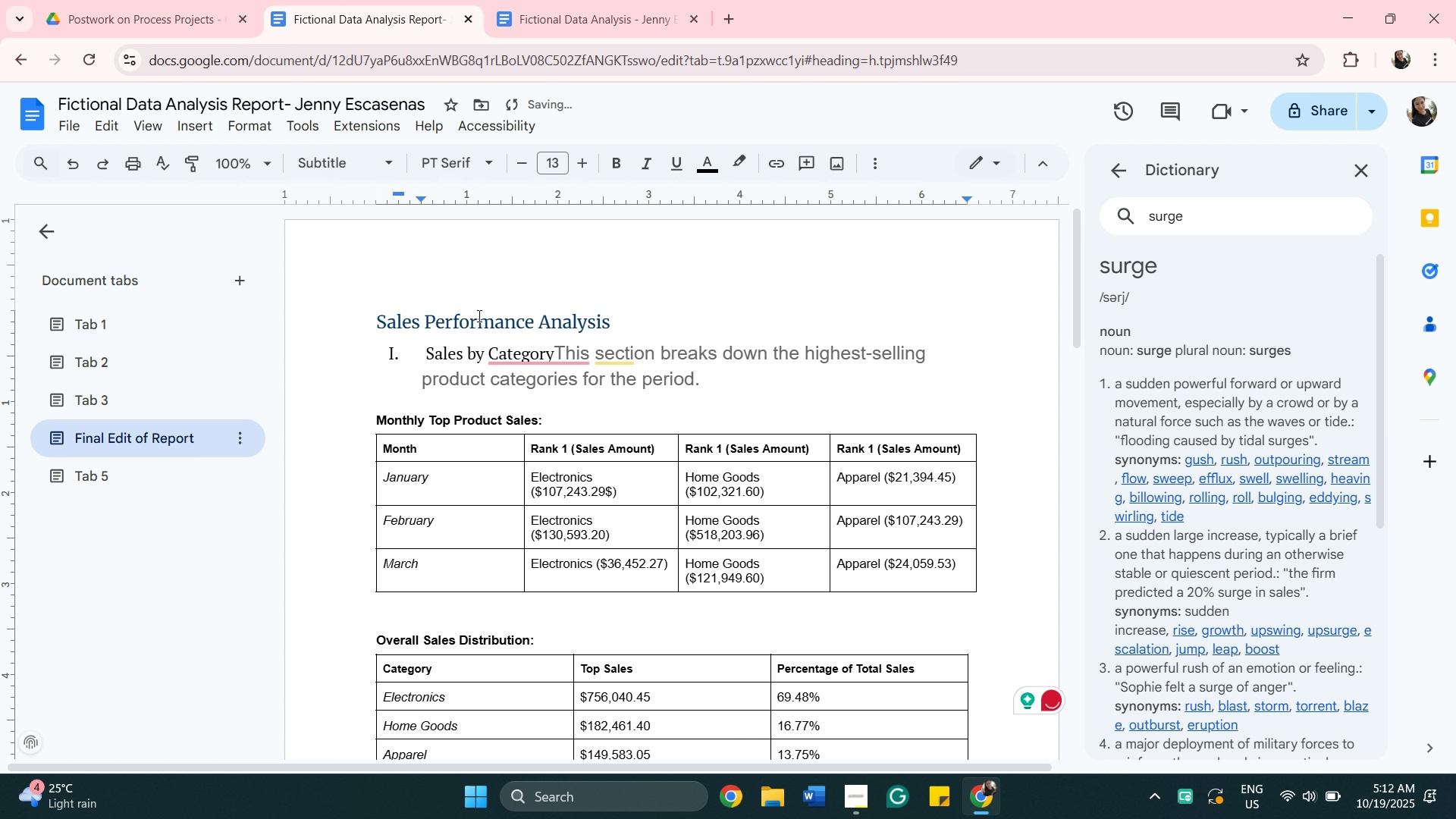 
key(Enter)
 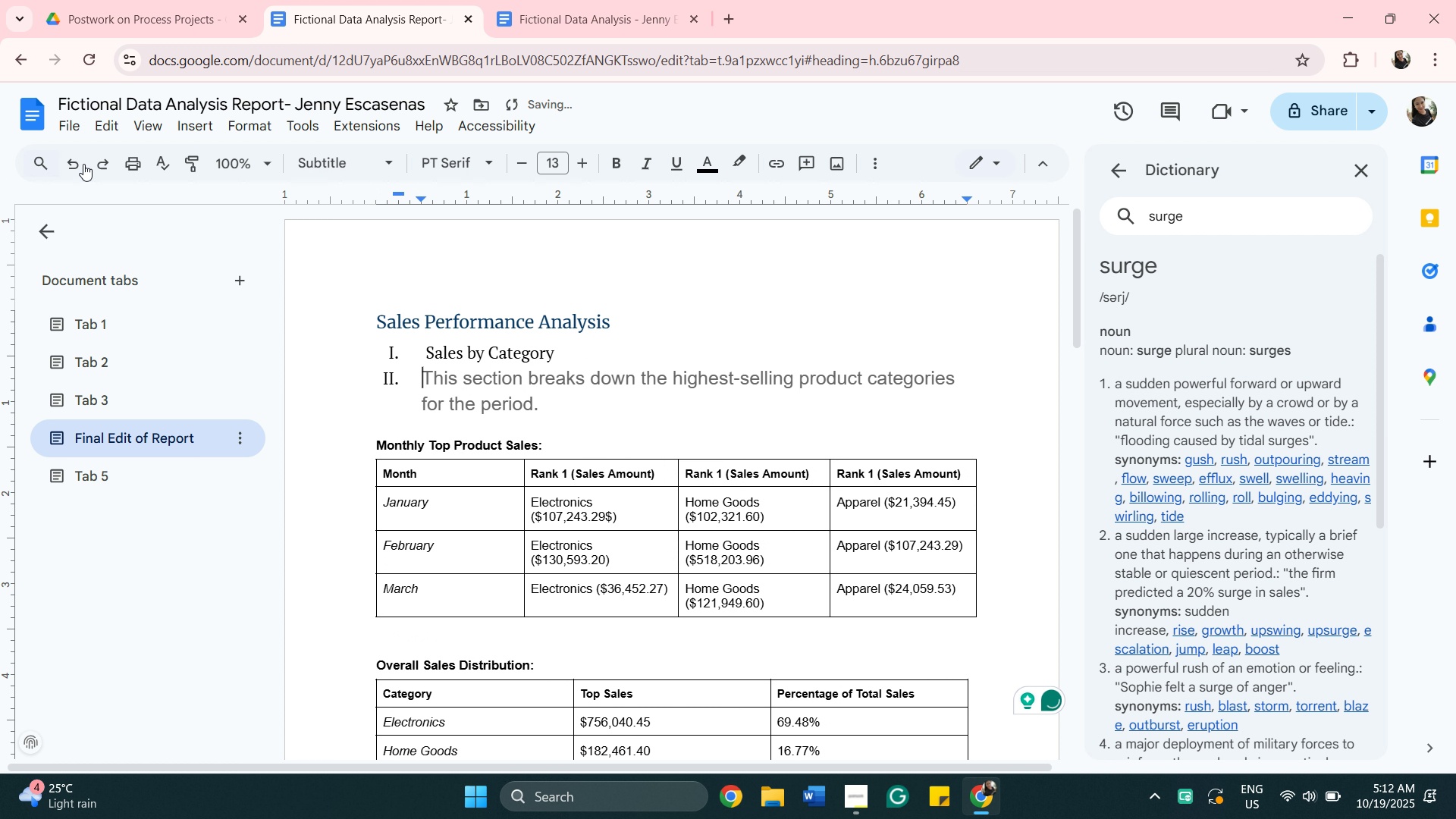 
left_click([77, 164])
 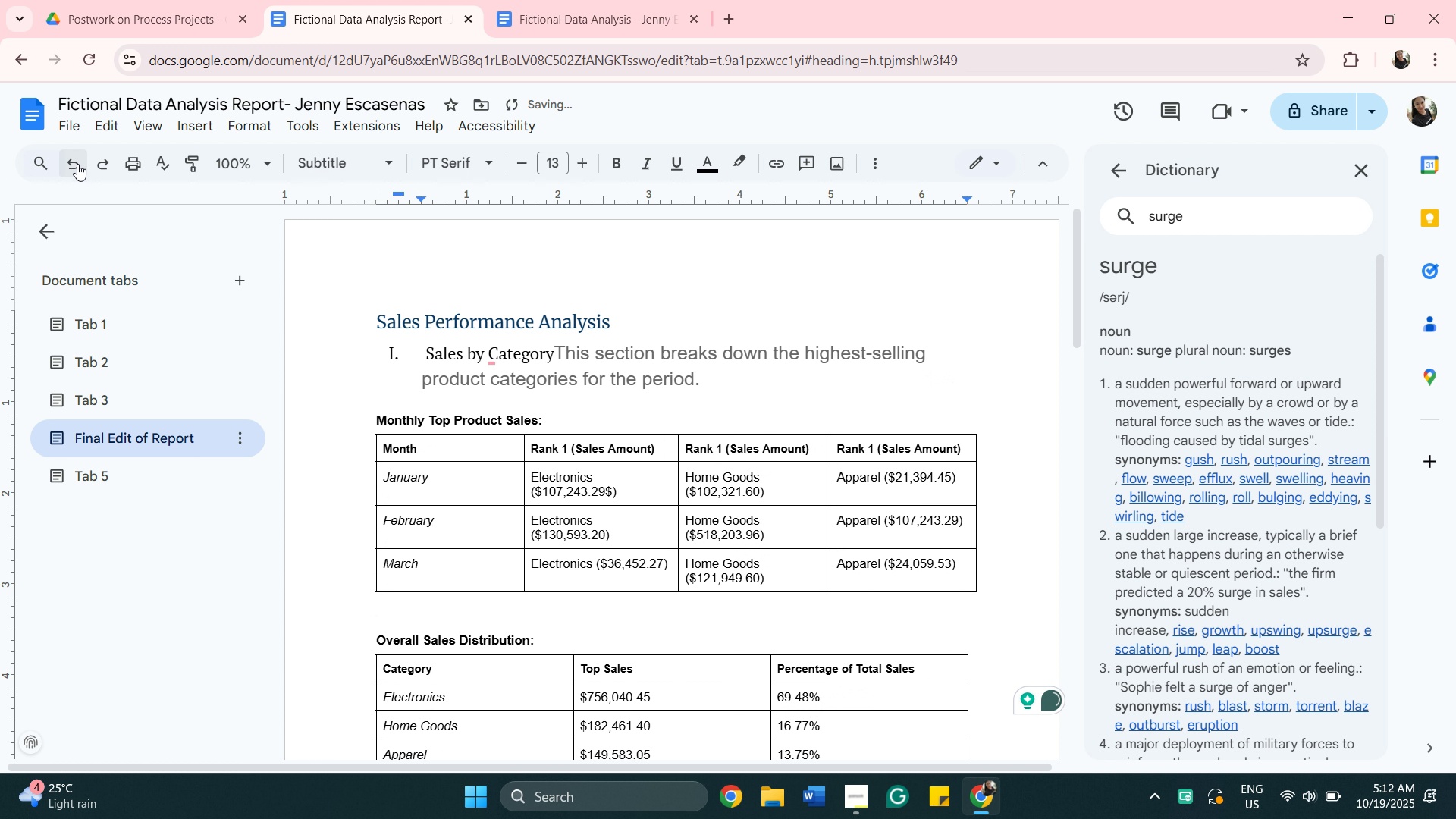 
left_click([77, 164])
 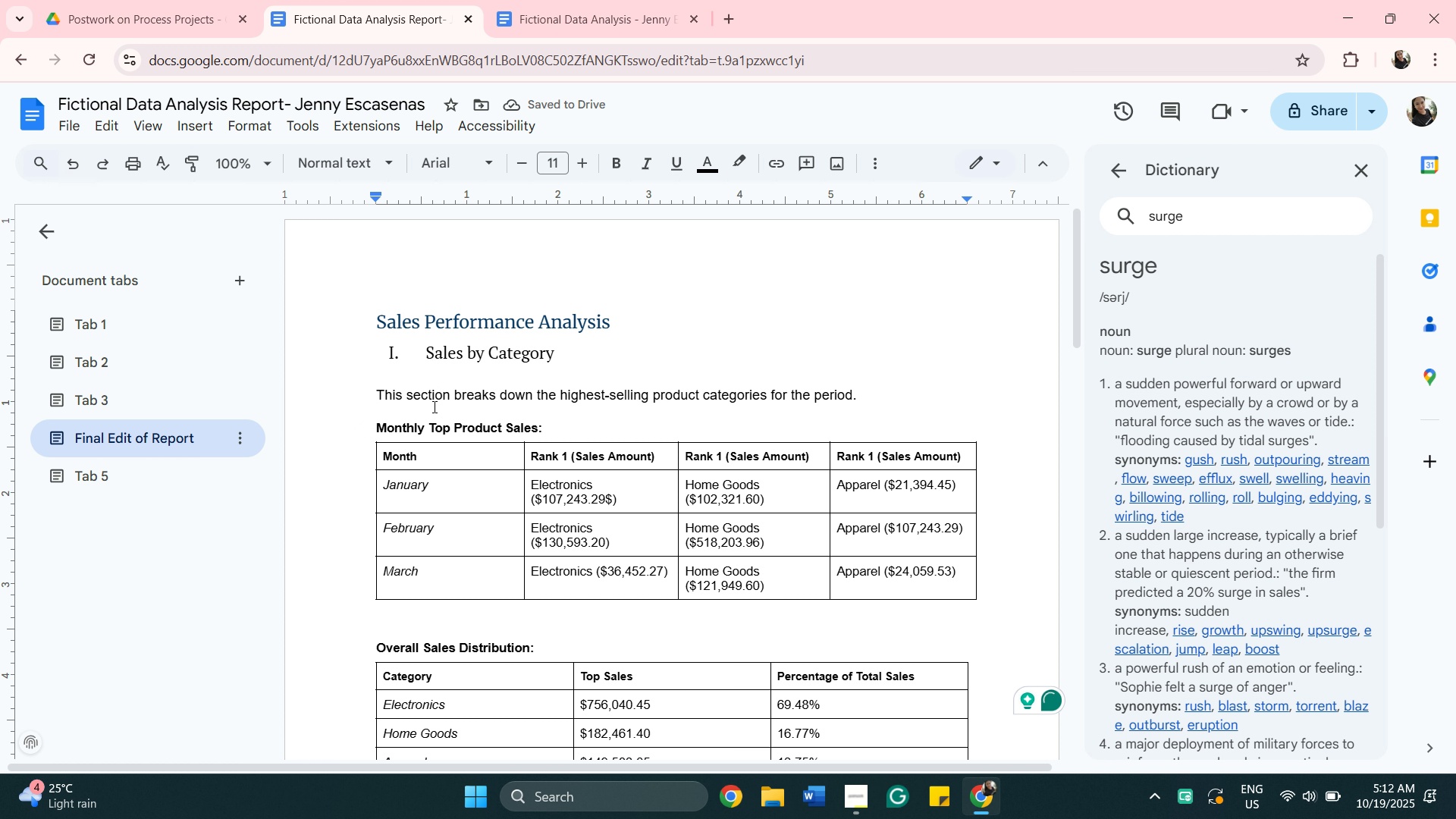 
scroll: coordinate [460, 415], scroll_direction: down, amount: 1.0
 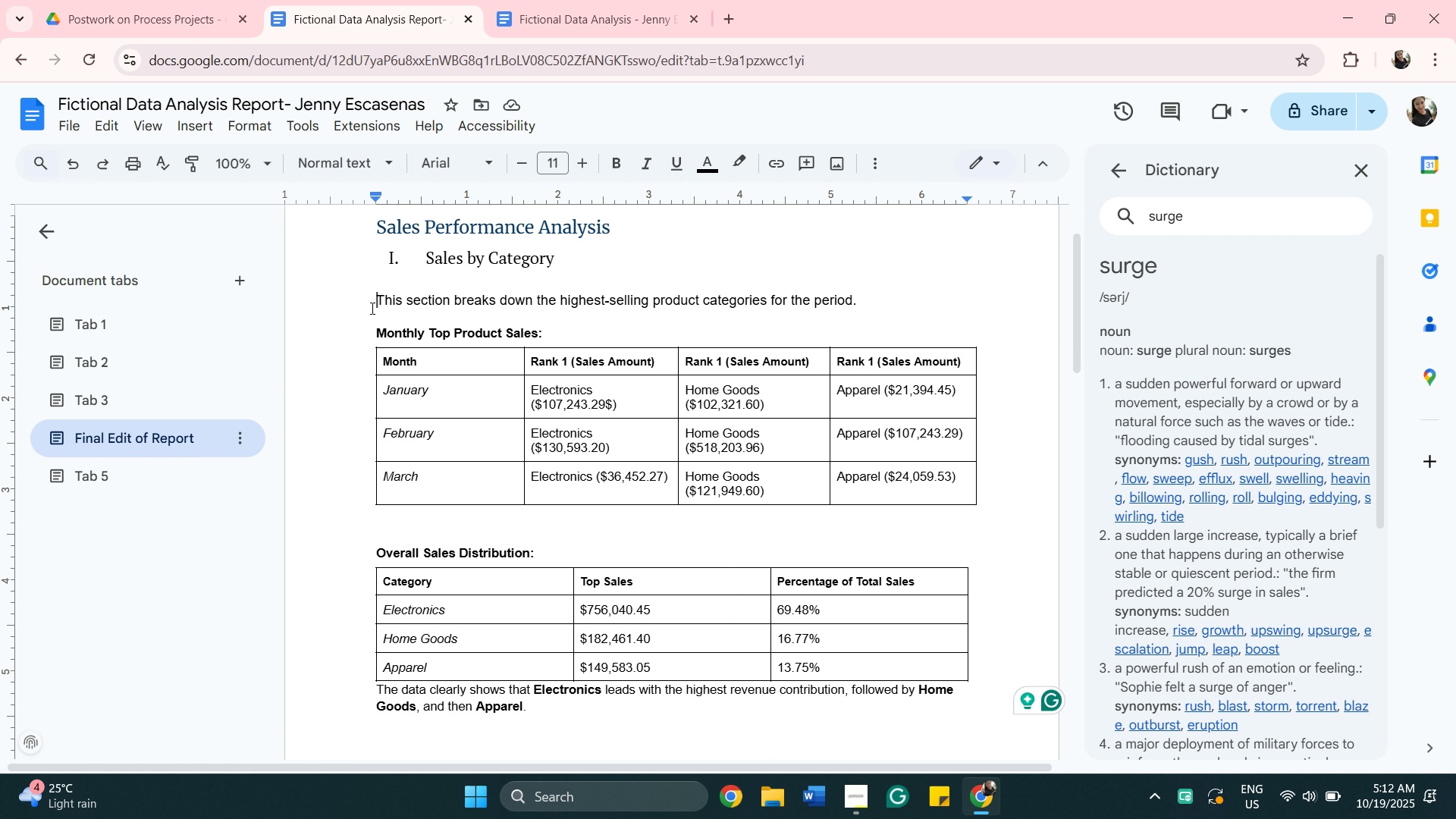 
wait(5.91)
 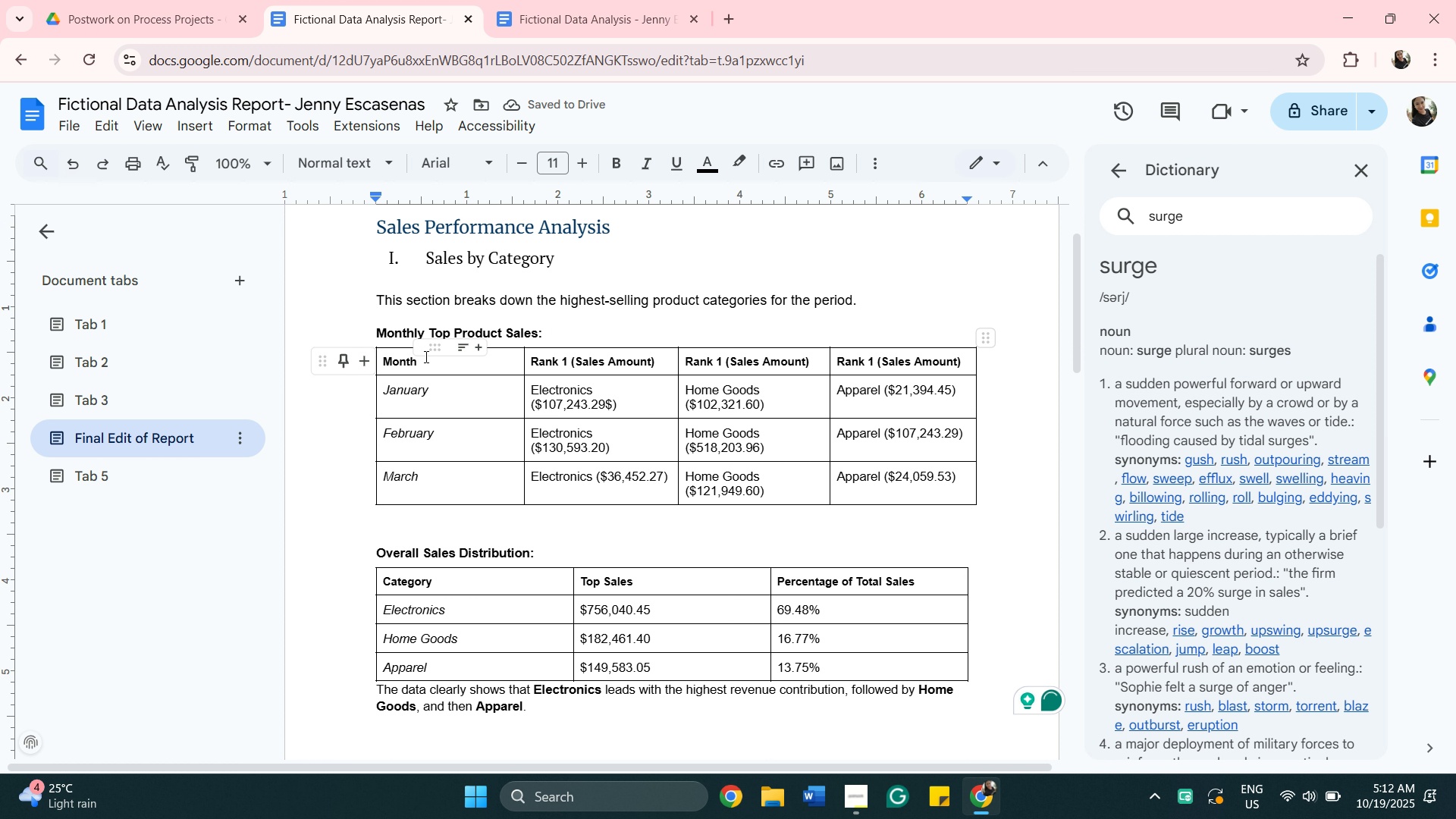 
left_click([413, 281])
 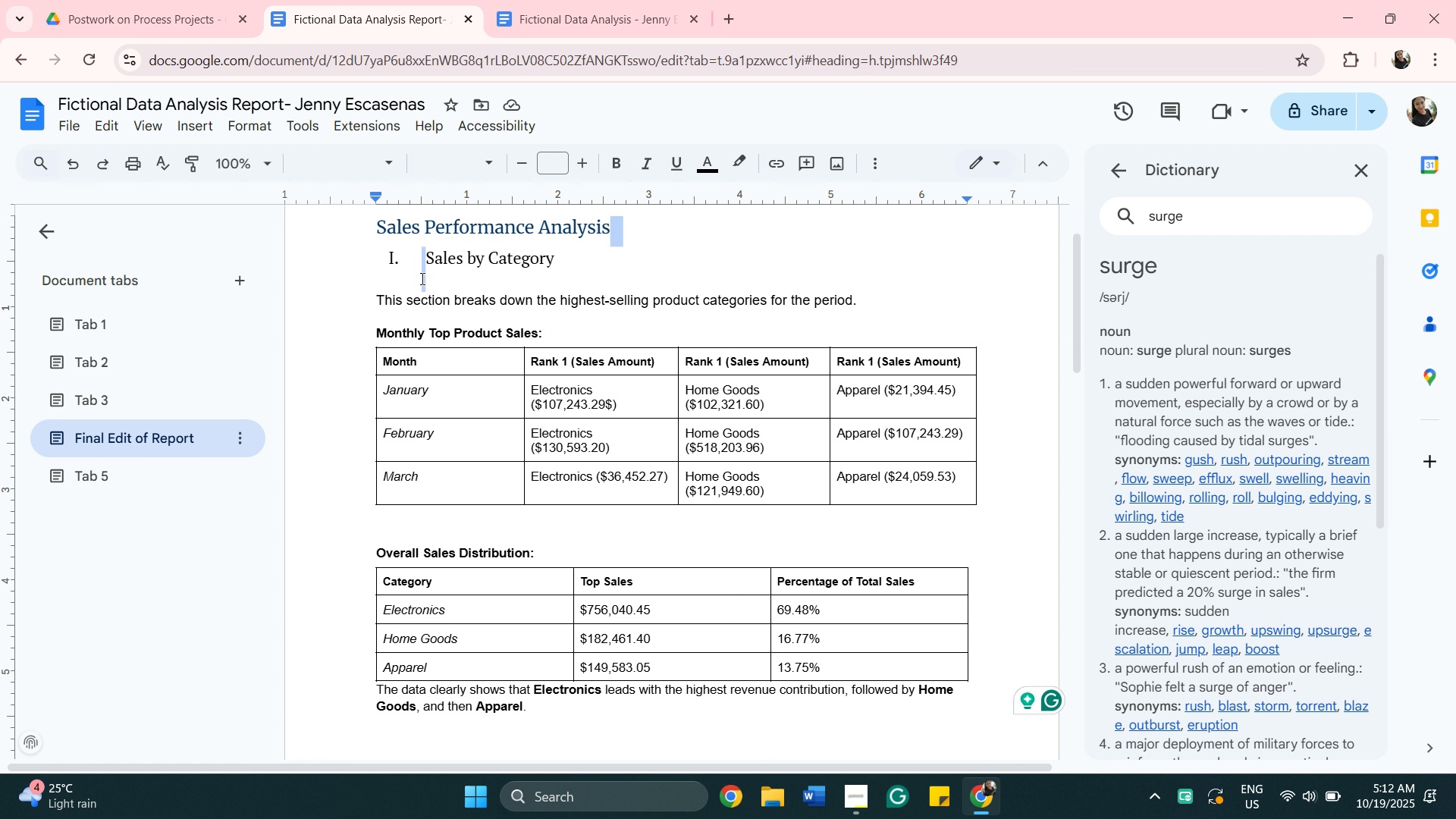 
left_click([422, 278])
 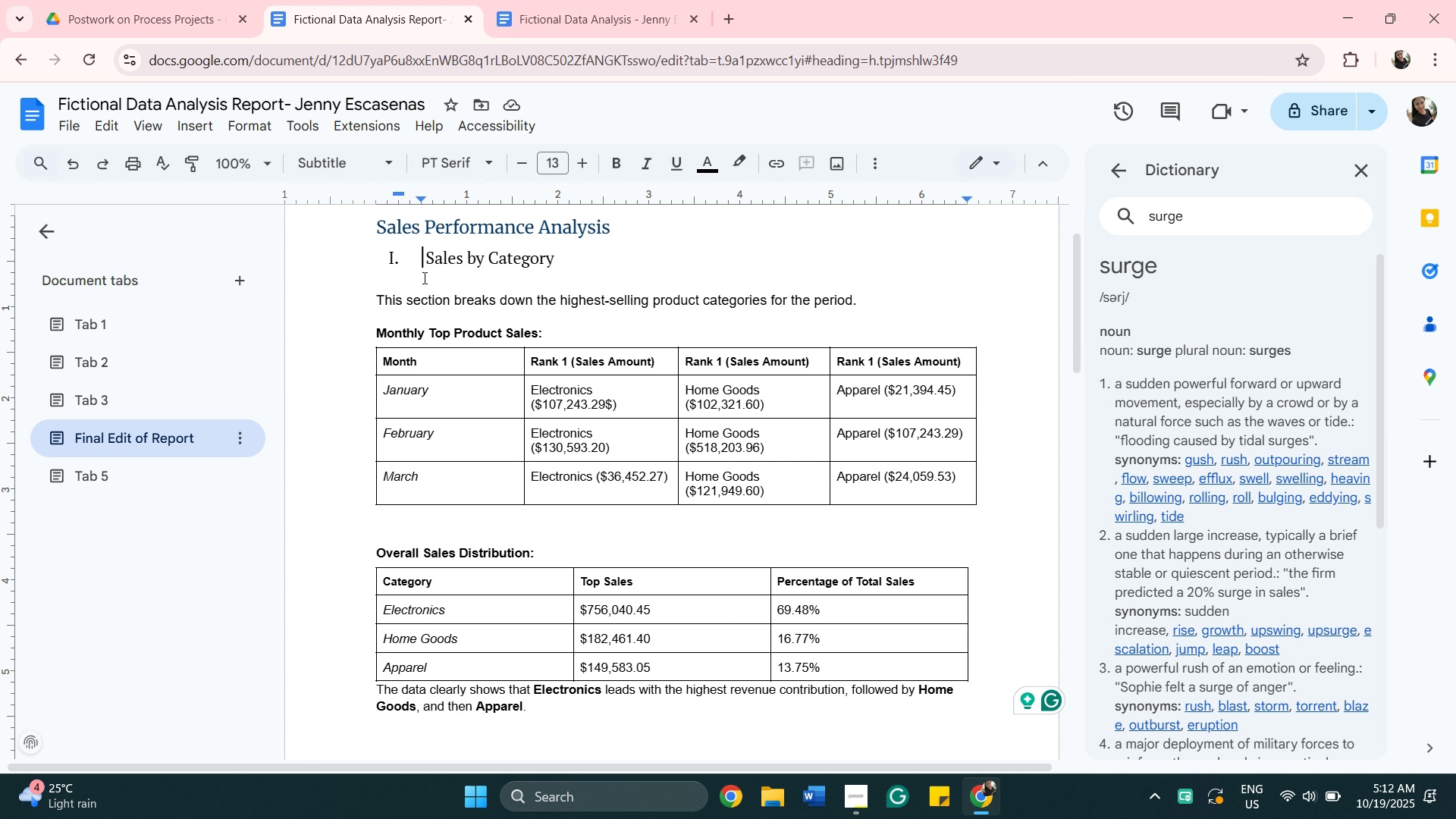 
left_click([423, 278])
 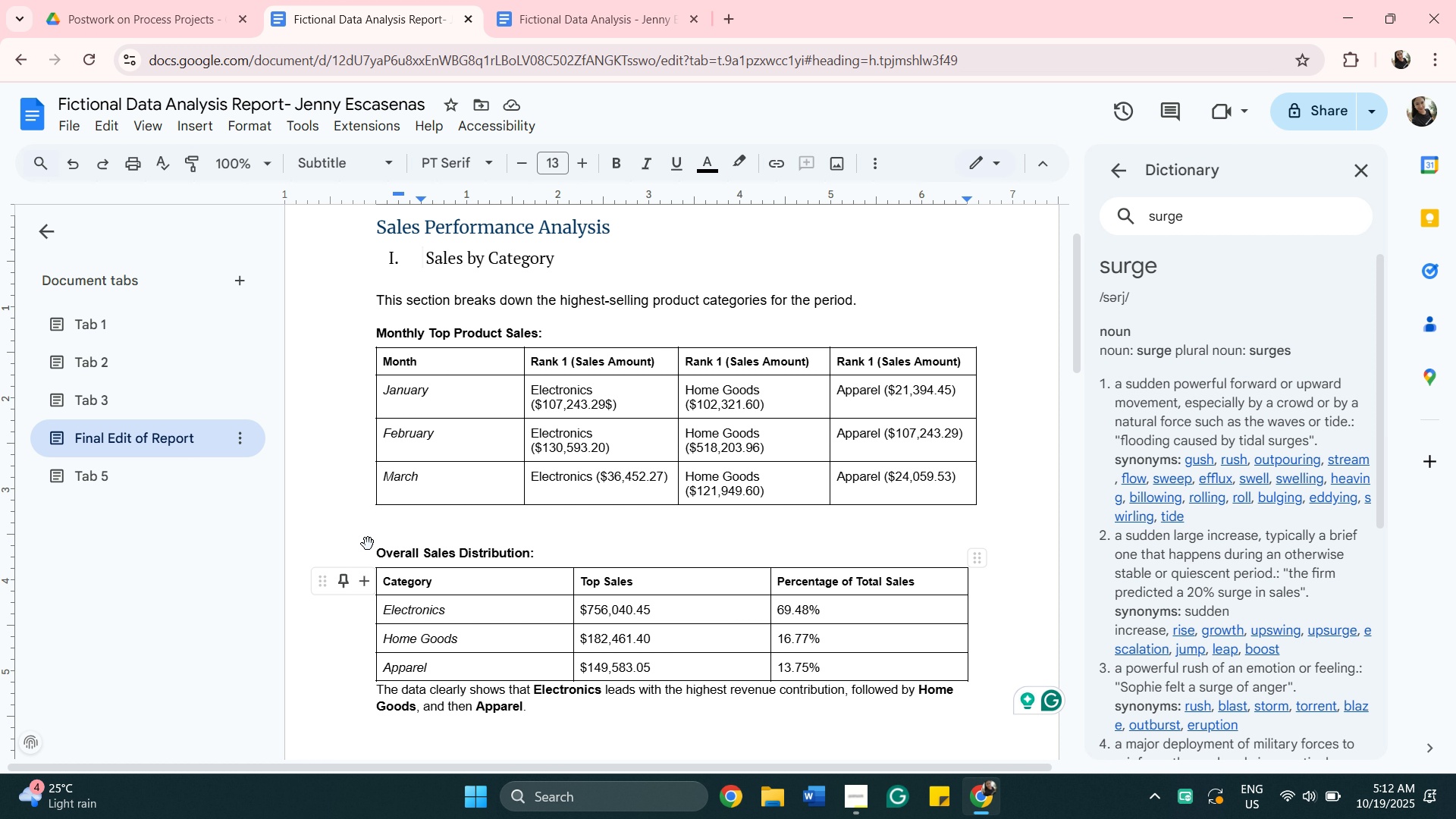 
scroll: coordinate [365, 532], scroll_direction: up, amount: 1.0
 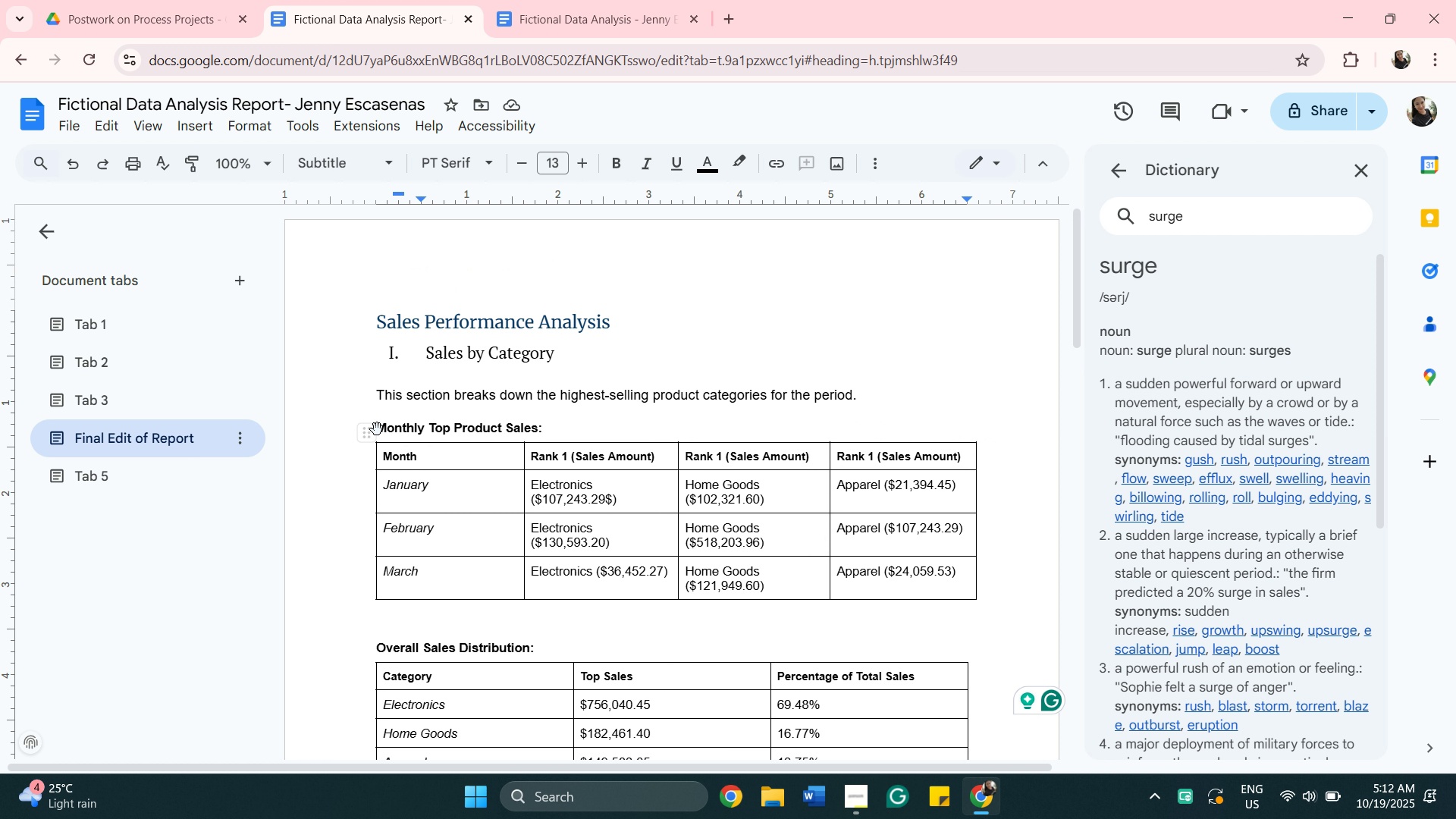 
left_click([377, 429])
 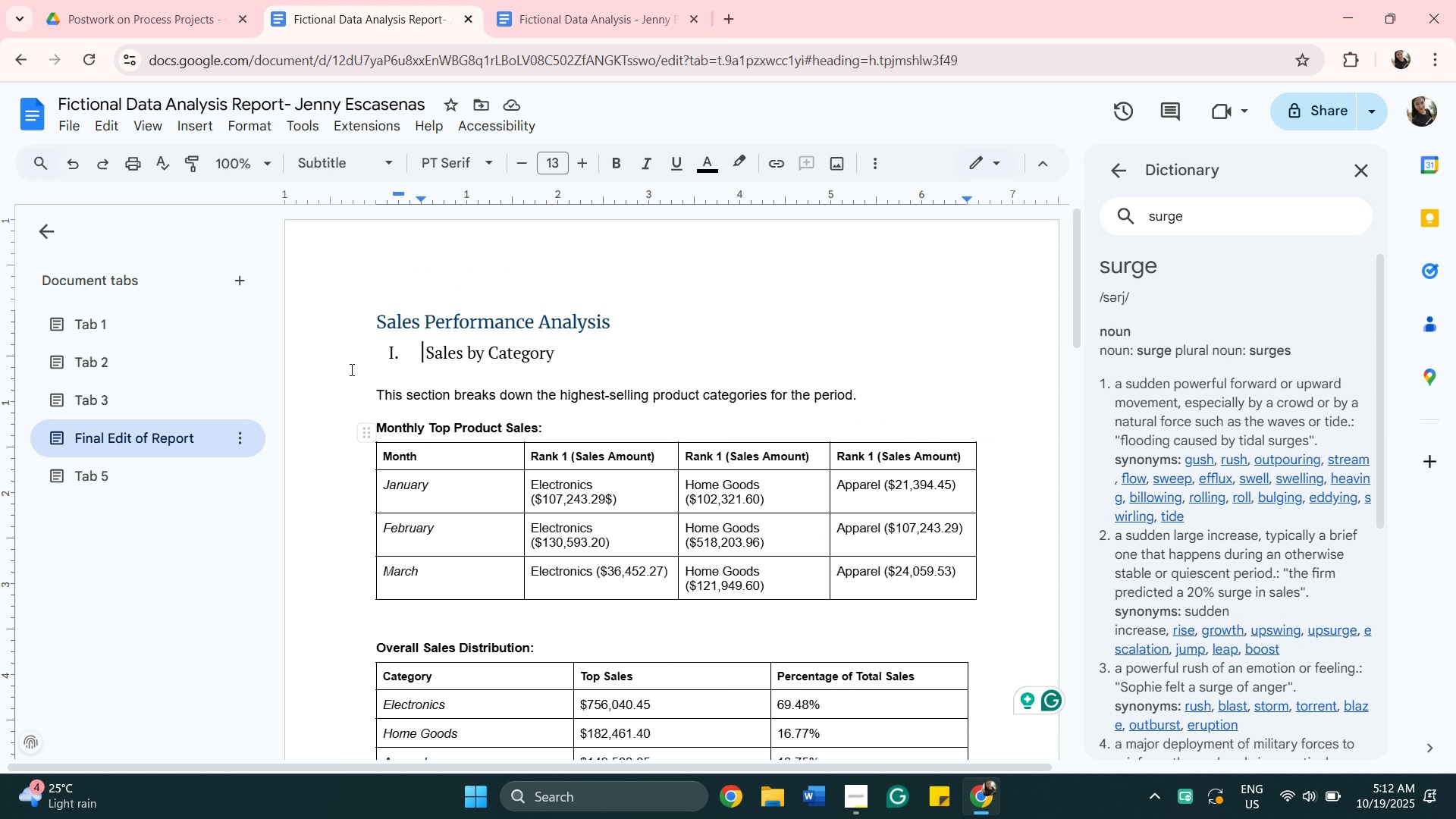 
left_click([350, 369])
 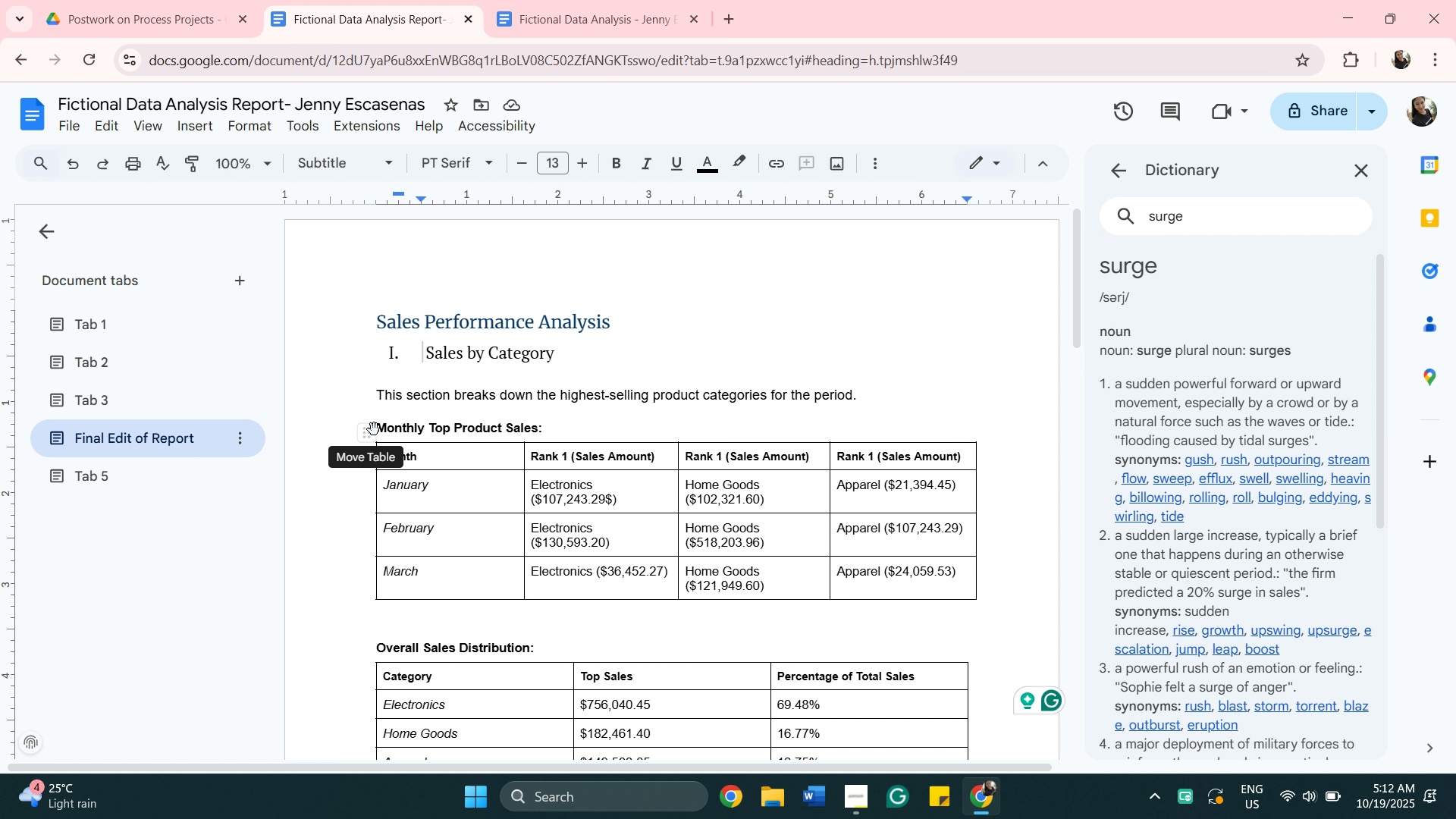 
left_click([413, 433])
 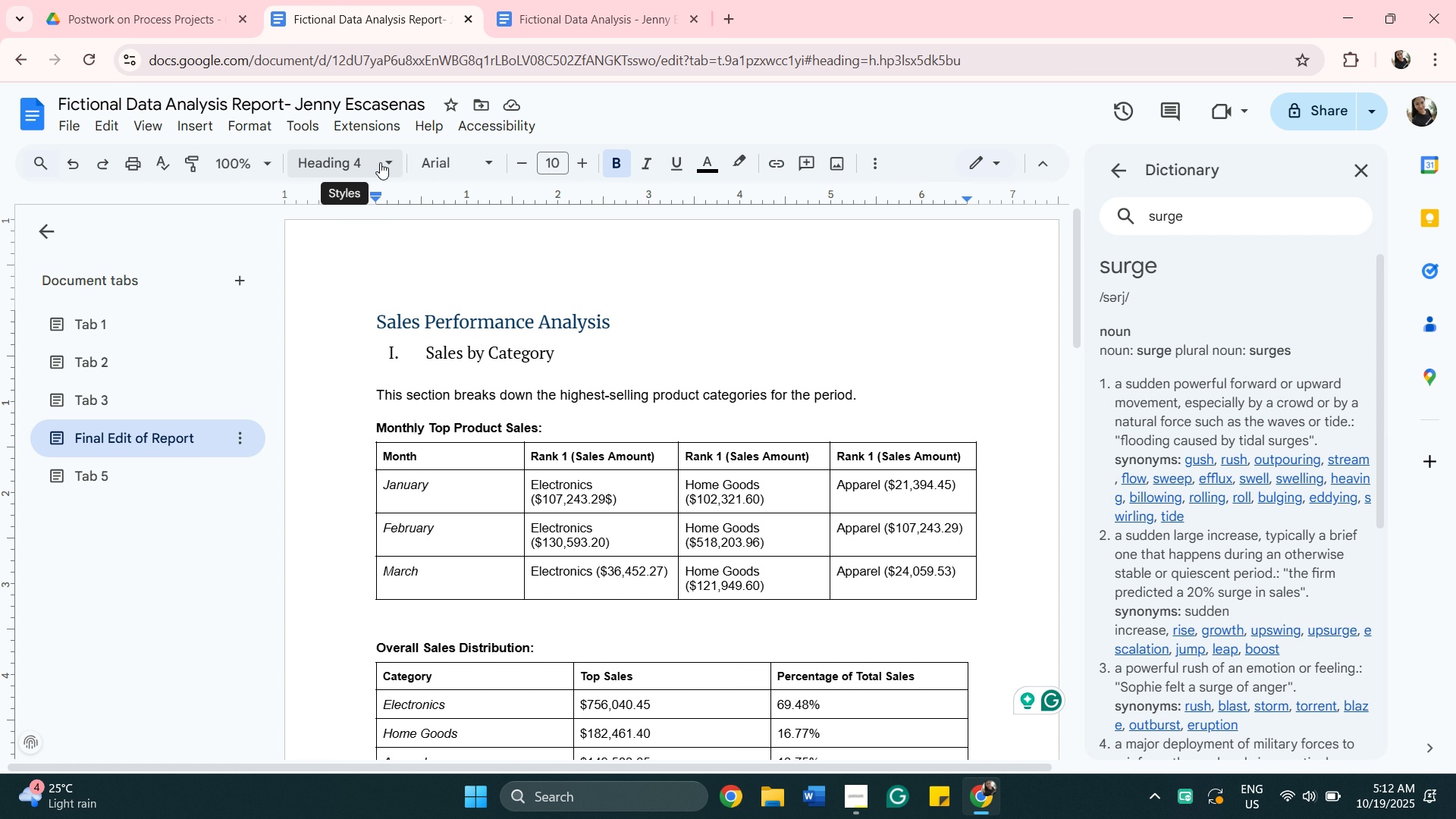 
left_click([380, 162])
 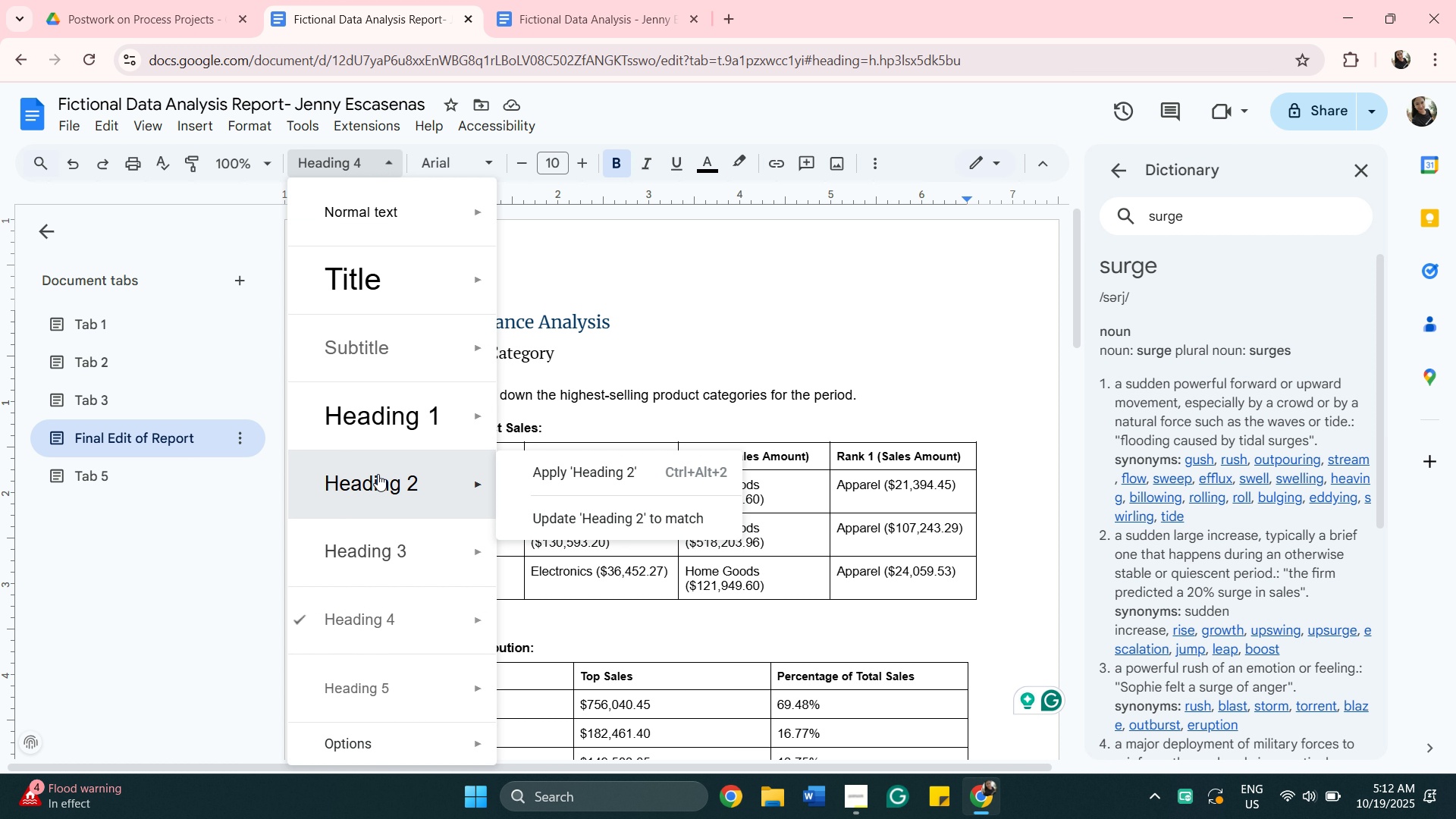 
left_click([378, 474])
 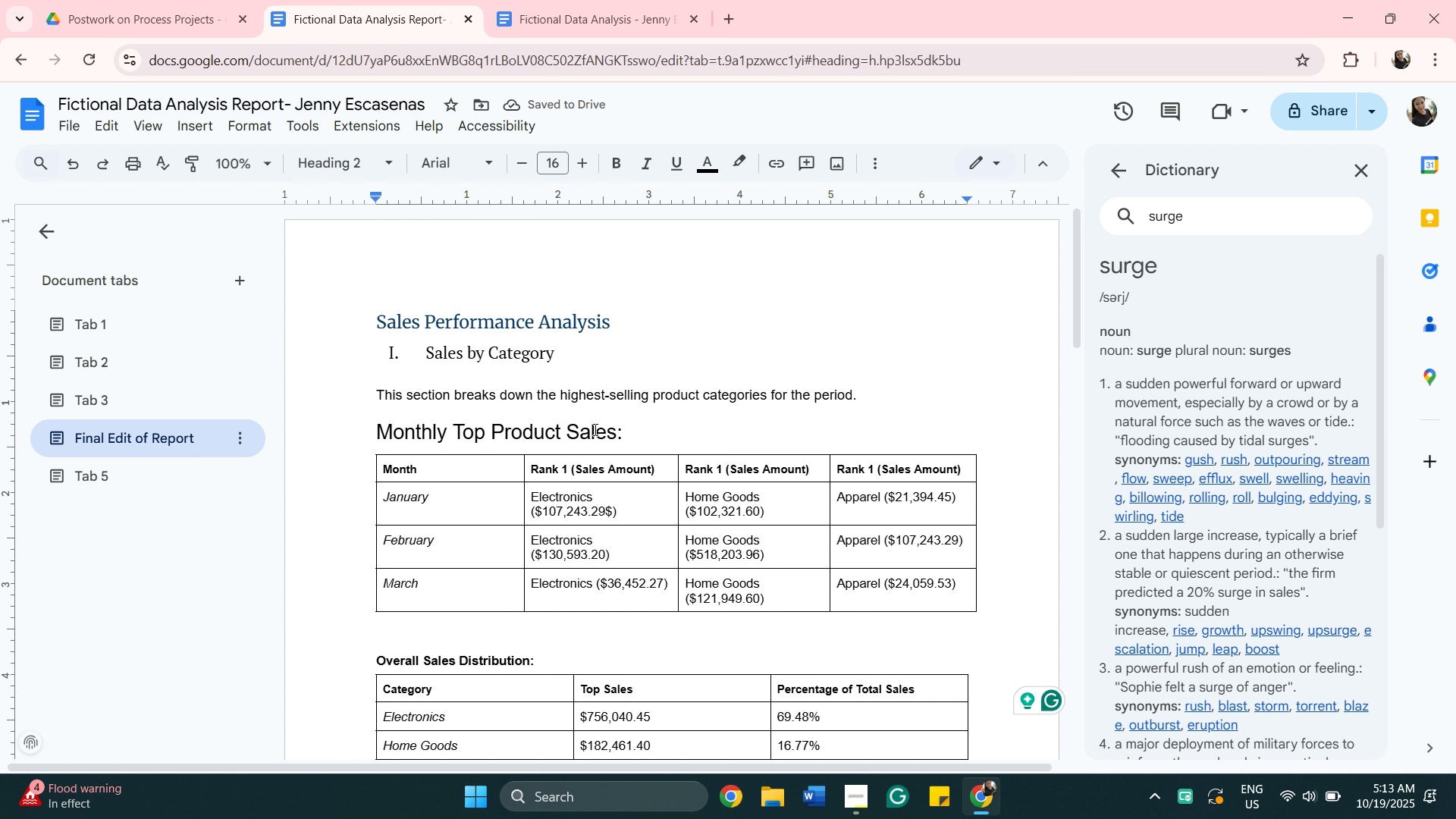 
left_click_drag(start_coordinate=[626, 434], to_coordinate=[379, 420])
 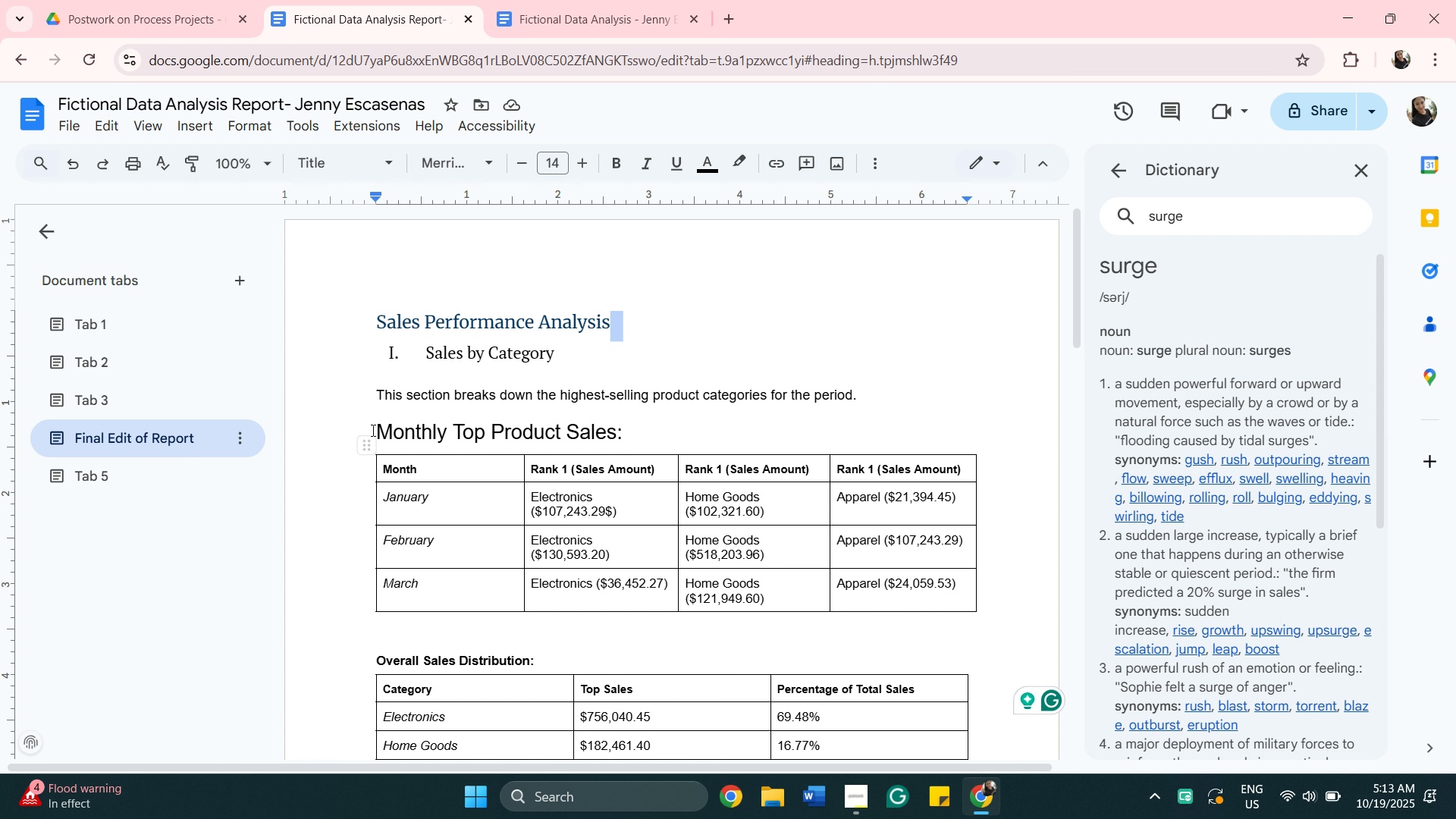 
left_click_drag(start_coordinate=[377, 430], to_coordinate=[624, 433])
 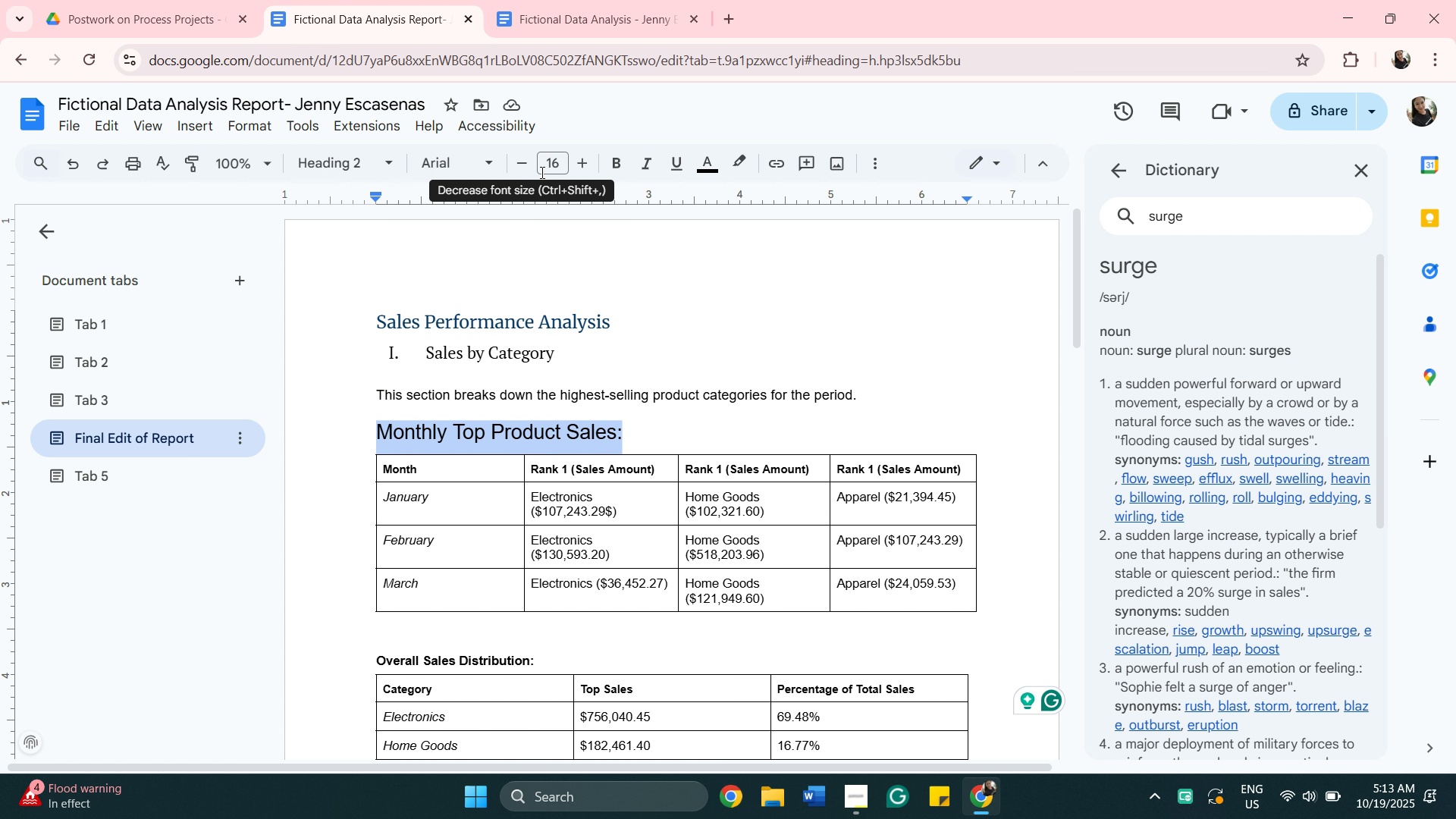 
left_click([555, 174])
 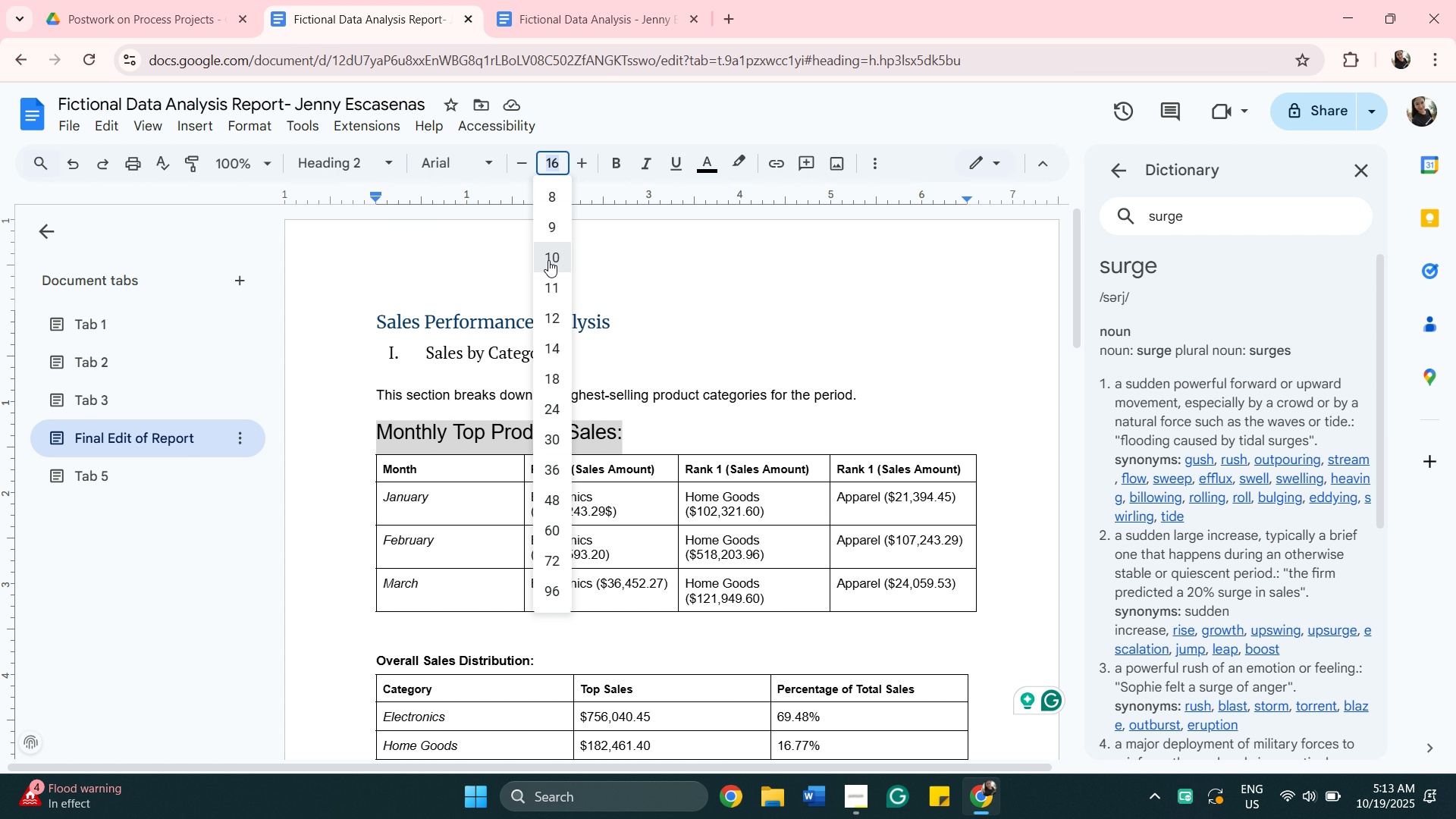 
left_click([548, 260])
 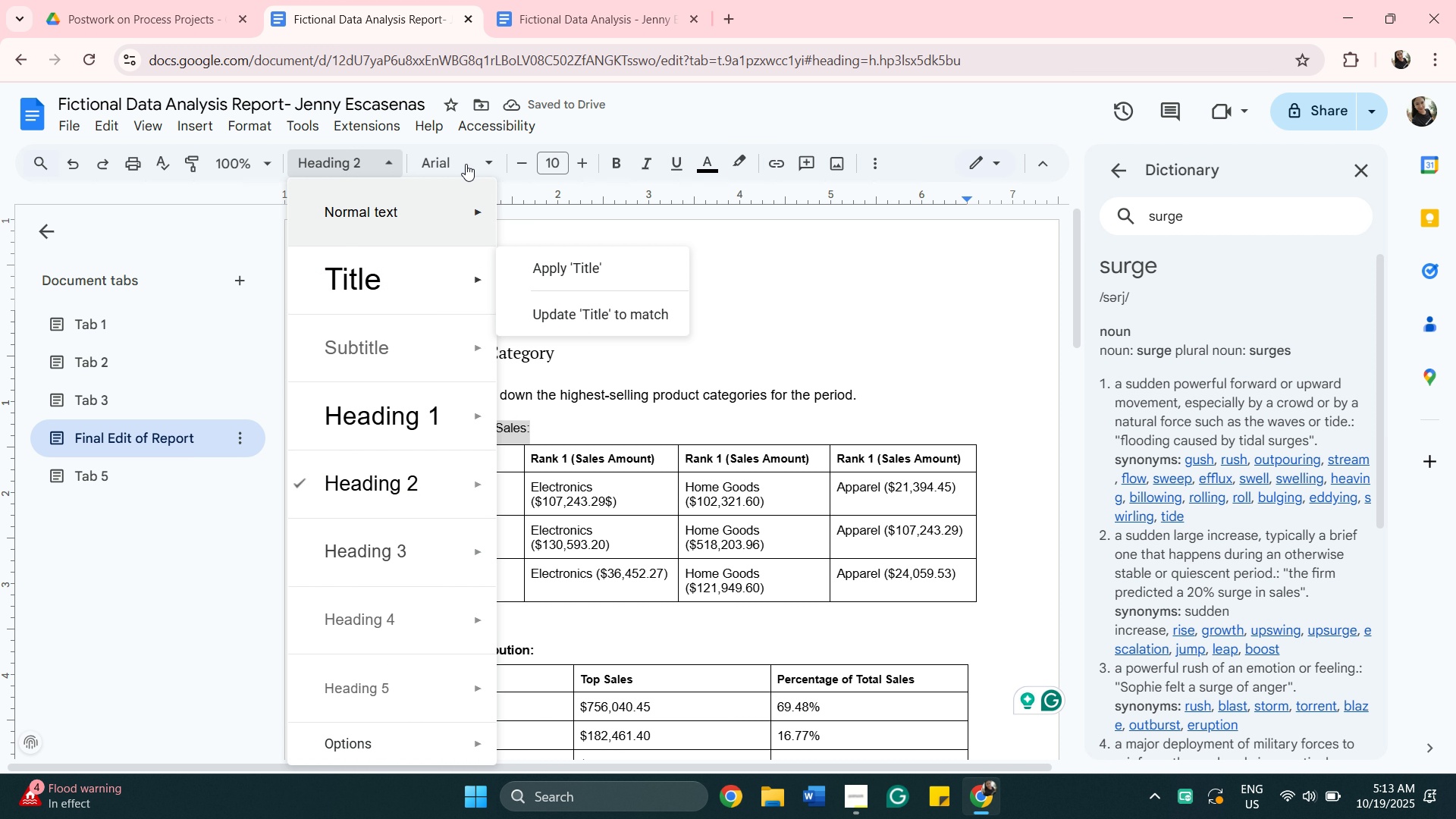 
left_click([488, 159])
 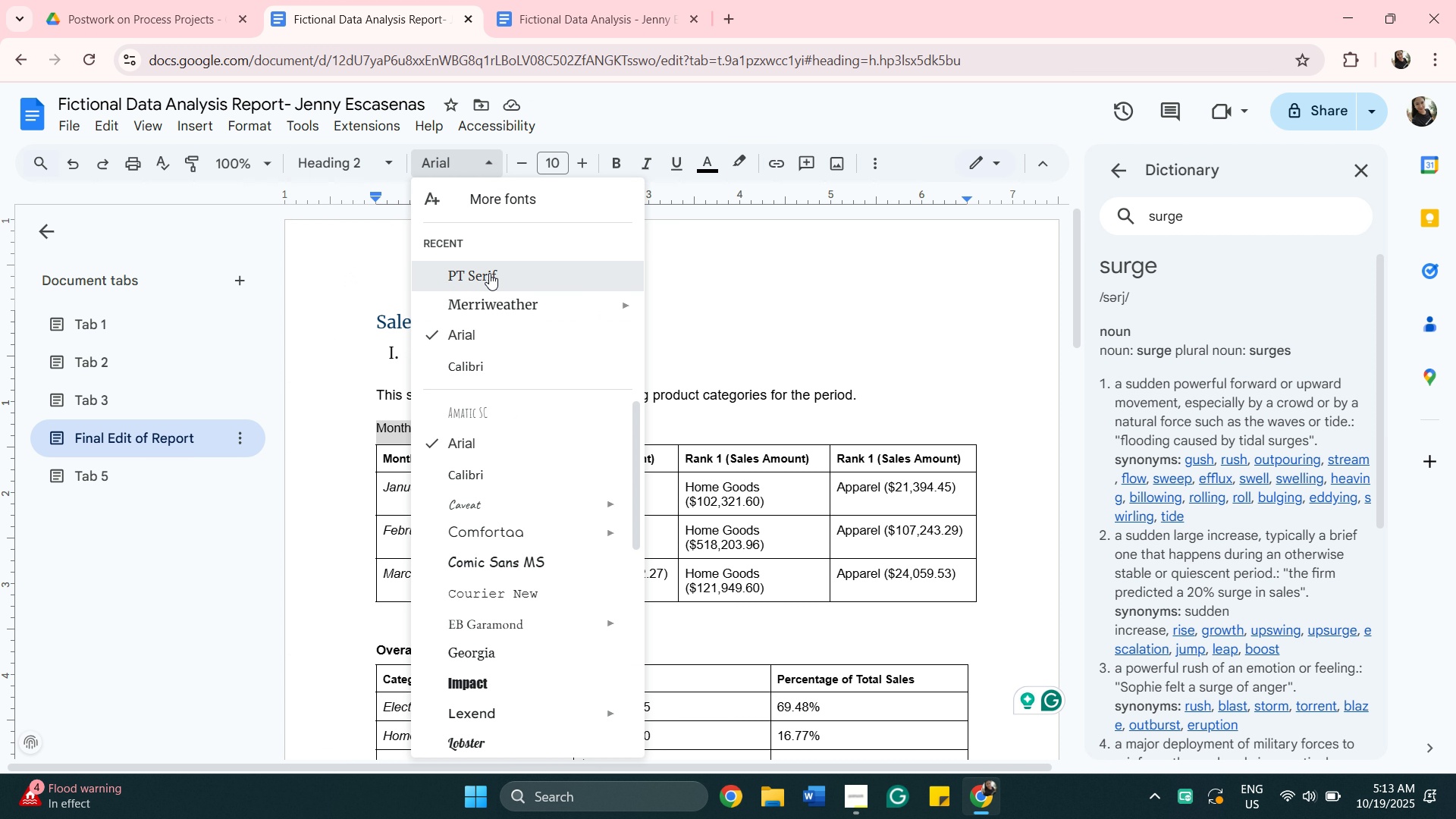 
left_click([489, 273])
 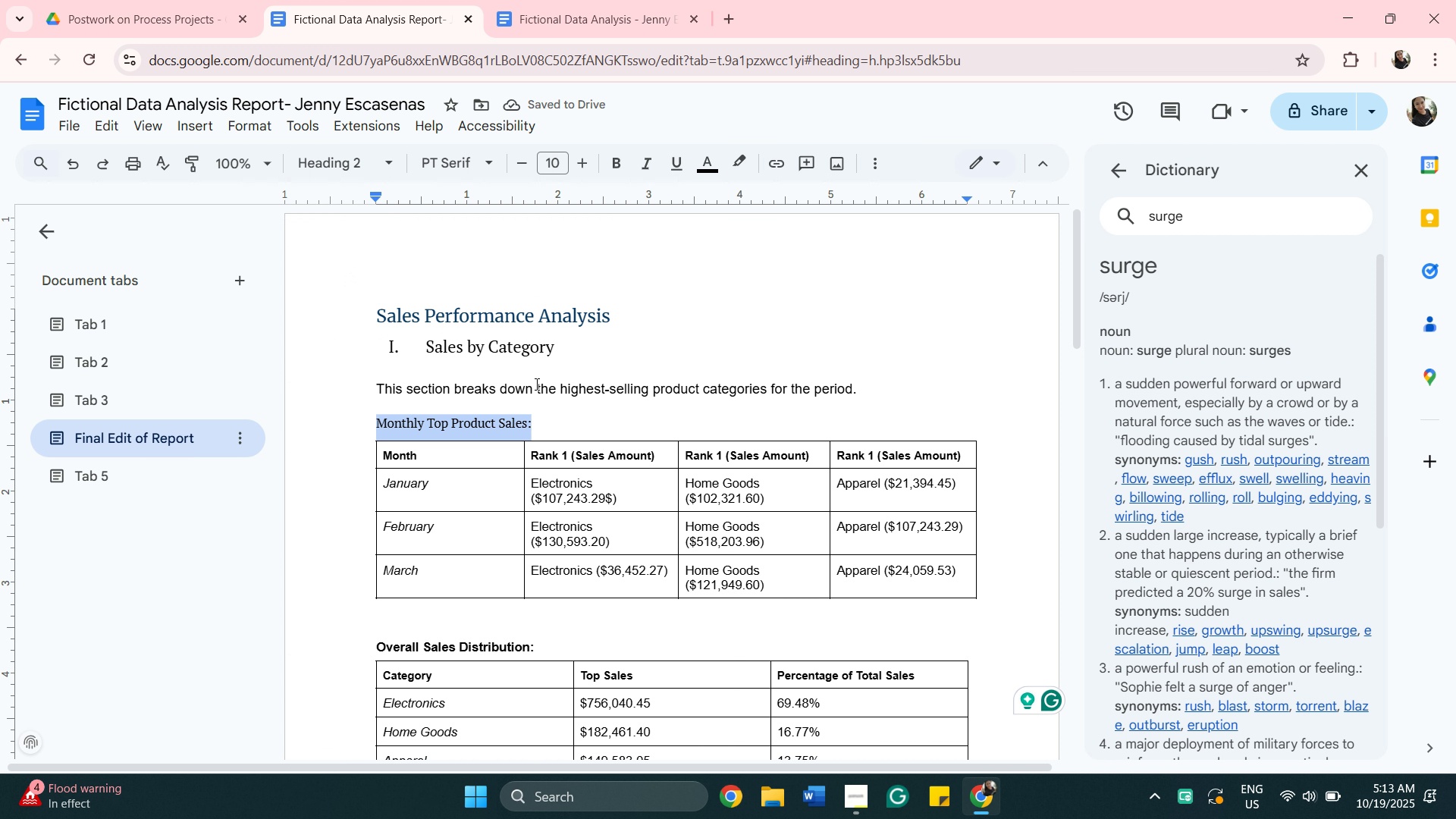 
scroll: coordinate [535, 384], scroll_direction: down, amount: 2.0
 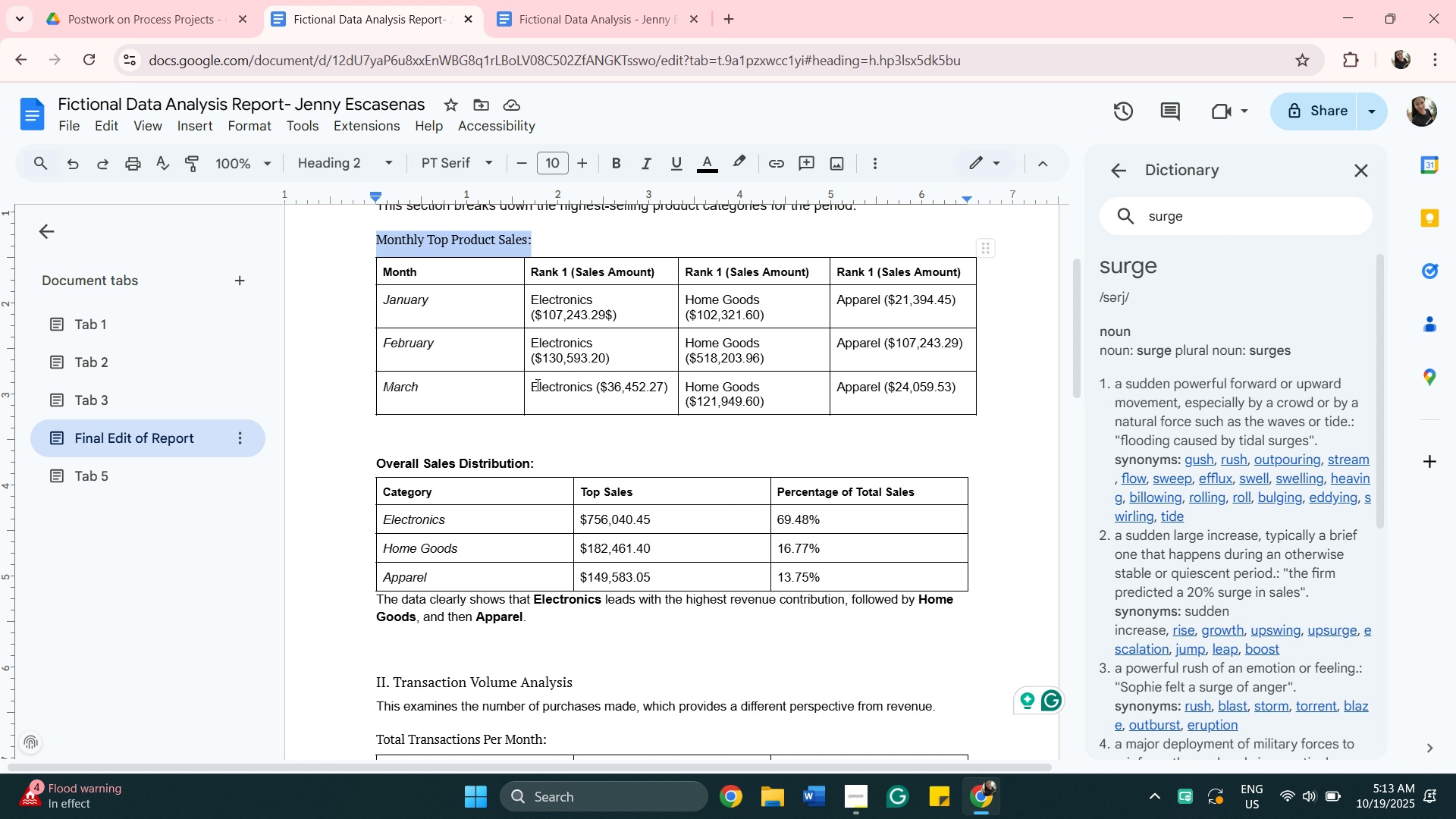 
scroll: coordinate [537, 386], scroll_direction: up, amount: 2.0
 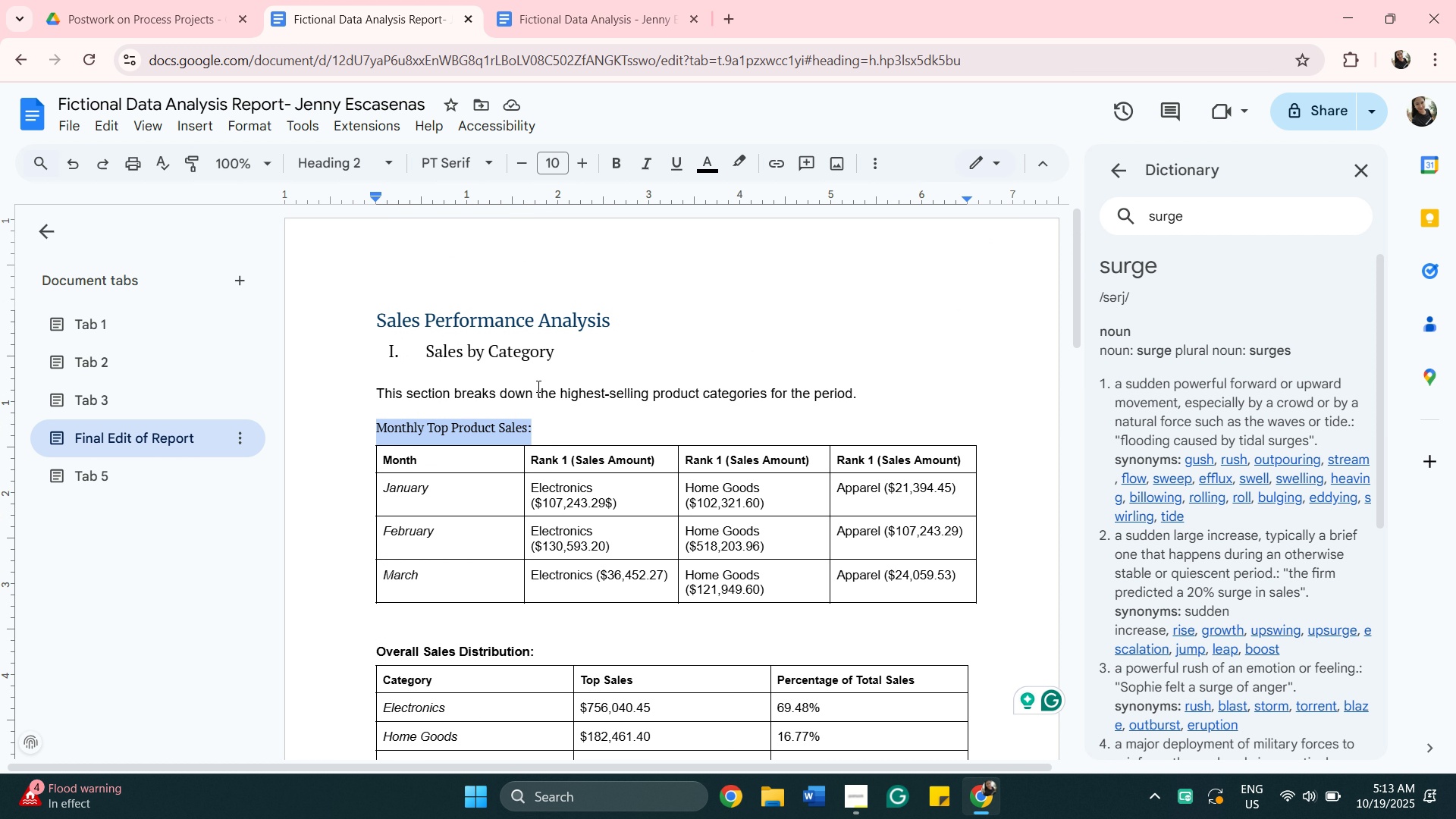 
scroll: coordinate [537, 386], scroll_direction: down, amount: 2.0
 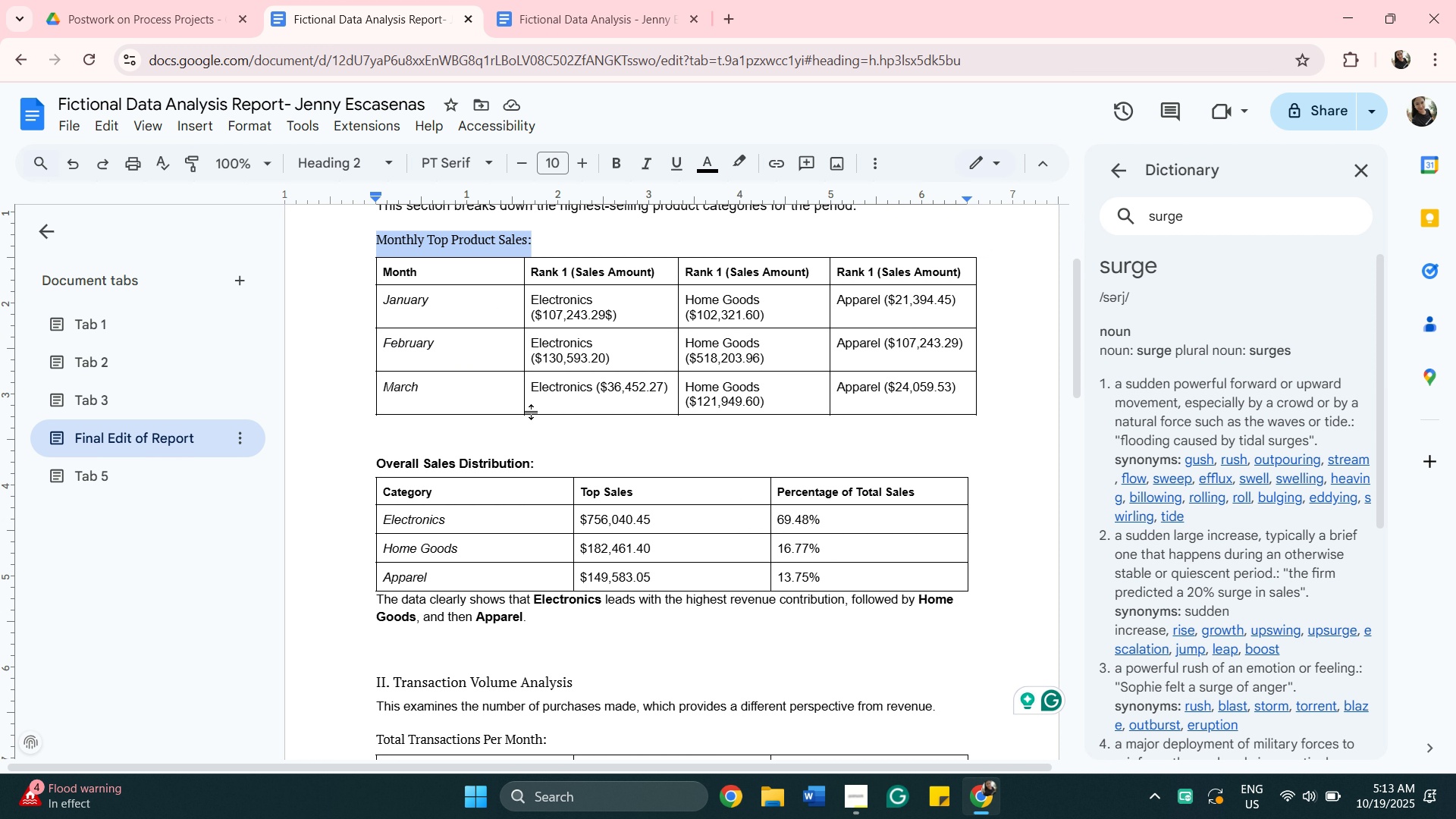 
scroll: coordinate [532, 412], scroll_direction: up, amount: 3.0
 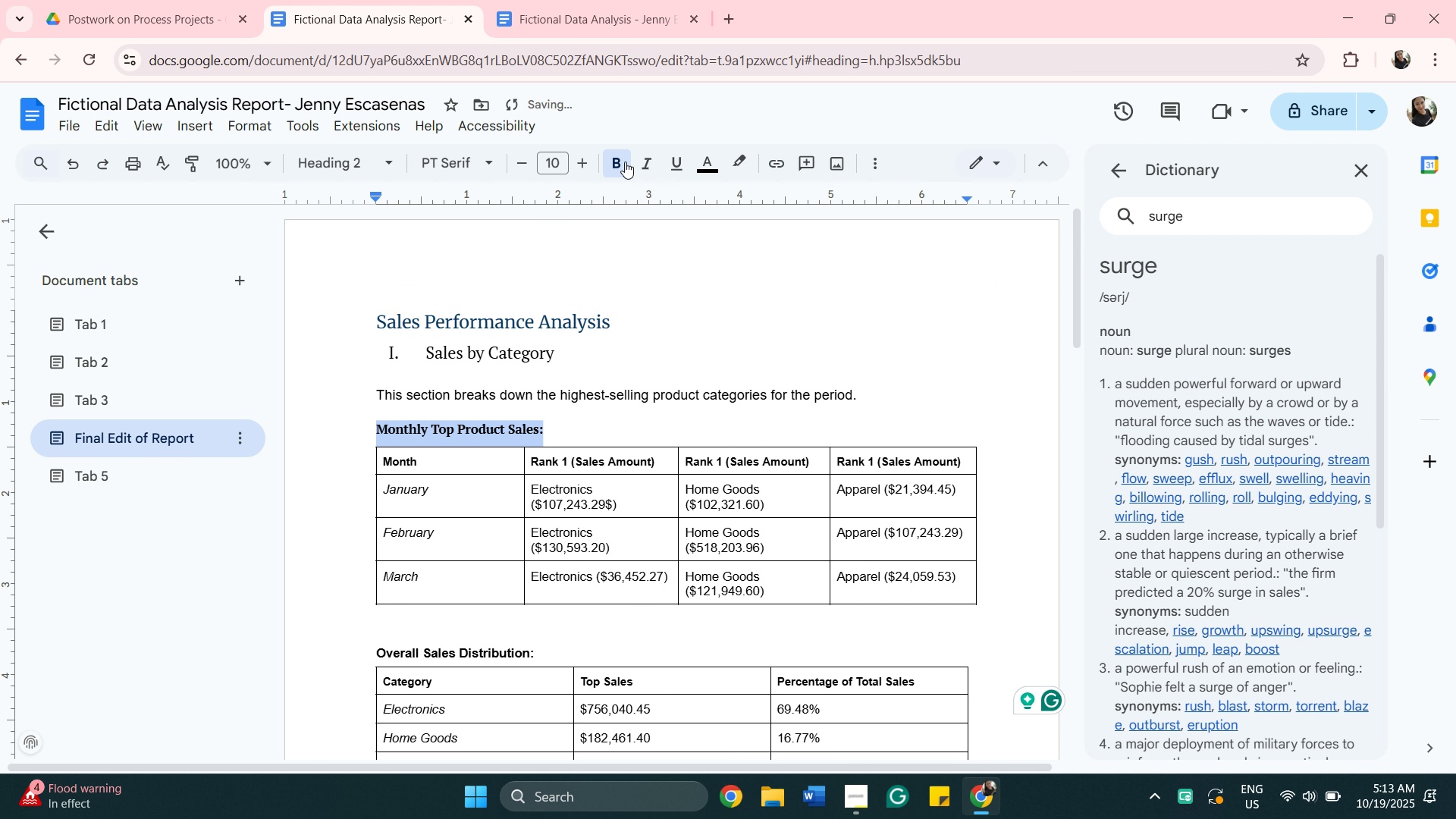 
wait(5.07)
 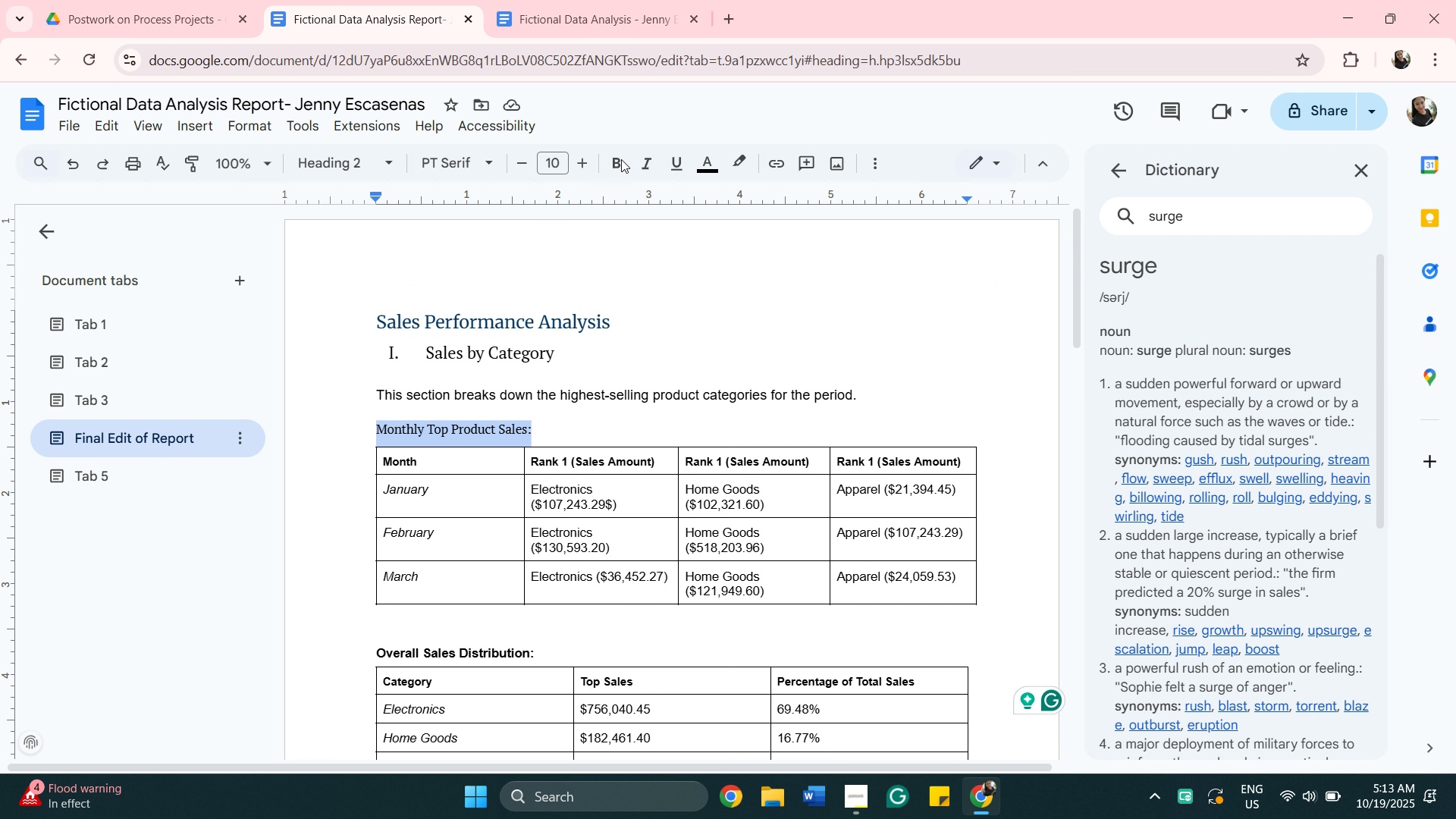 
scroll: coordinate [579, 368], scroll_direction: down, amount: 3.0
 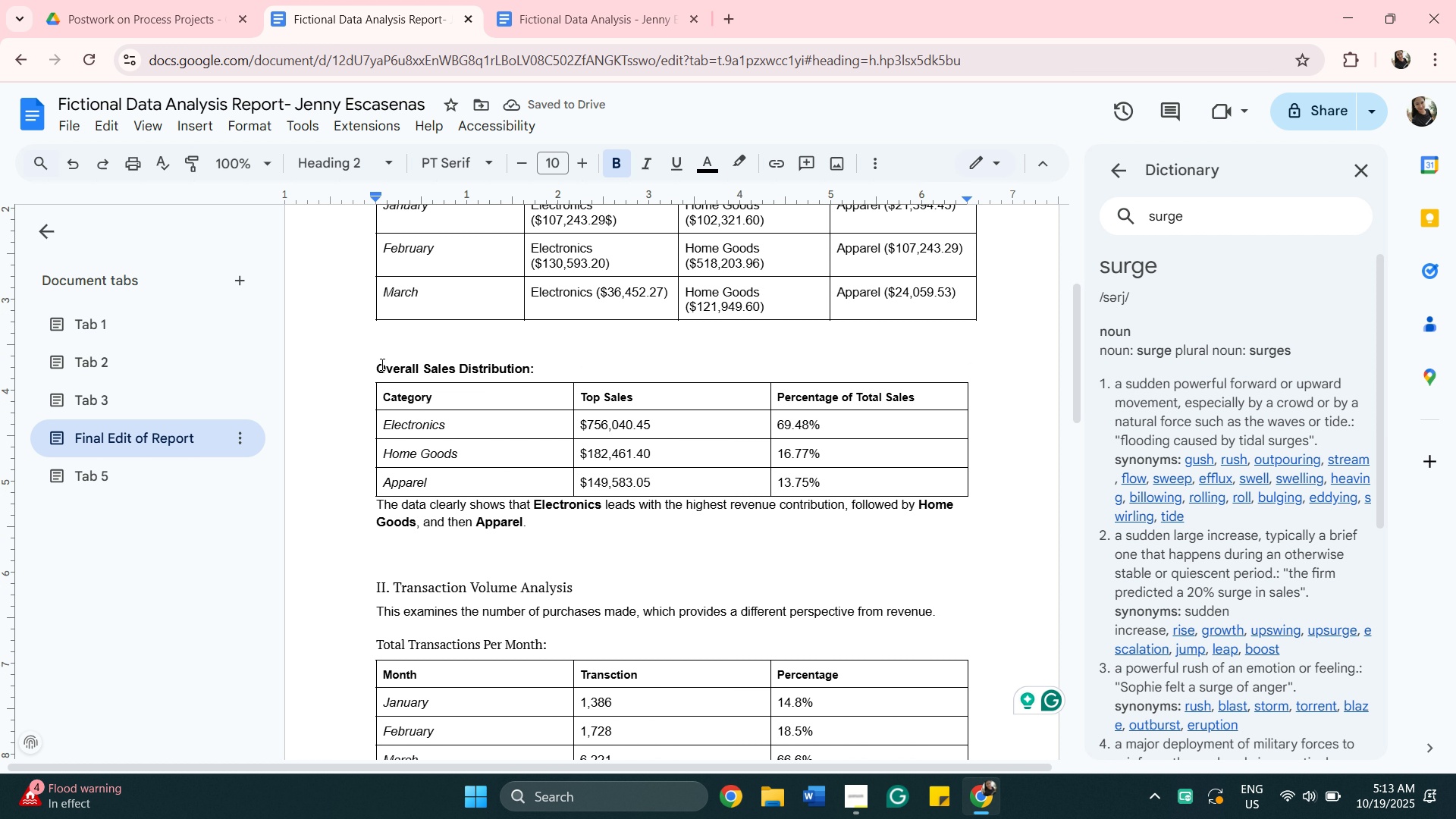 
left_click([381, 362])
 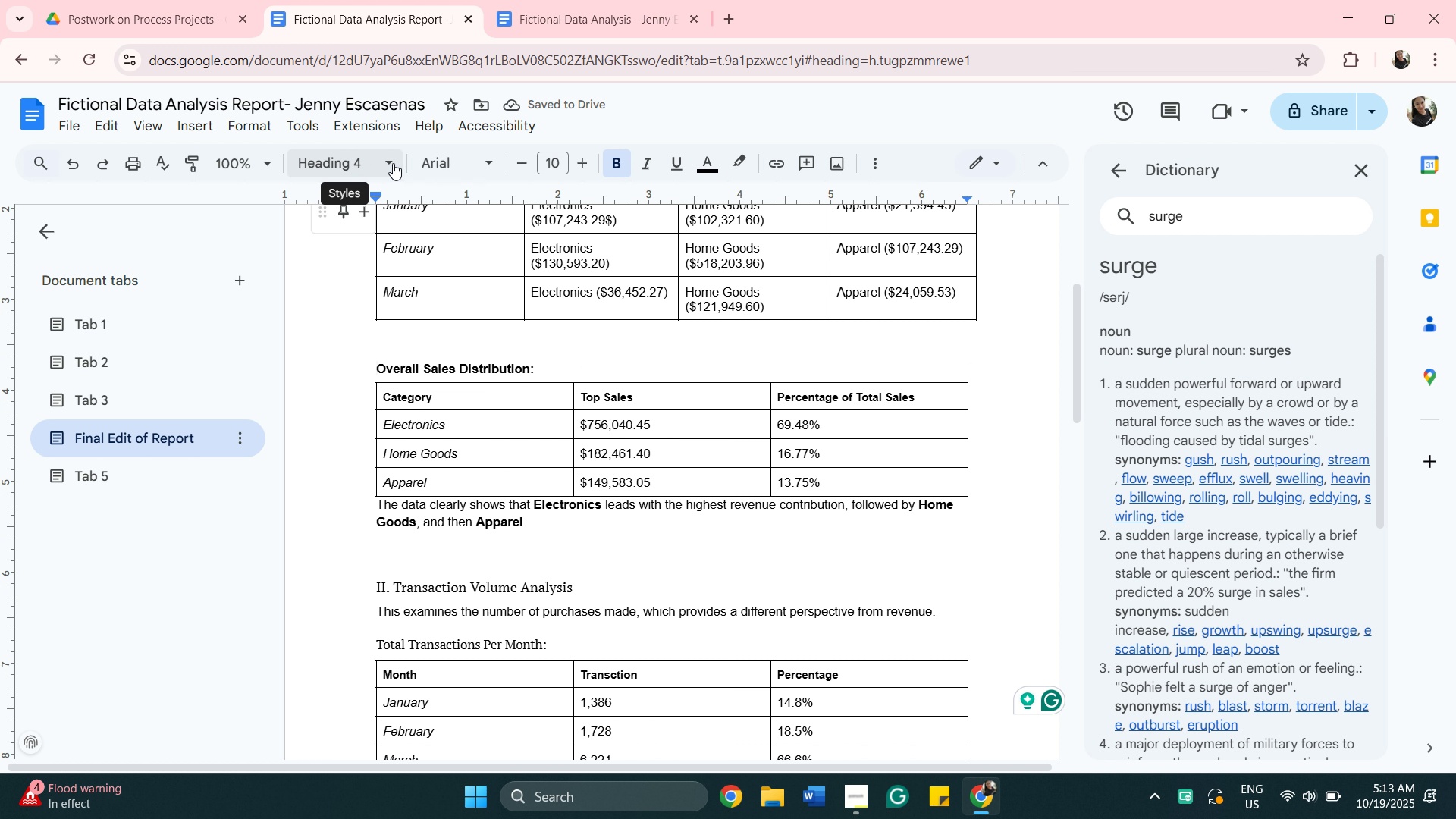 
scroll: coordinate [488, 471], scroll_direction: up, amount: 2.0
 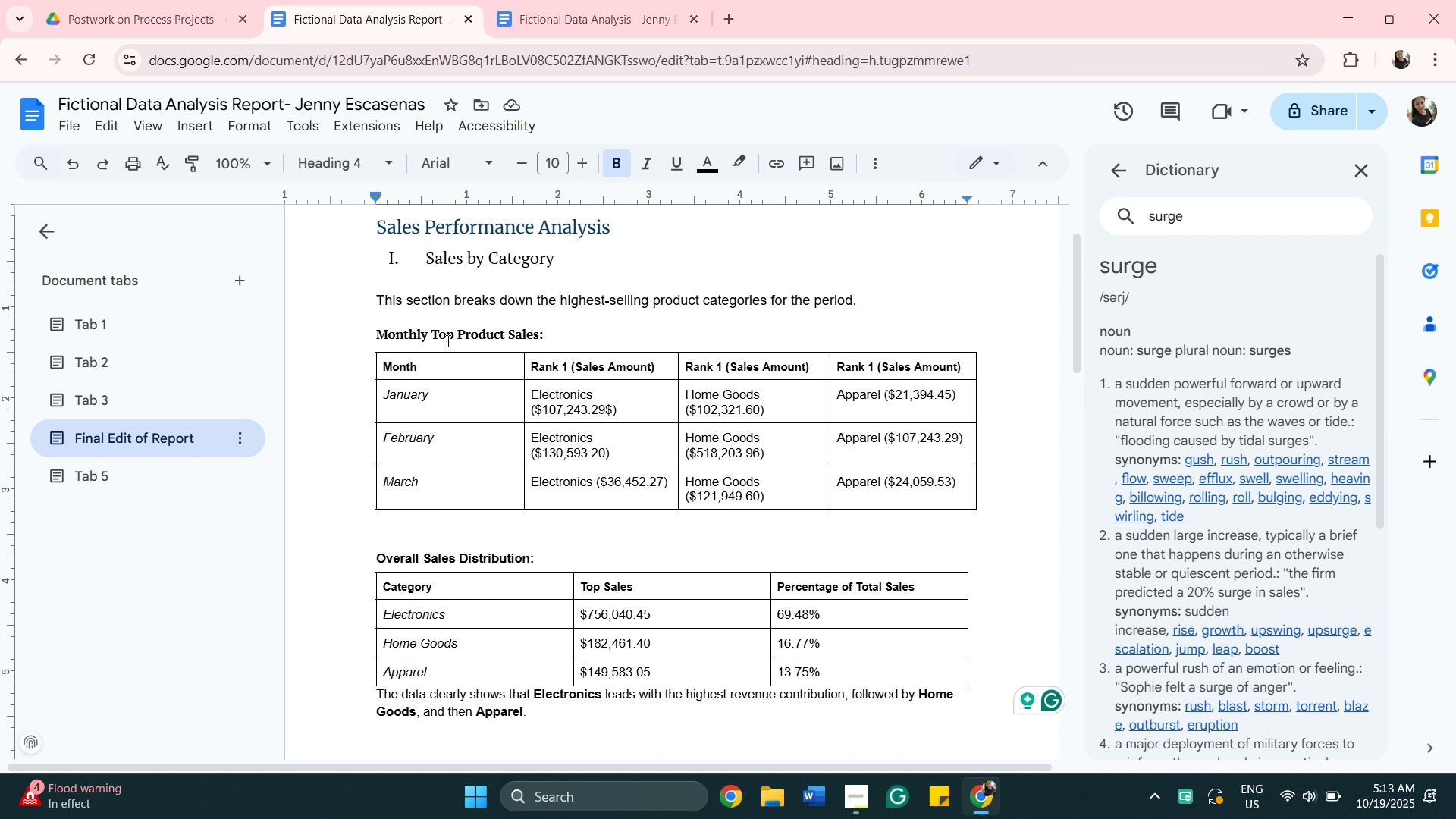 
left_click([447, 340])
 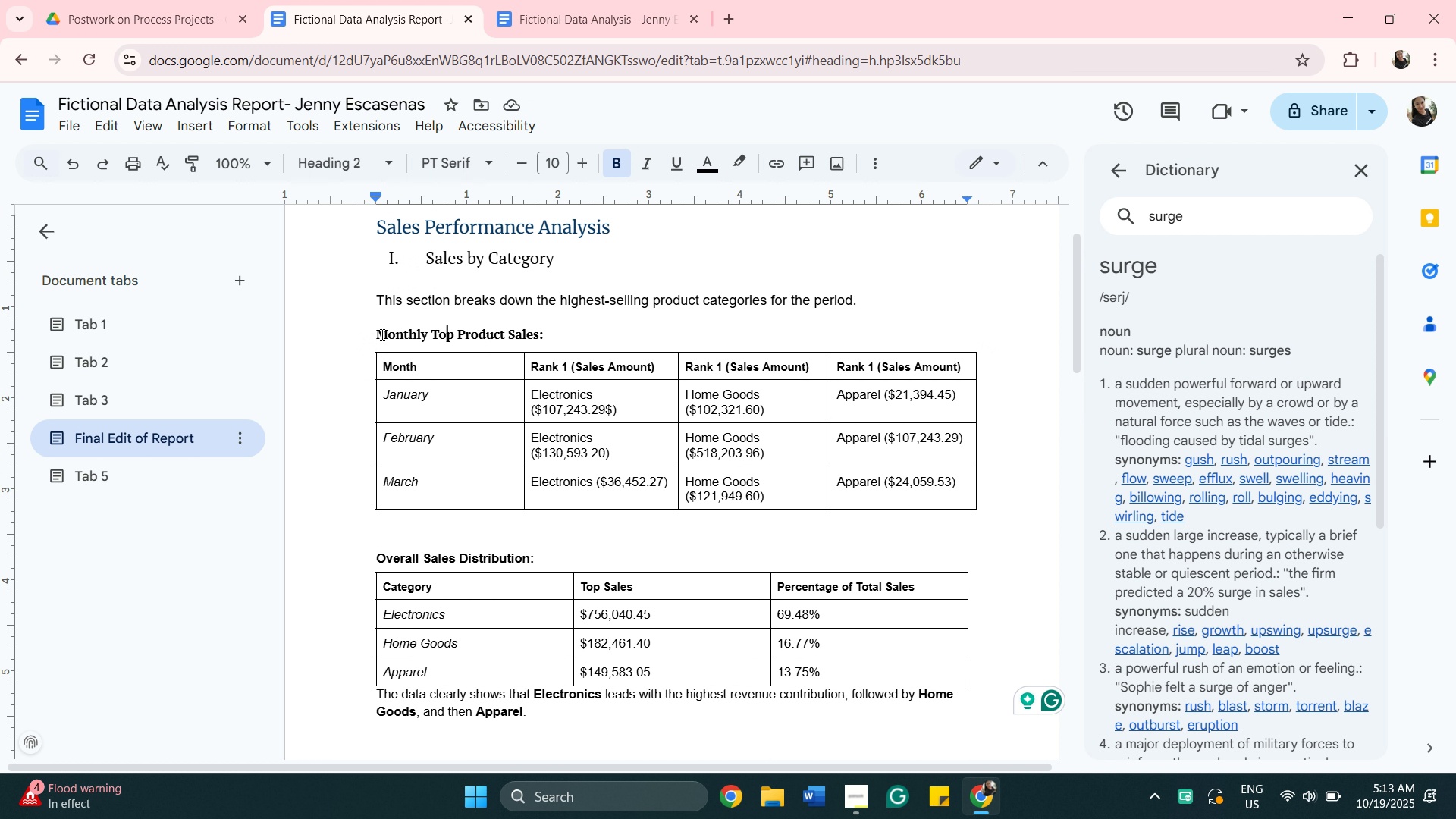 
wait(5.46)
 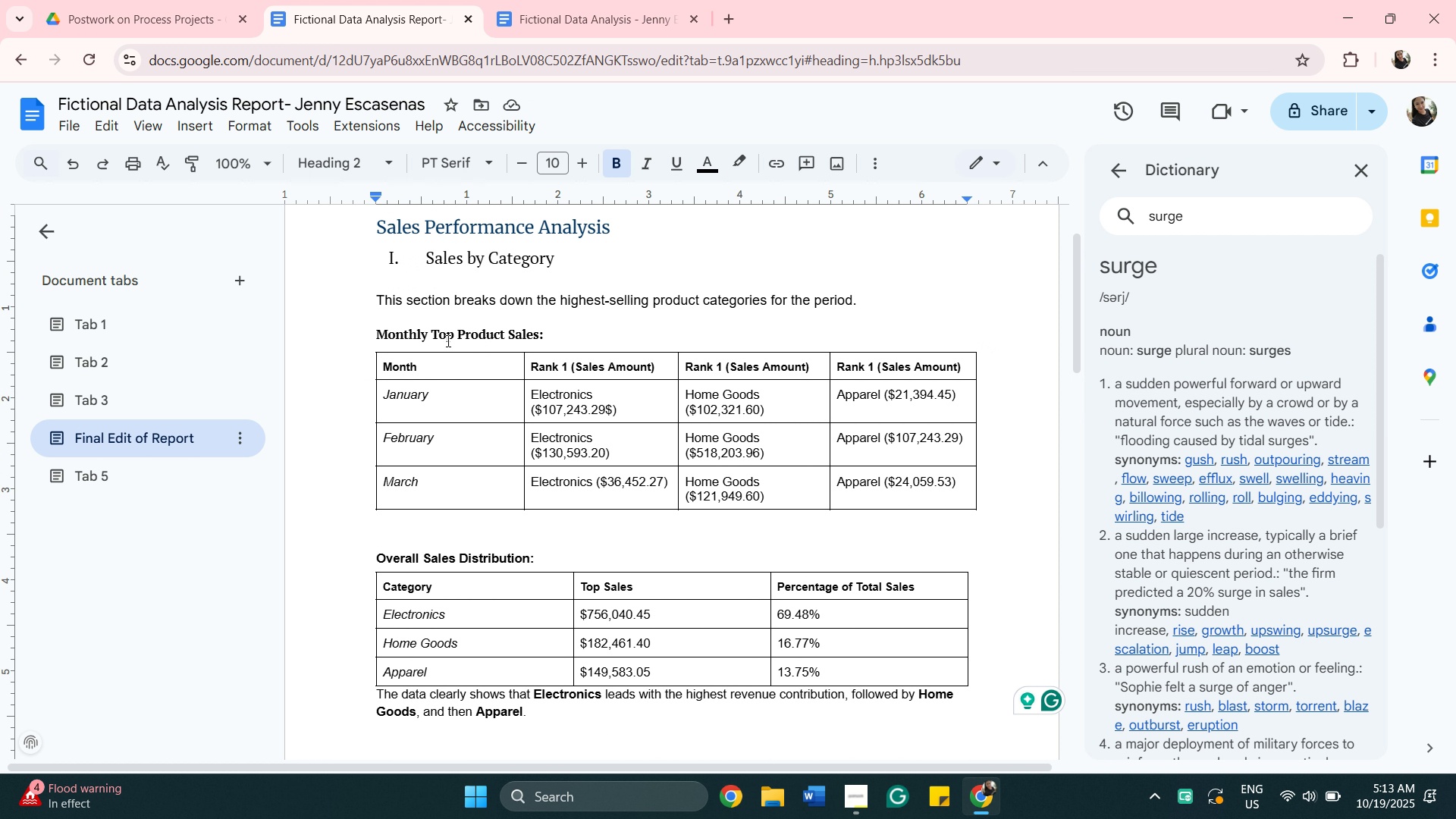 
left_click_drag(start_coordinate=[381, 334], to_coordinate=[551, 331])
 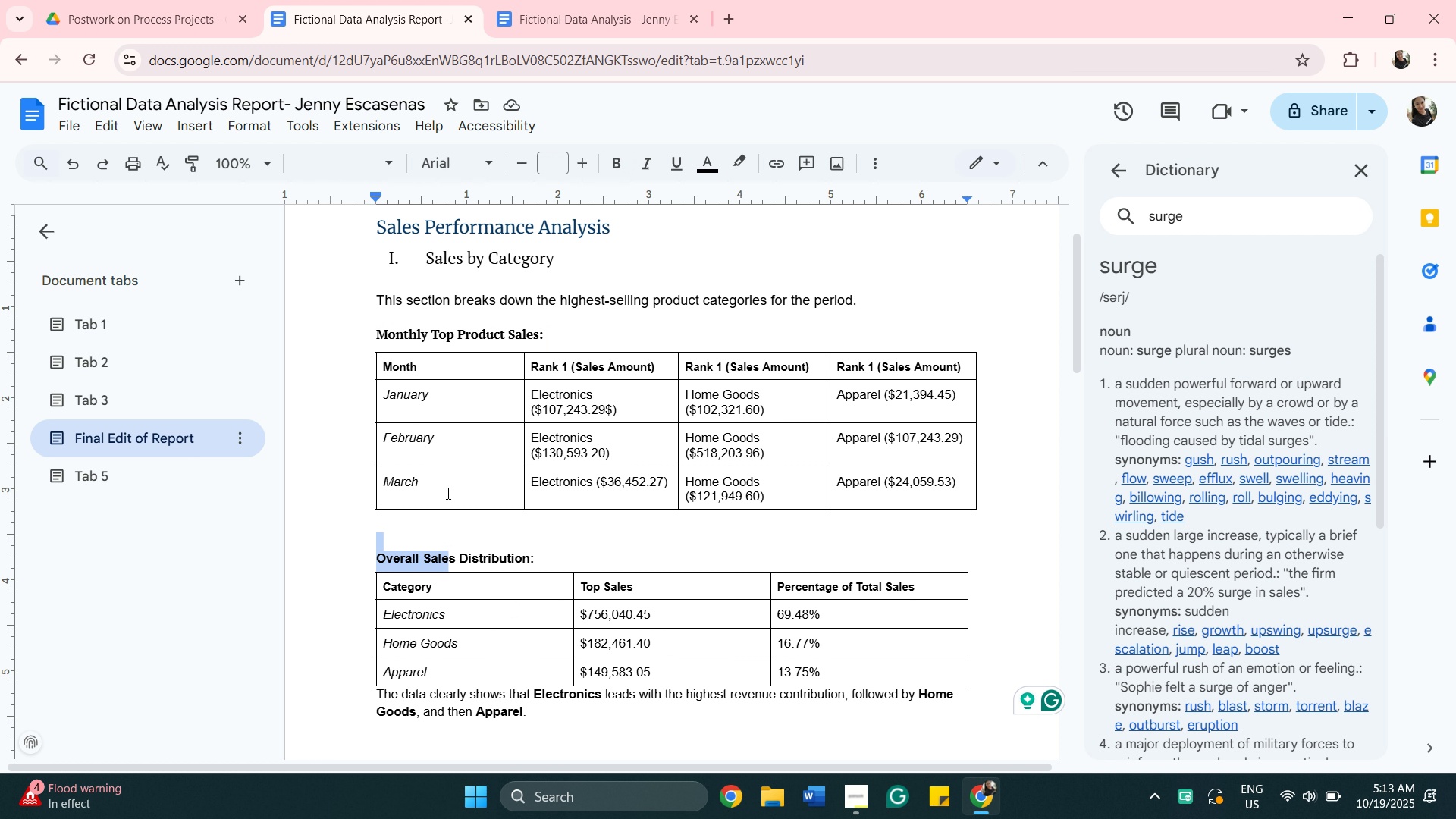 
wait(8.97)
 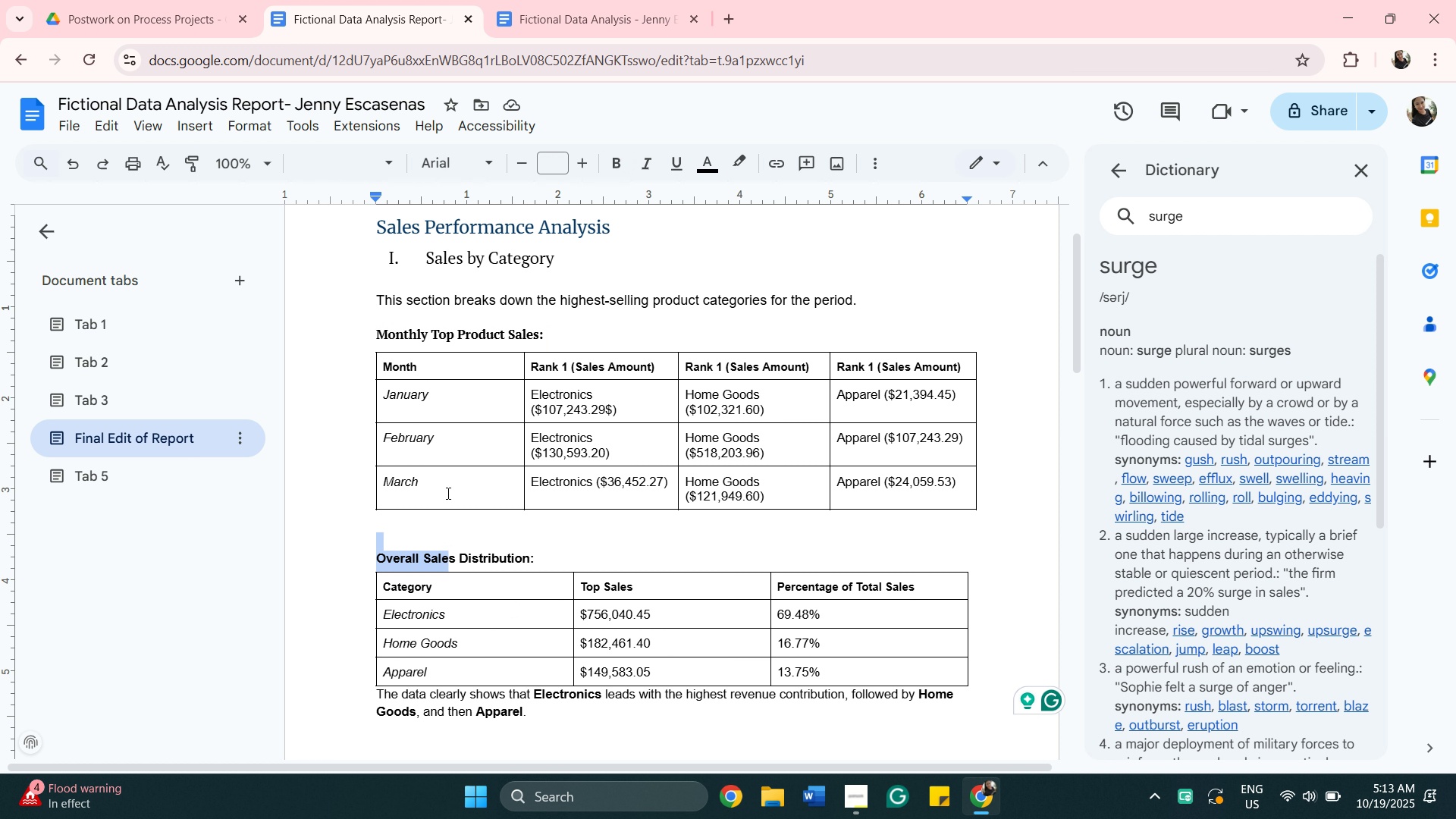 
left_click([557, 331])
 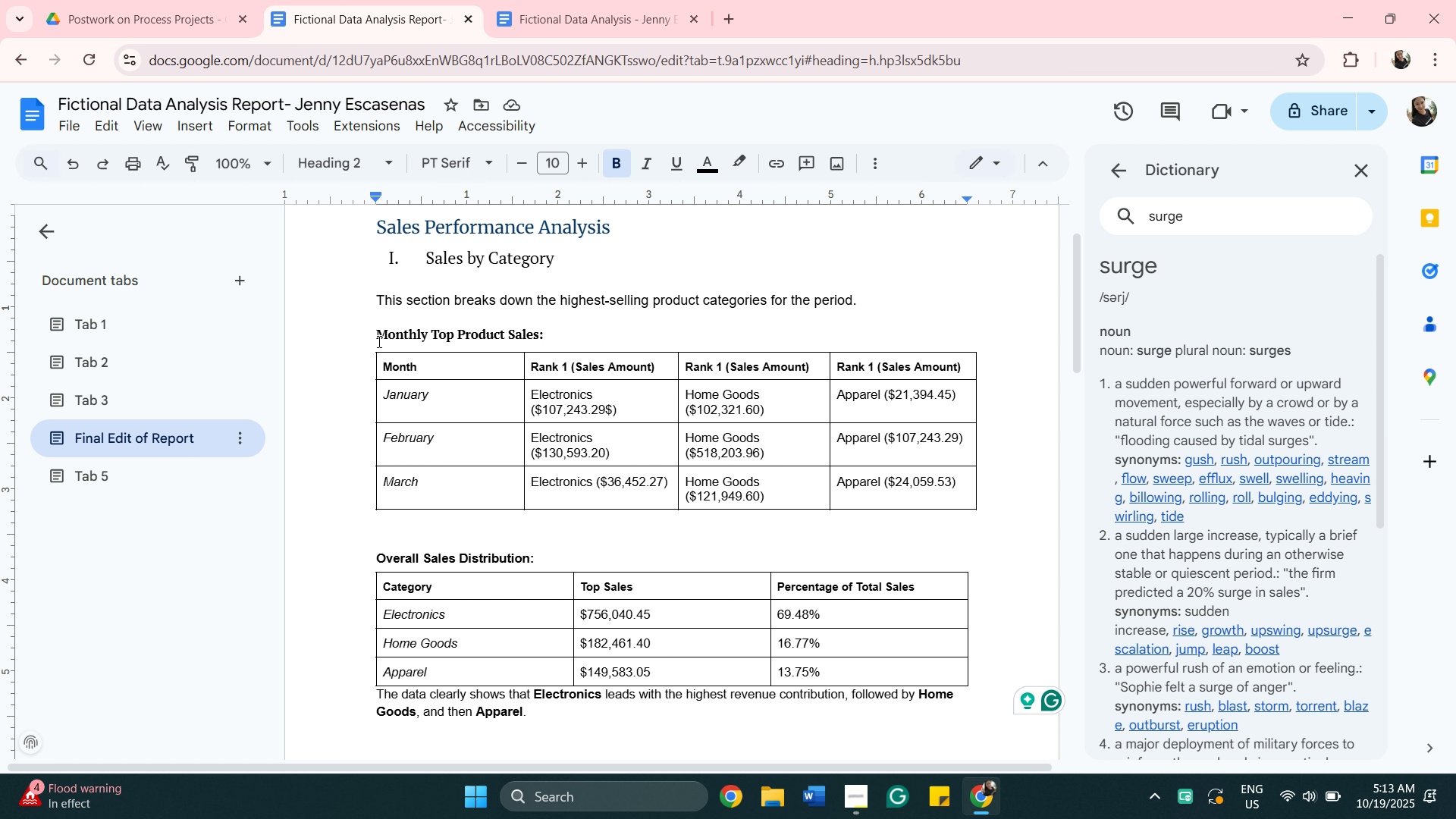 
left_click_drag(start_coordinate=[378, 340], to_coordinate=[542, 338])
 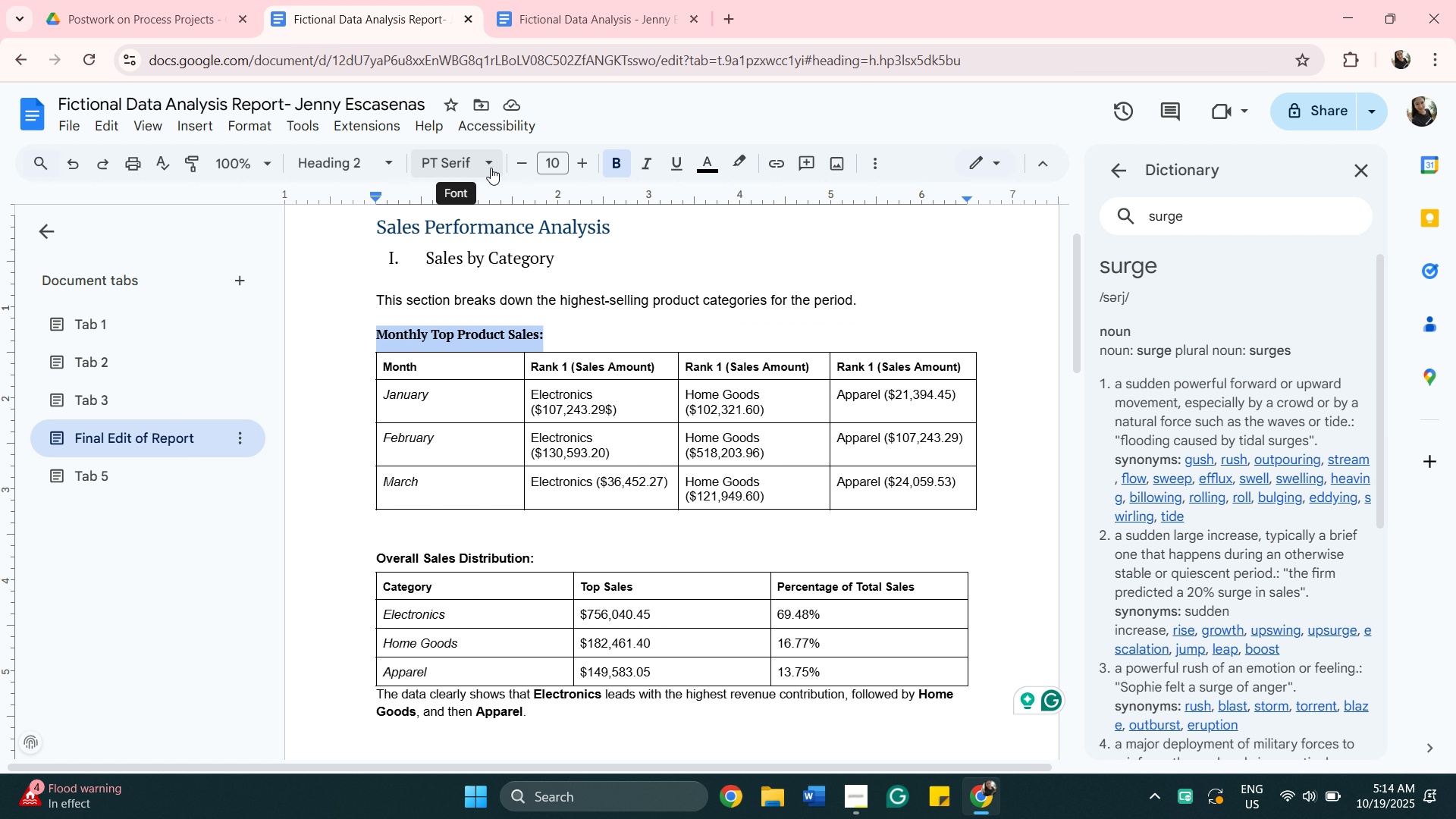 
left_click([491, 168])
 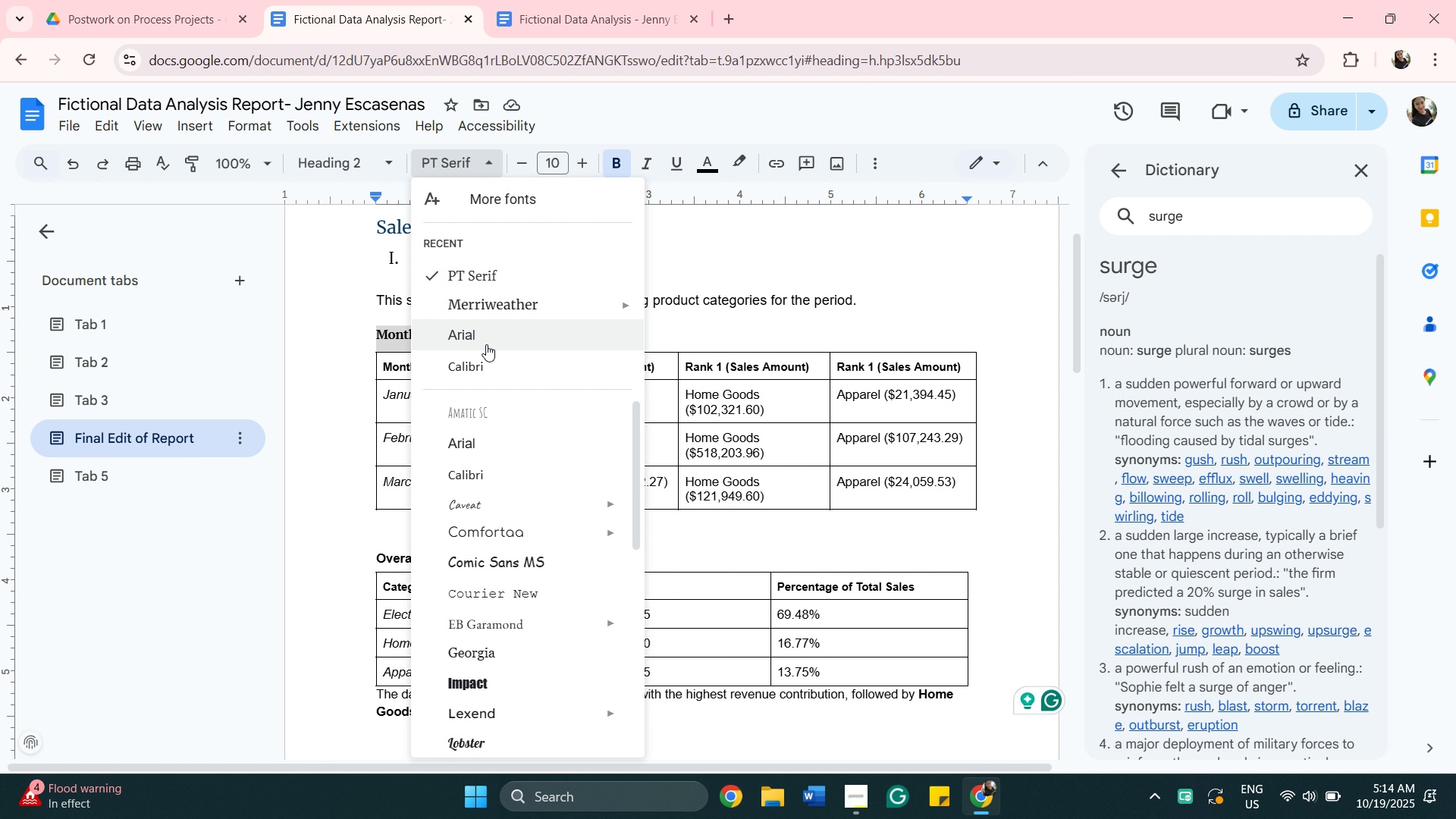 
left_click([486, 344])
 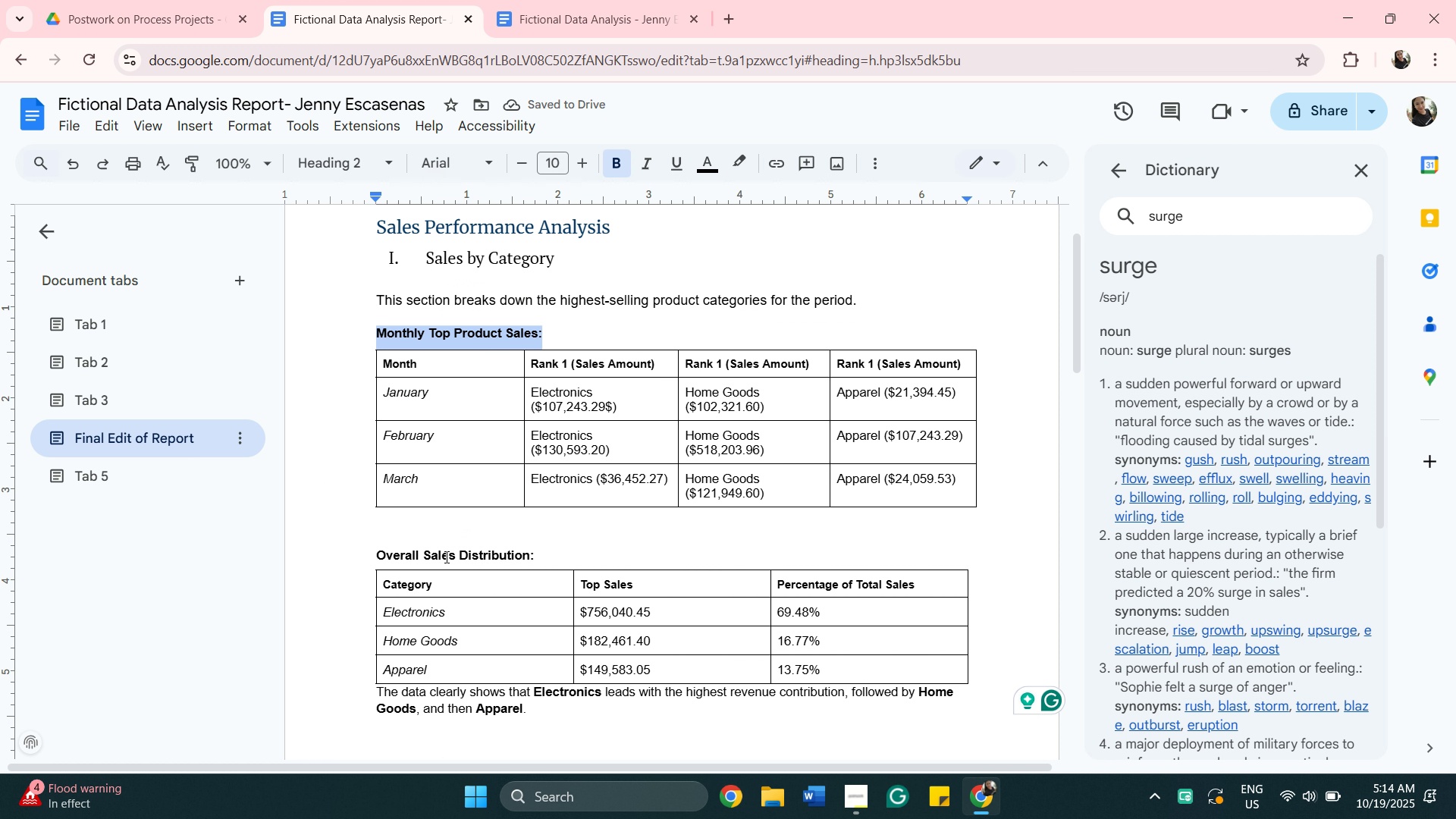 
left_click([413, 556])
 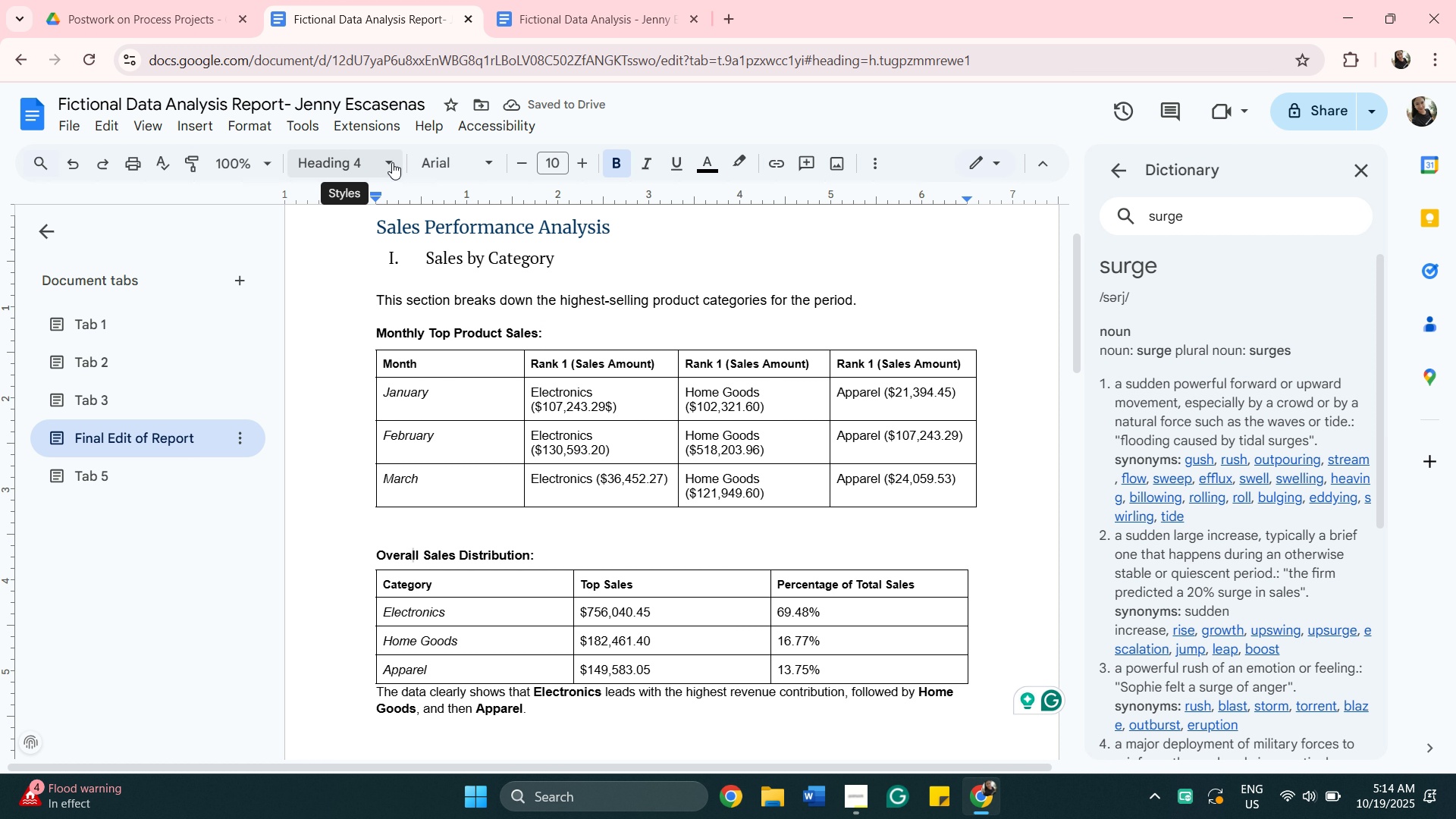 
left_click([391, 162])
 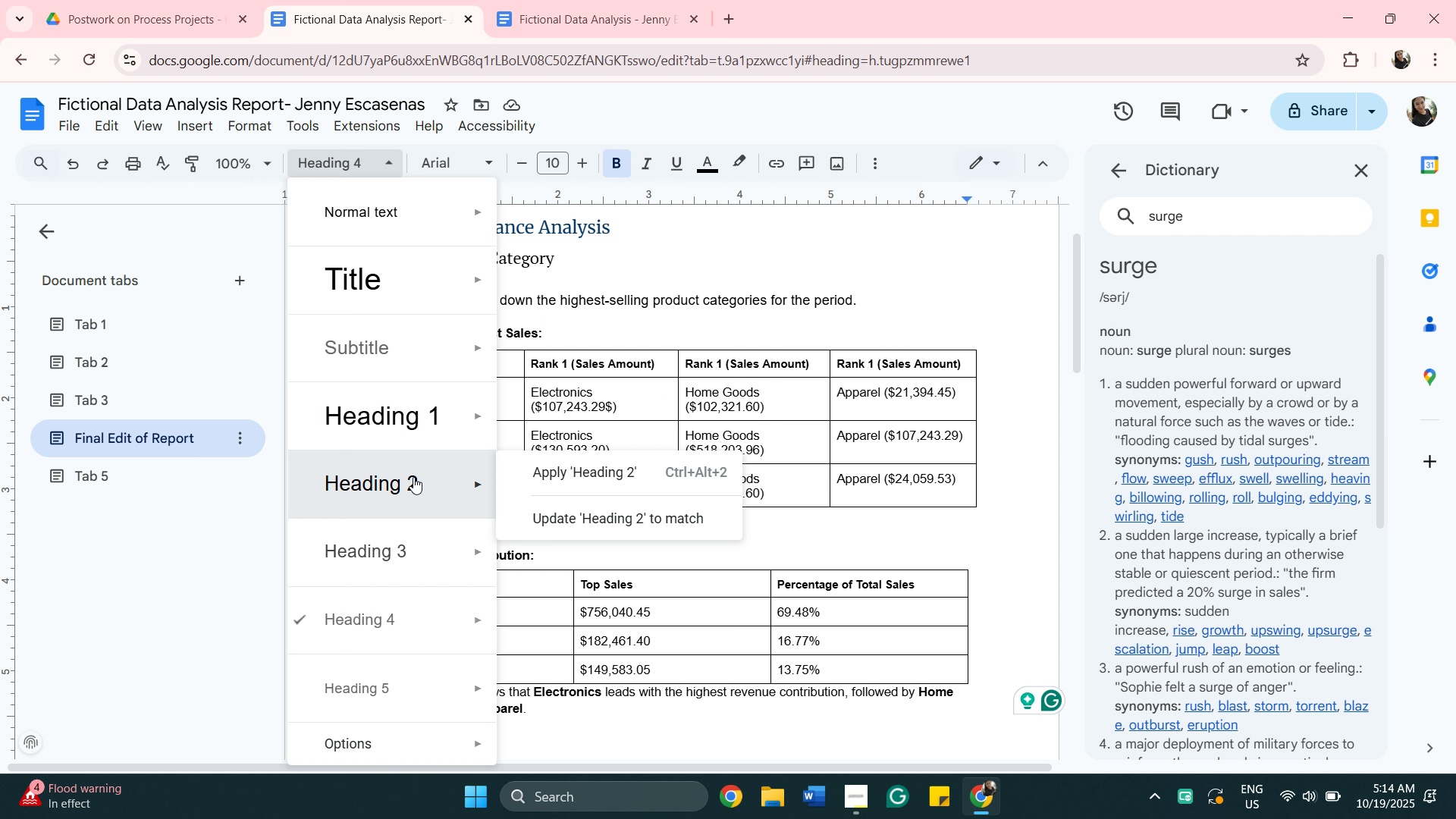 
left_click([413, 477])
 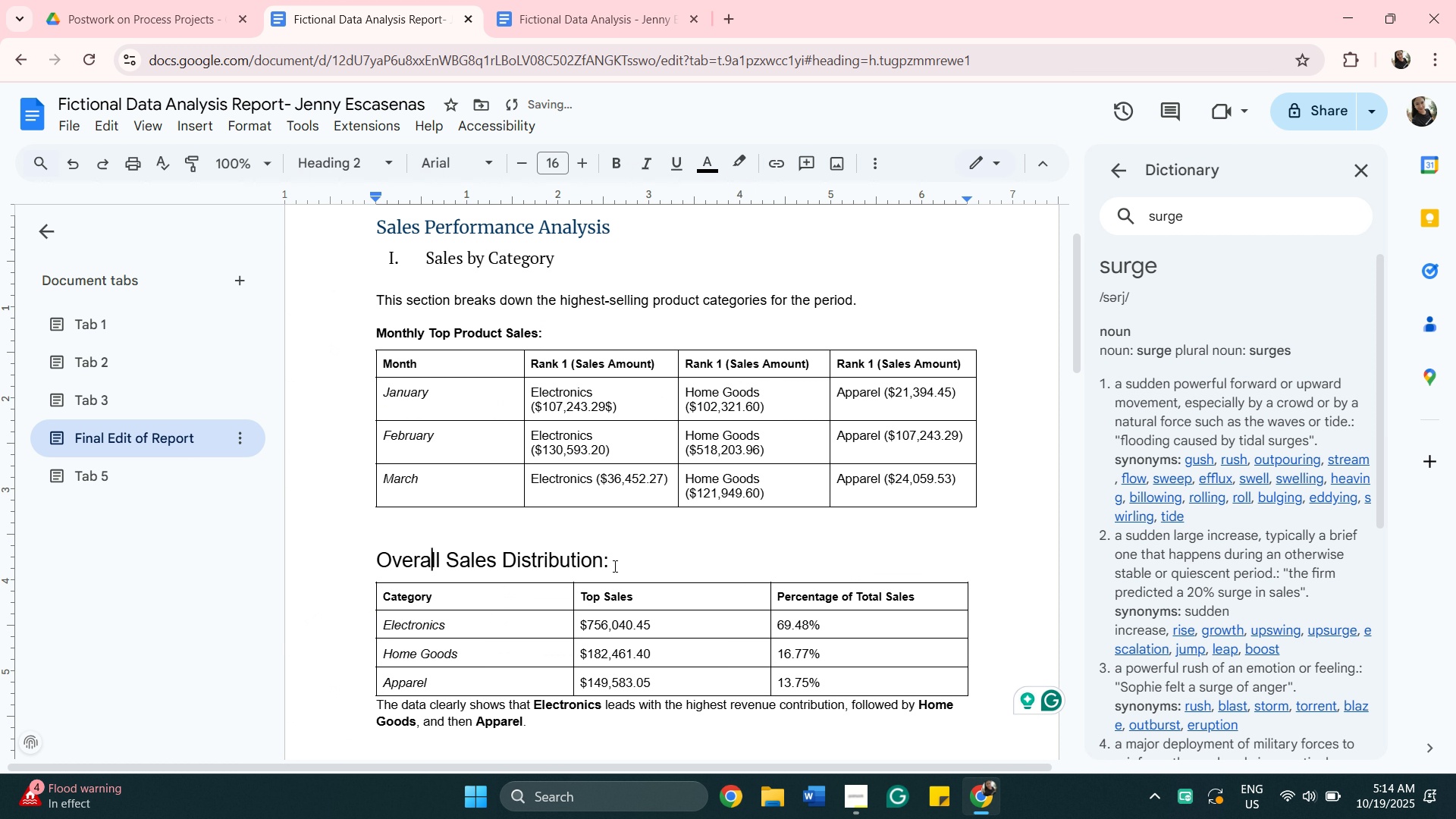 
left_click_drag(start_coordinate=[613, 566], to_coordinate=[359, 570])
 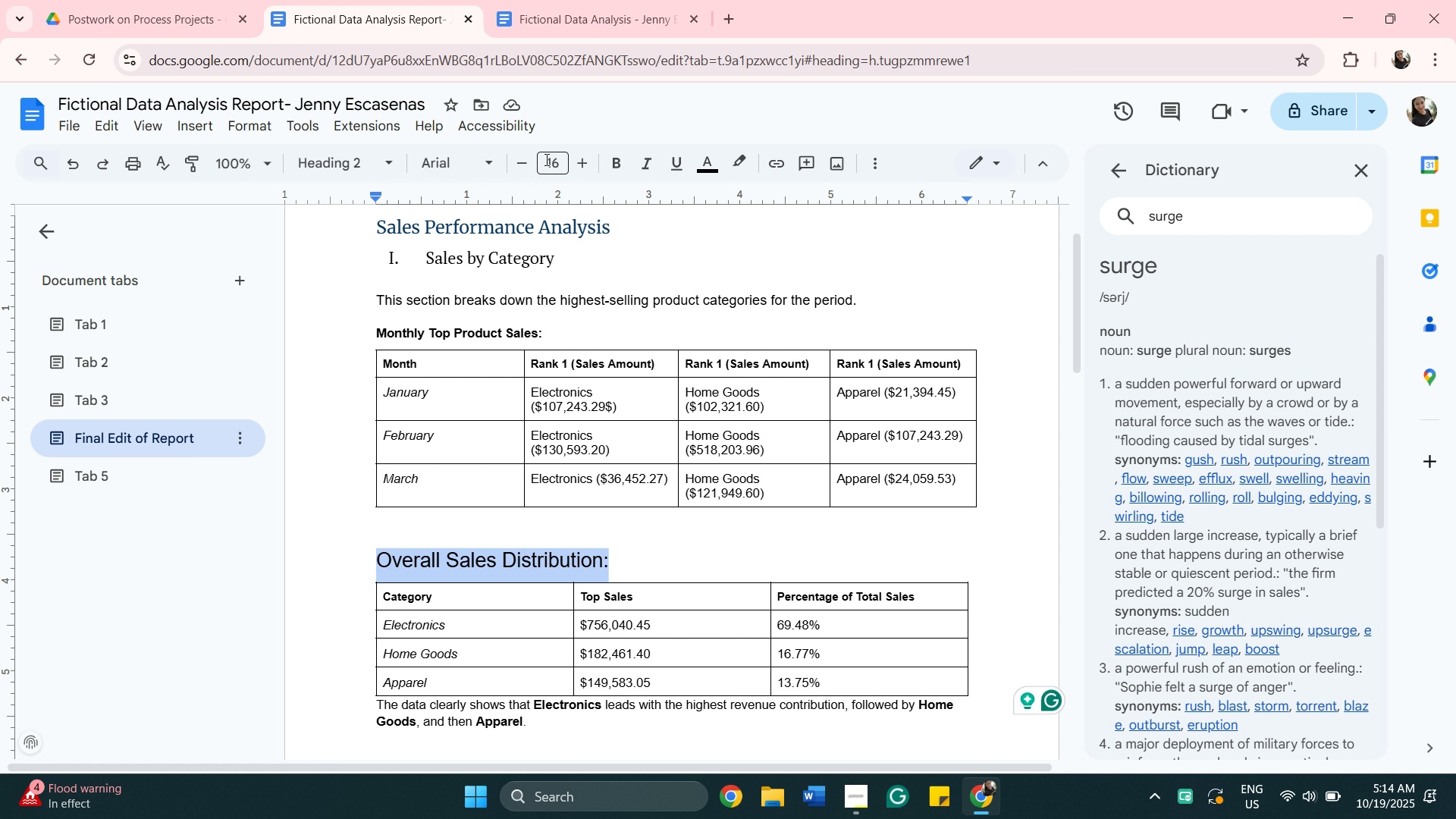 
left_click([557, 171])
 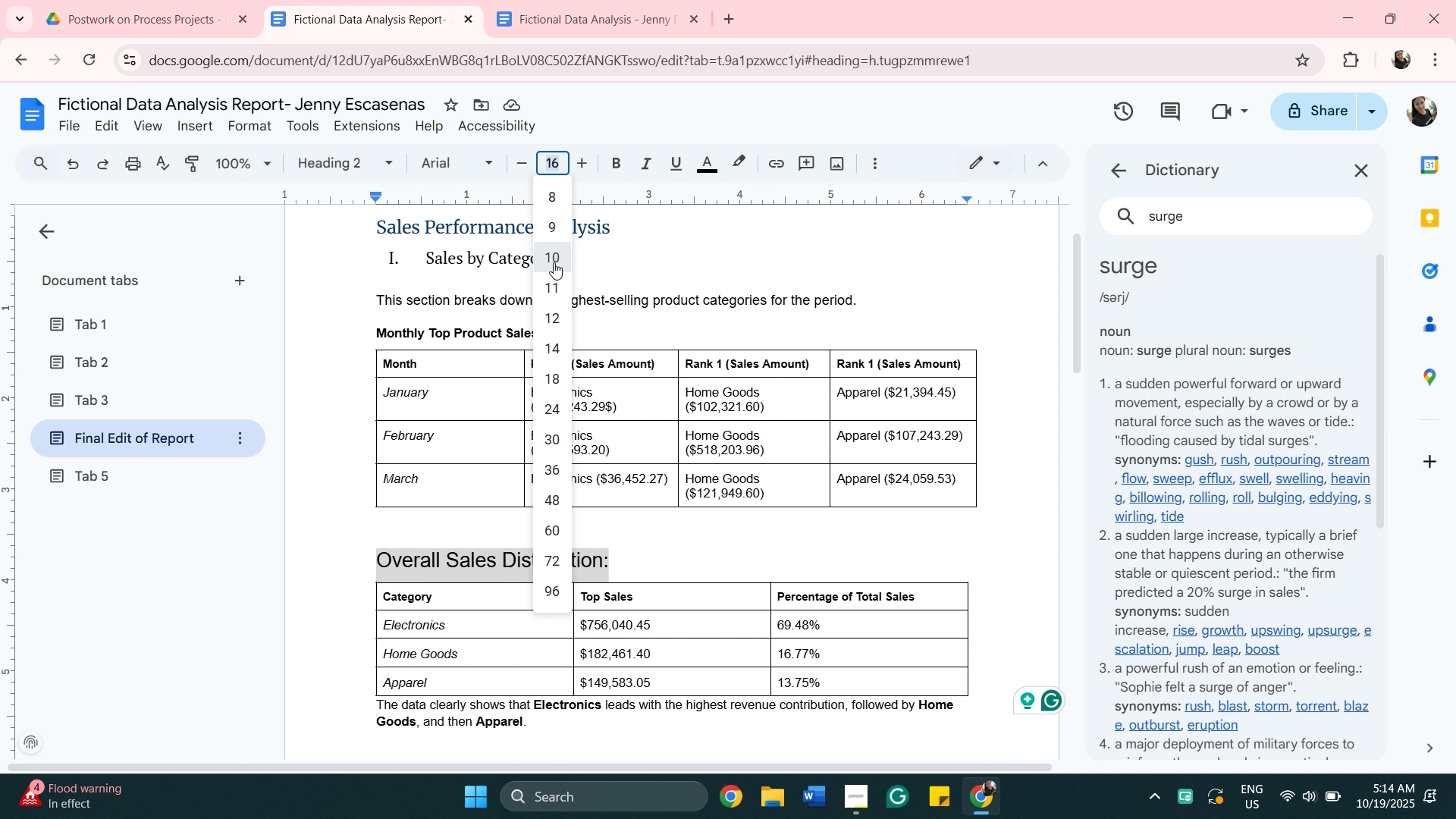 
left_click([554, 262])
 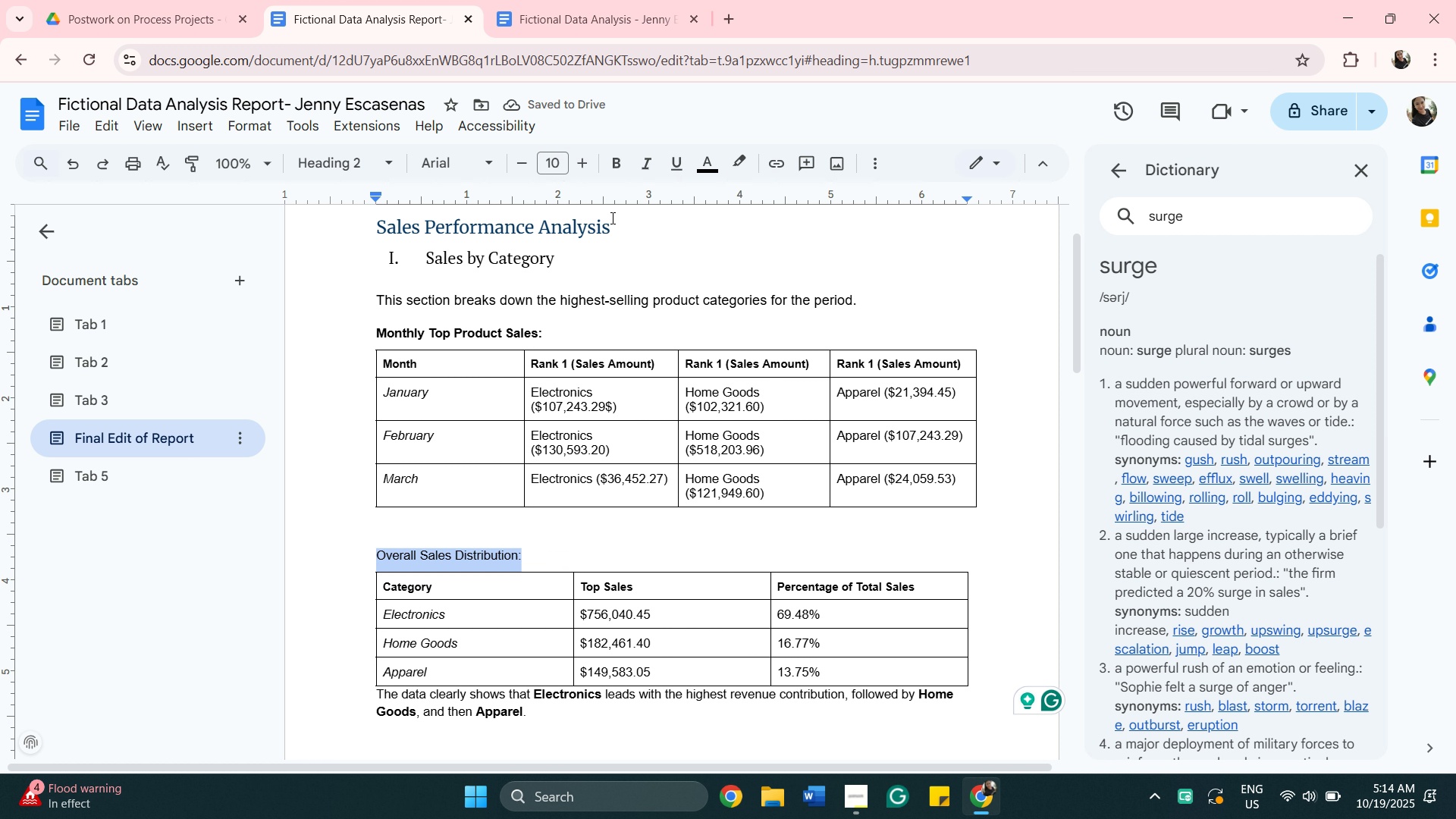 
left_click([620, 167])
 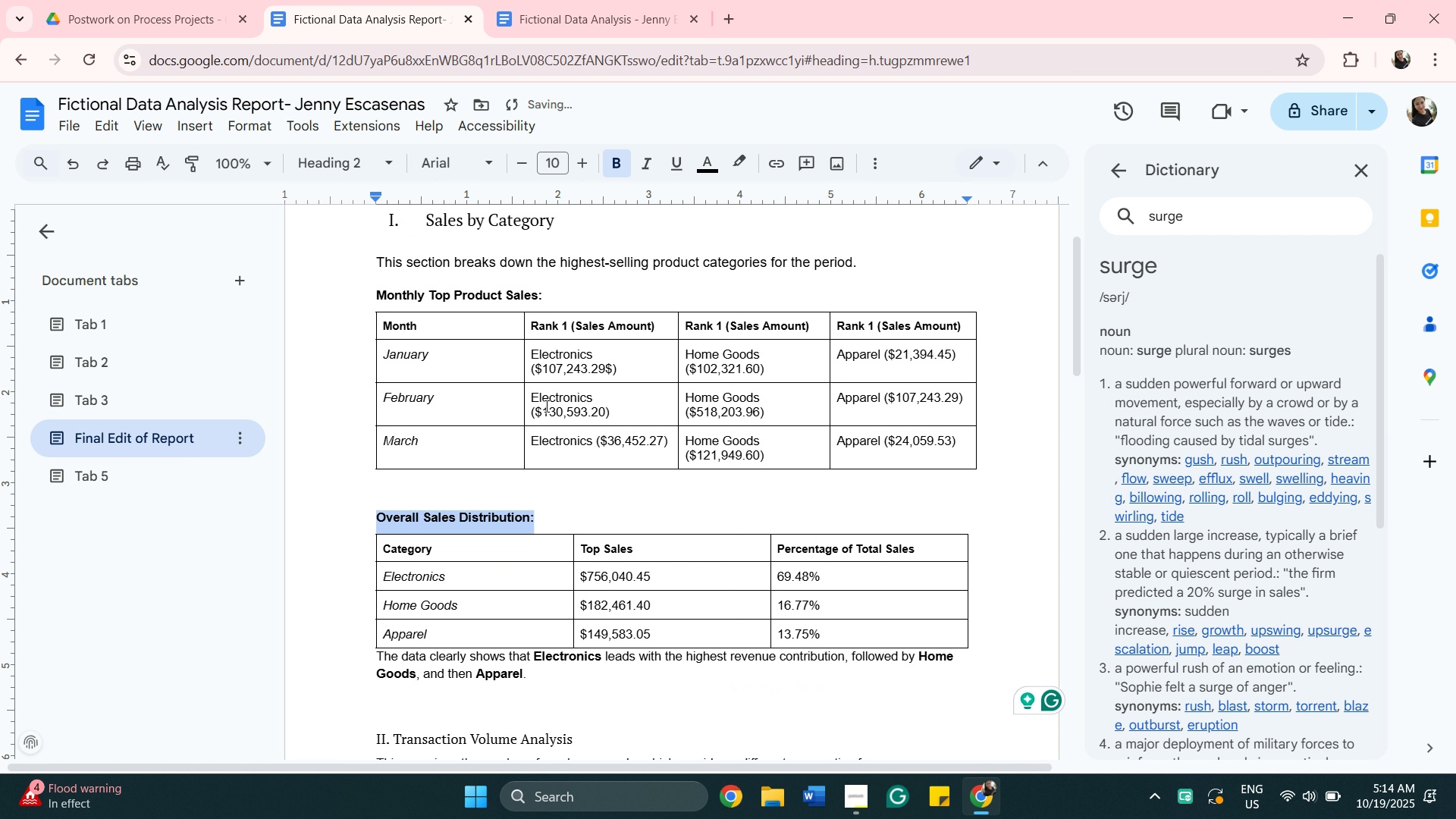 
scroll: coordinate [545, 402], scroll_direction: down, amount: 4.0
 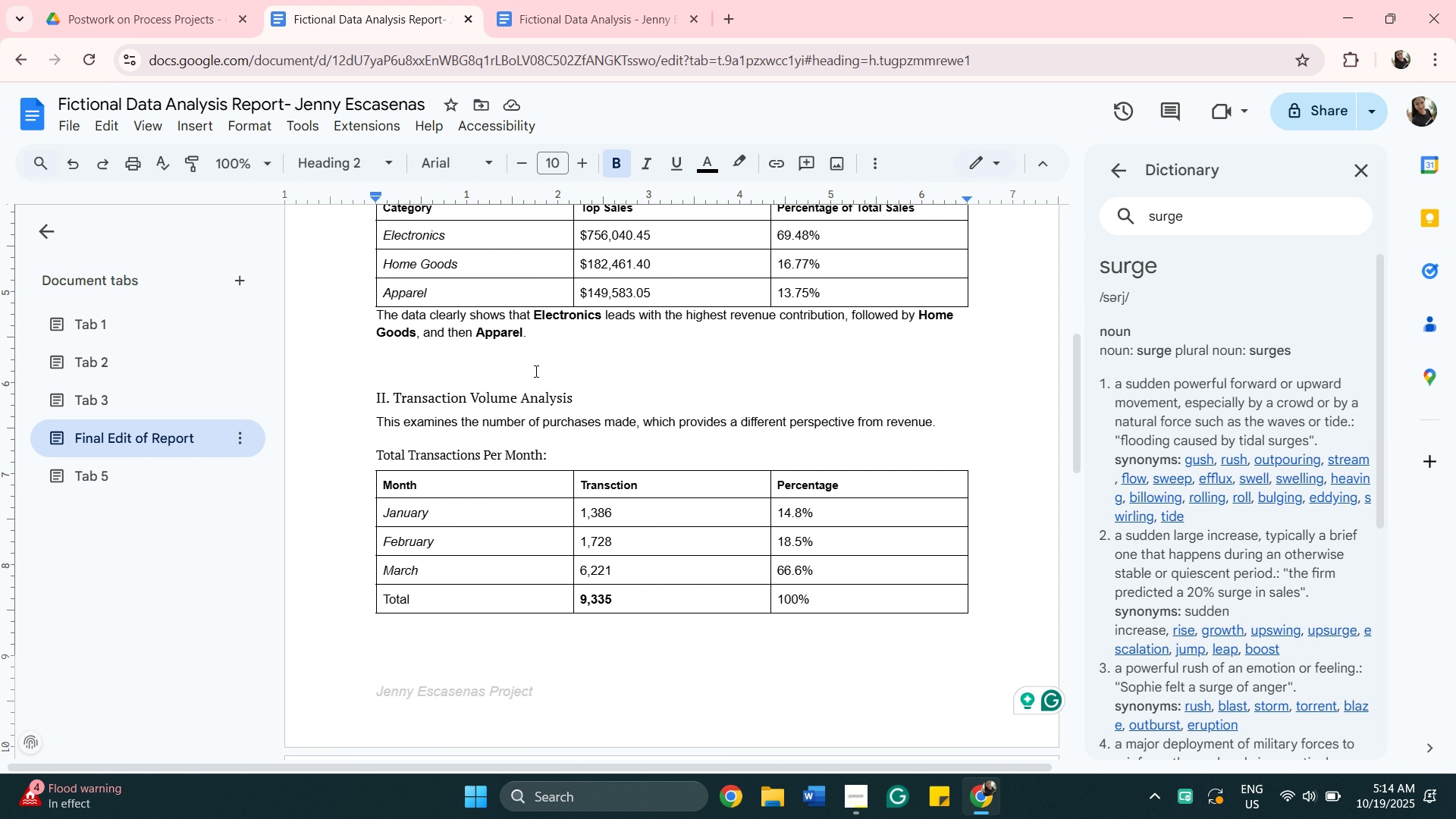 
wait(8.05)
 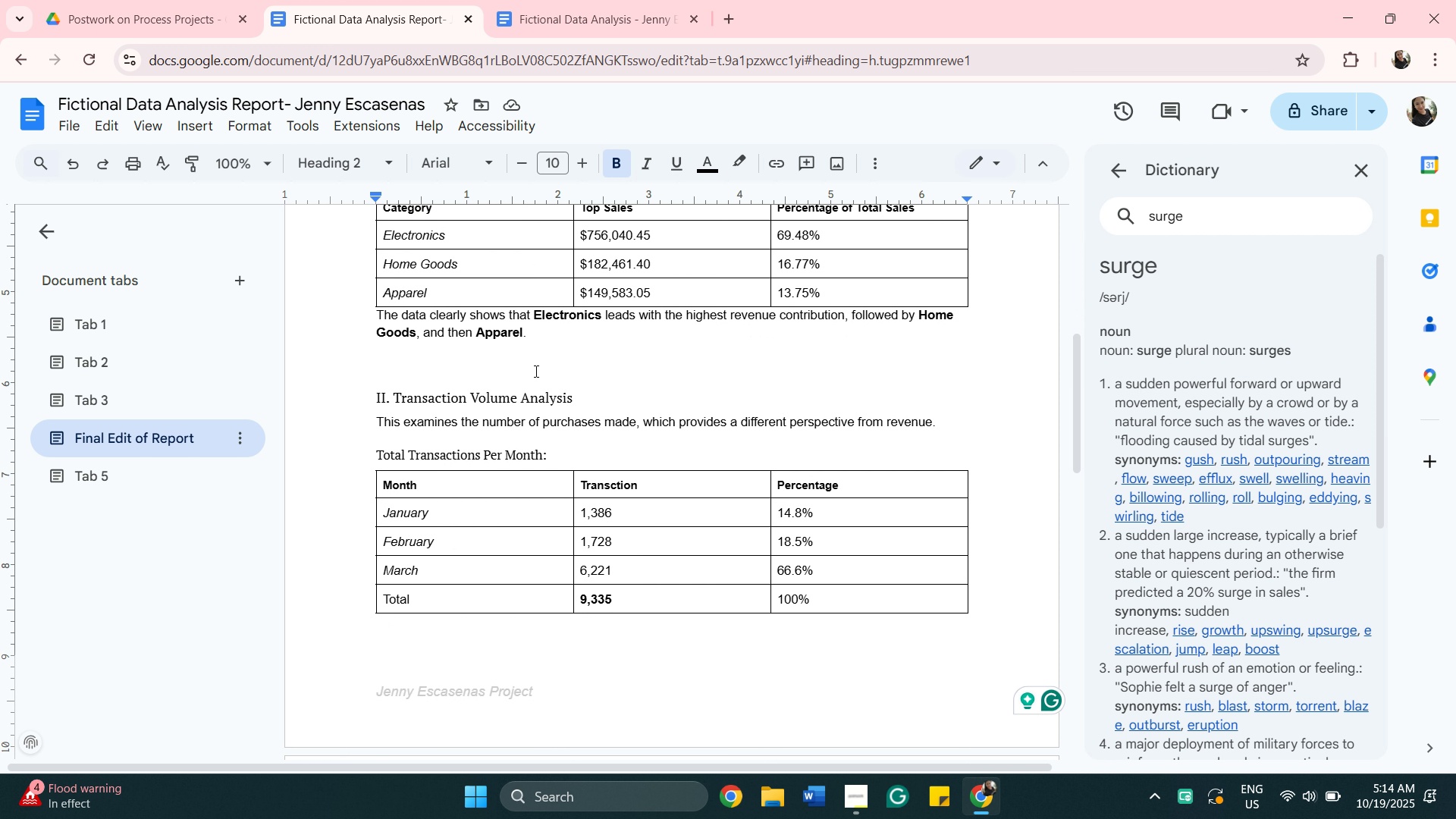 
left_click_drag(start_coordinate=[535, 318], to_coordinate=[601, 315])
 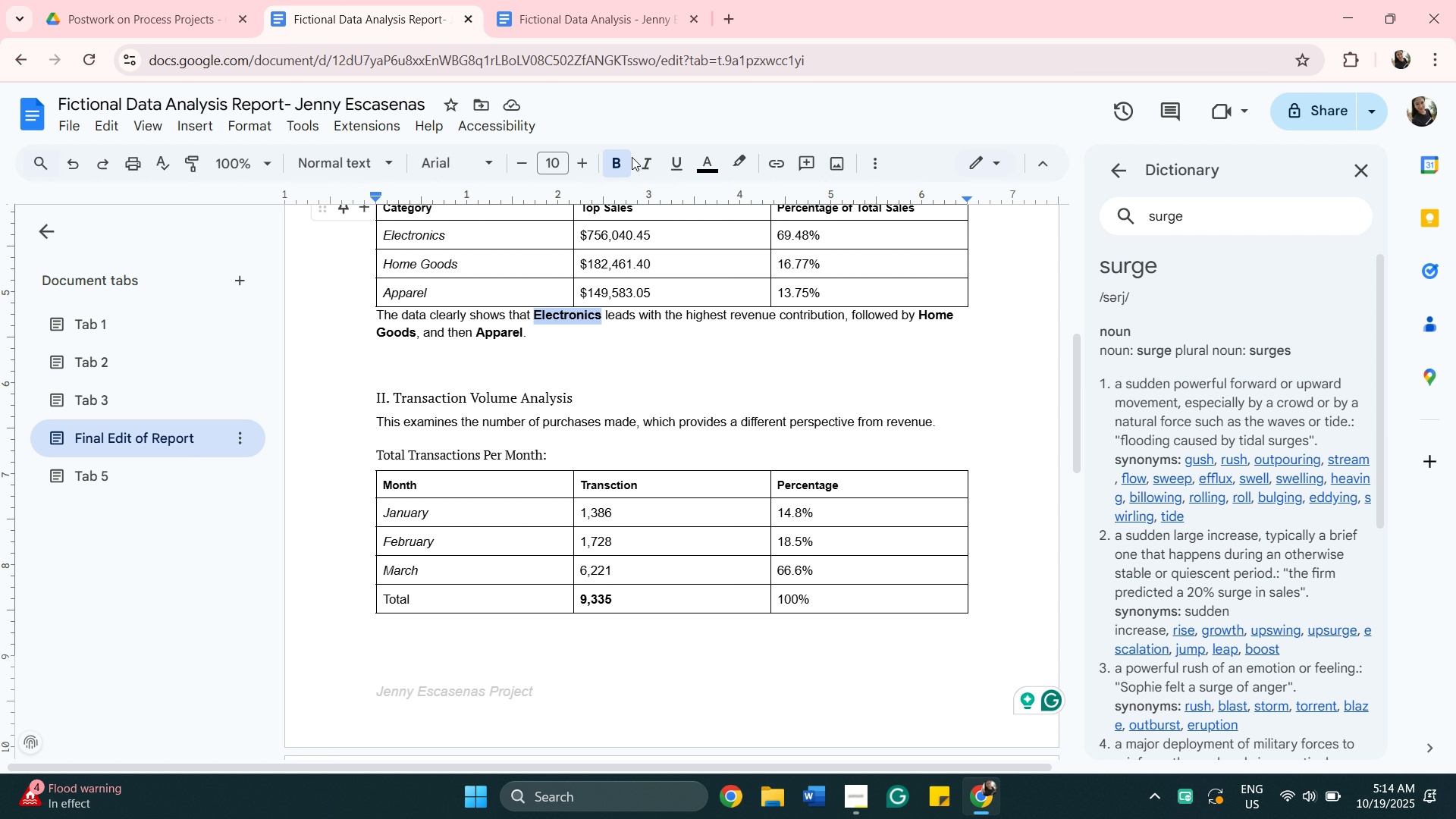 
mouse_move([622, 160])
 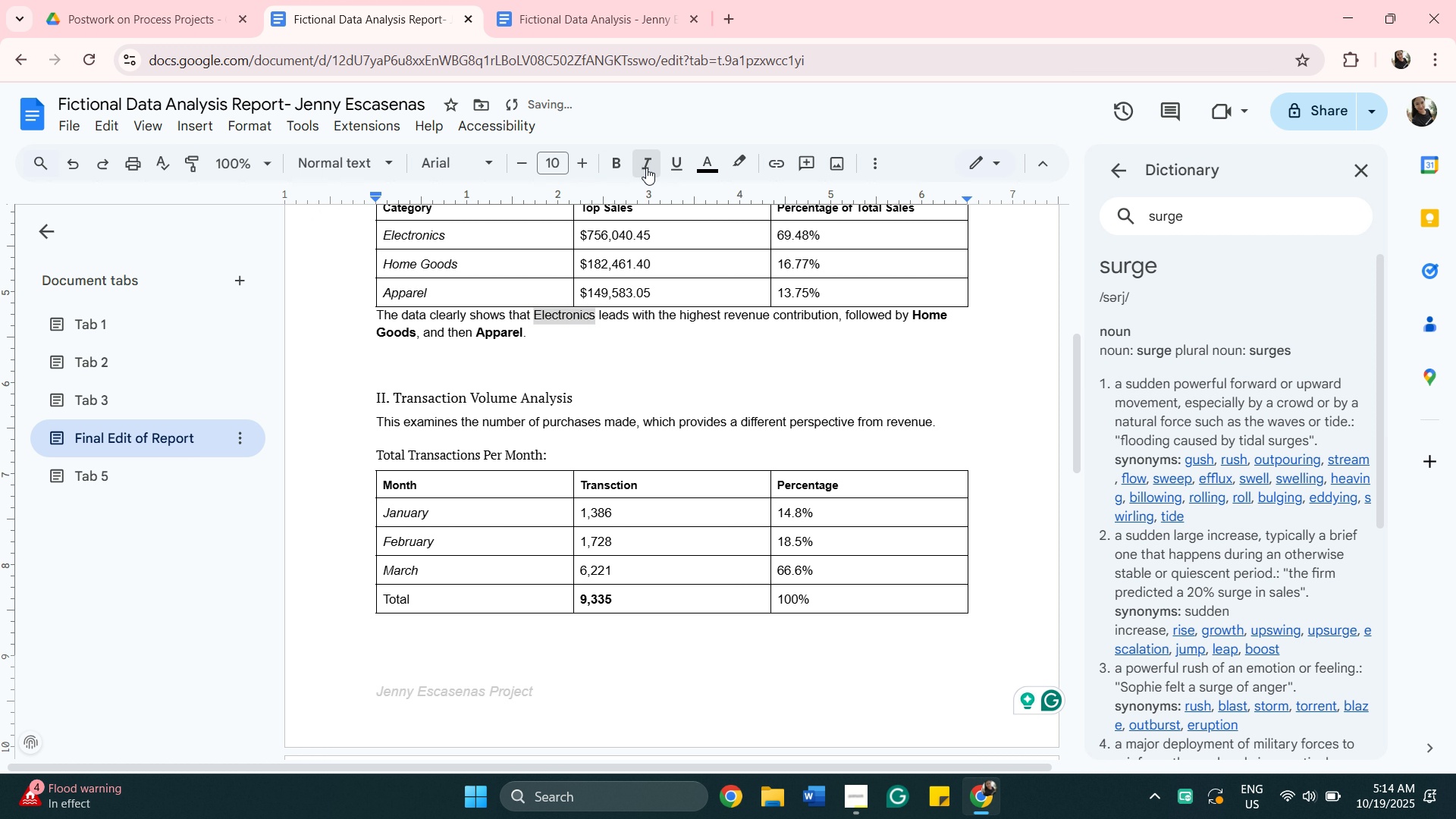 
left_click([646, 168])
 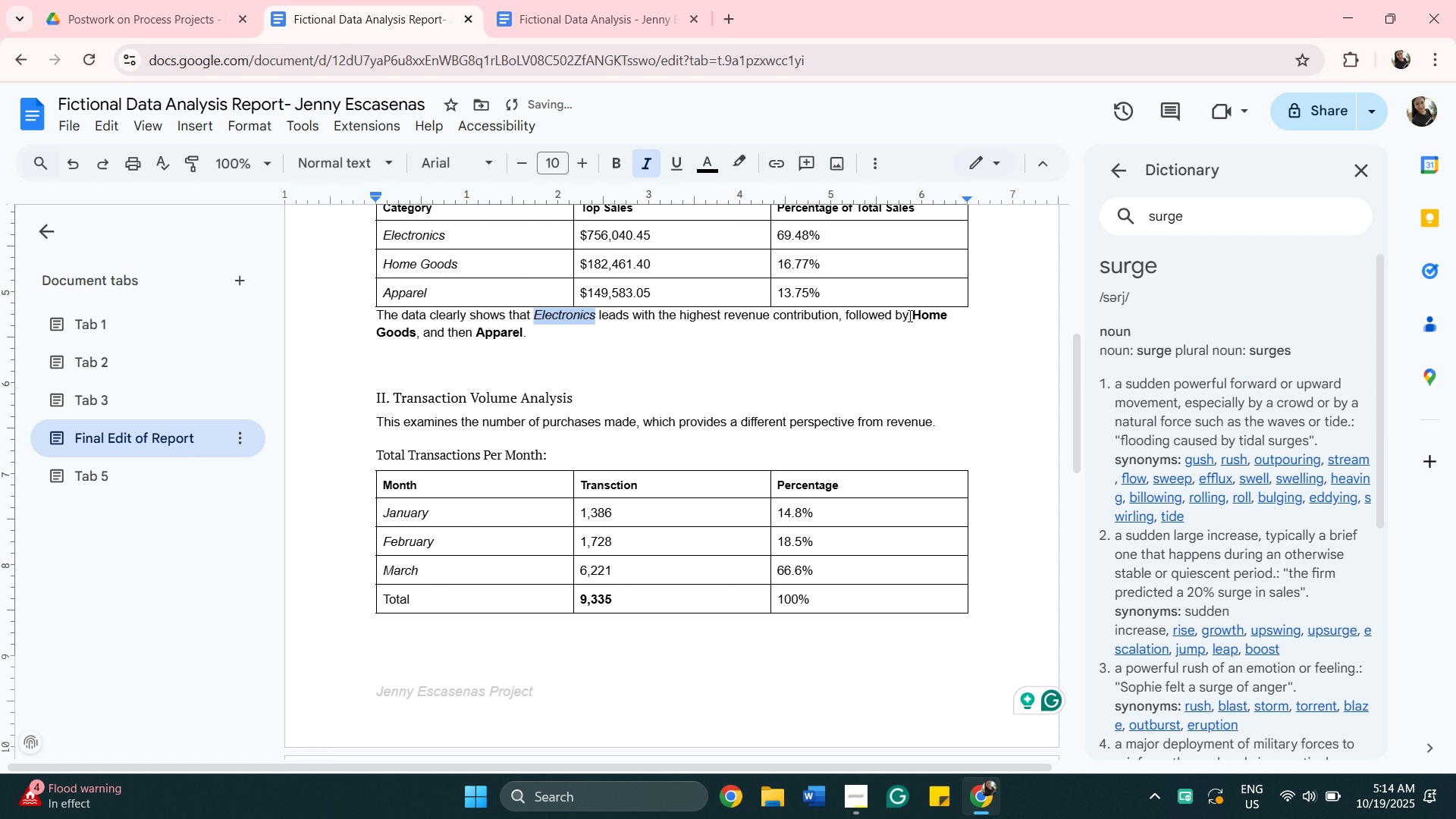 
left_click_drag(start_coordinate=[912, 315], to_coordinate=[415, 330])
 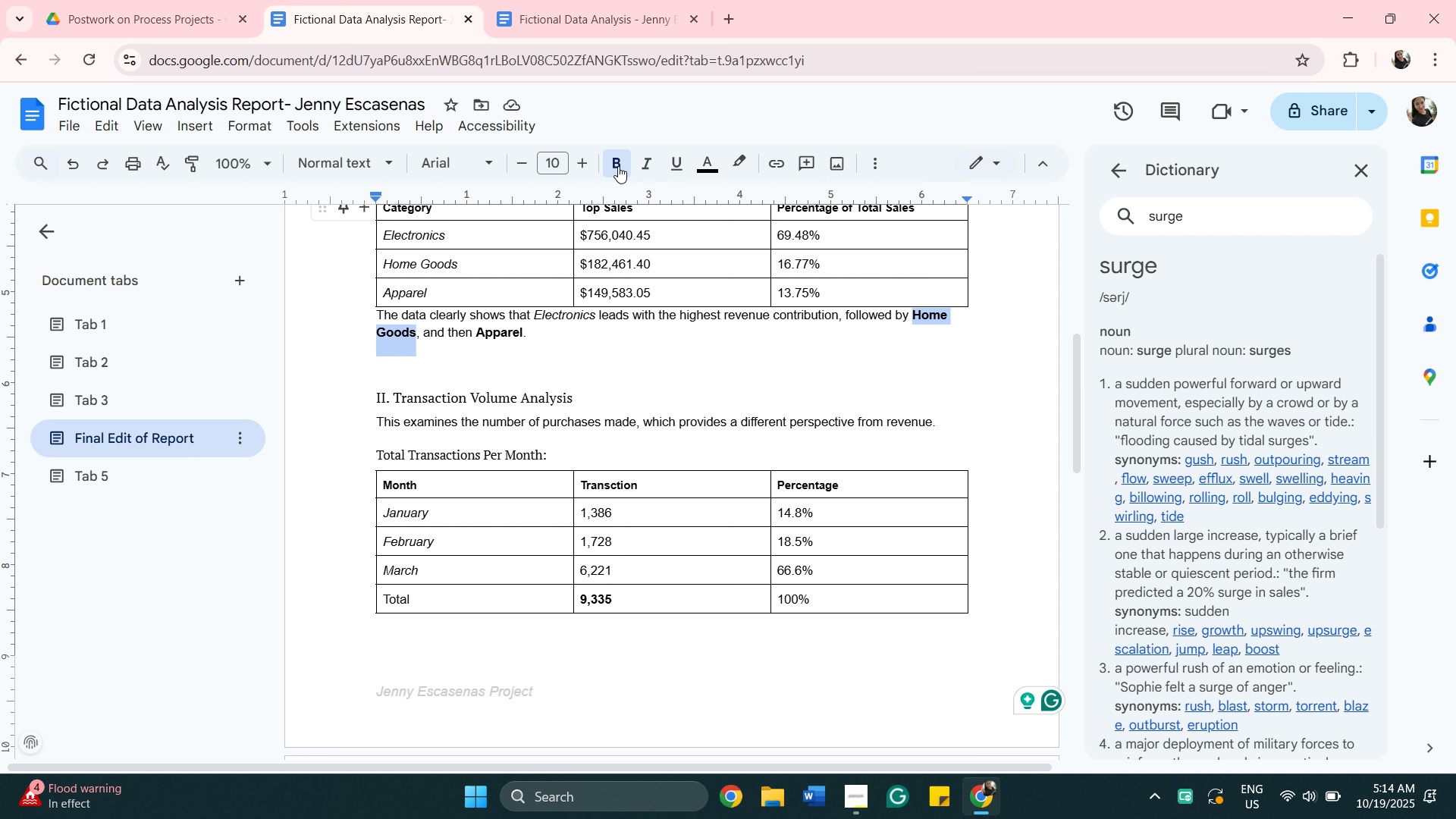 
left_click([618, 166])
 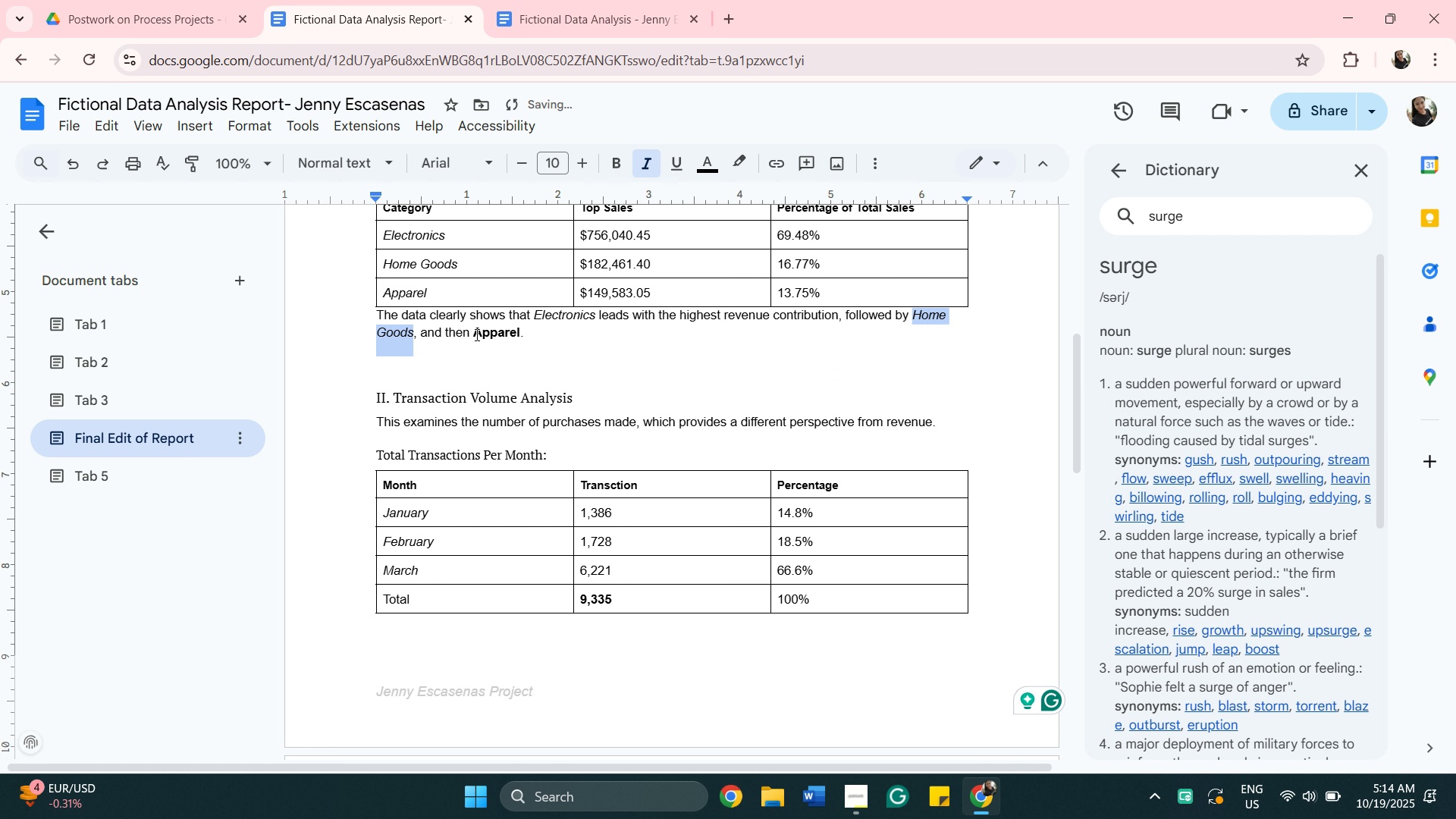 
left_click_drag(start_coordinate=[474, 334], to_coordinate=[520, 328])
 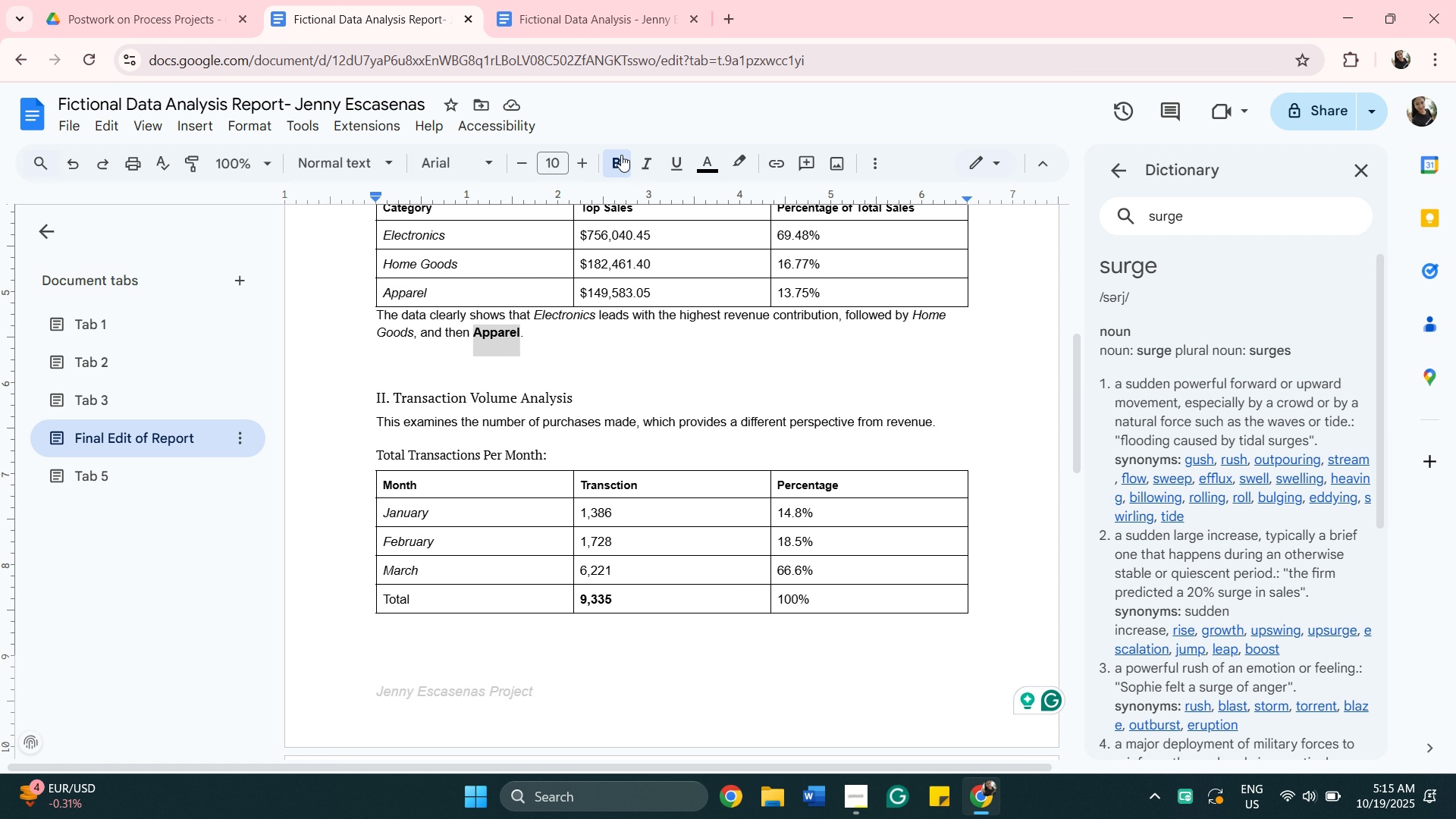 
left_click([621, 155])
 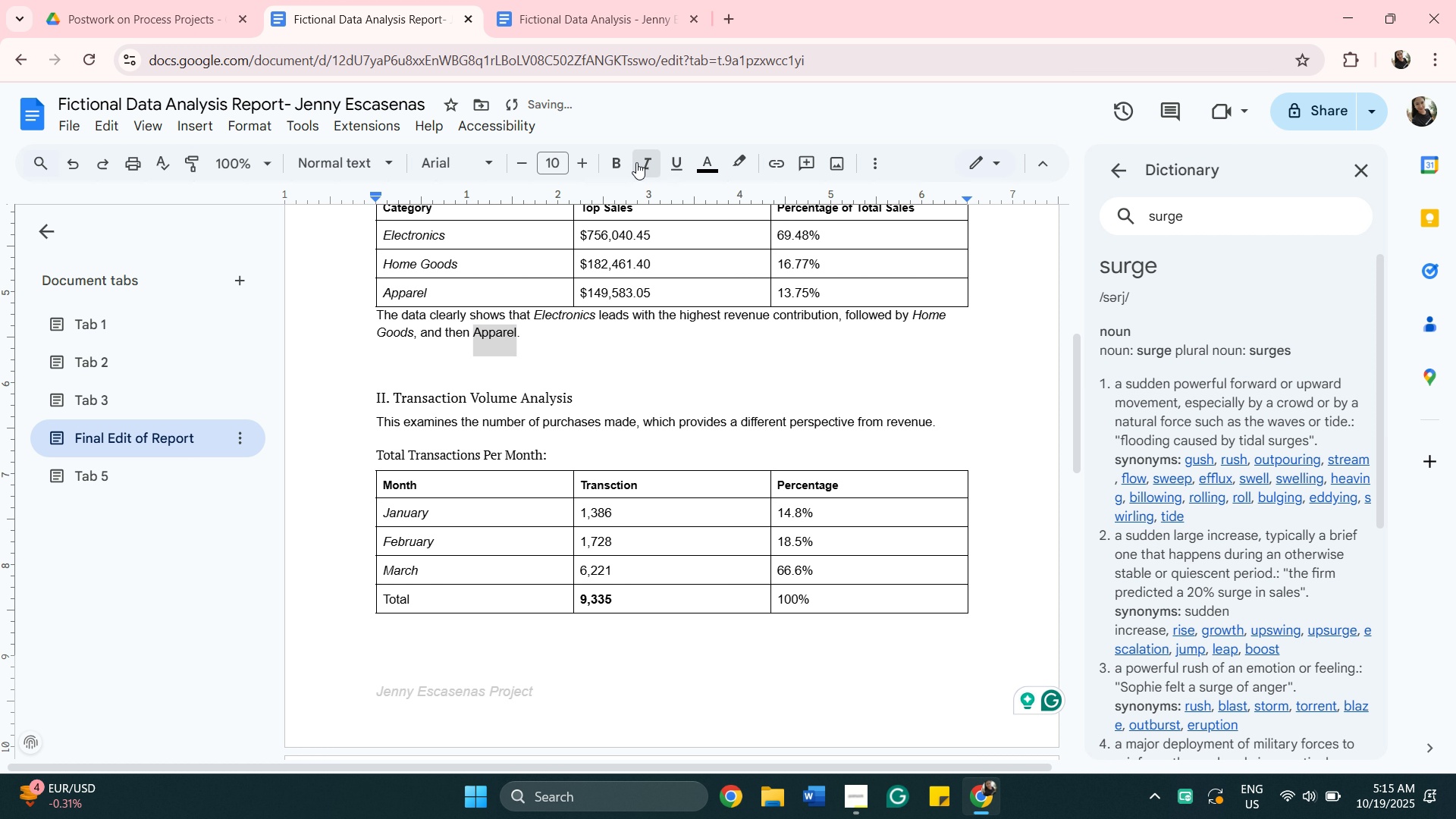 
left_click([636, 162])
 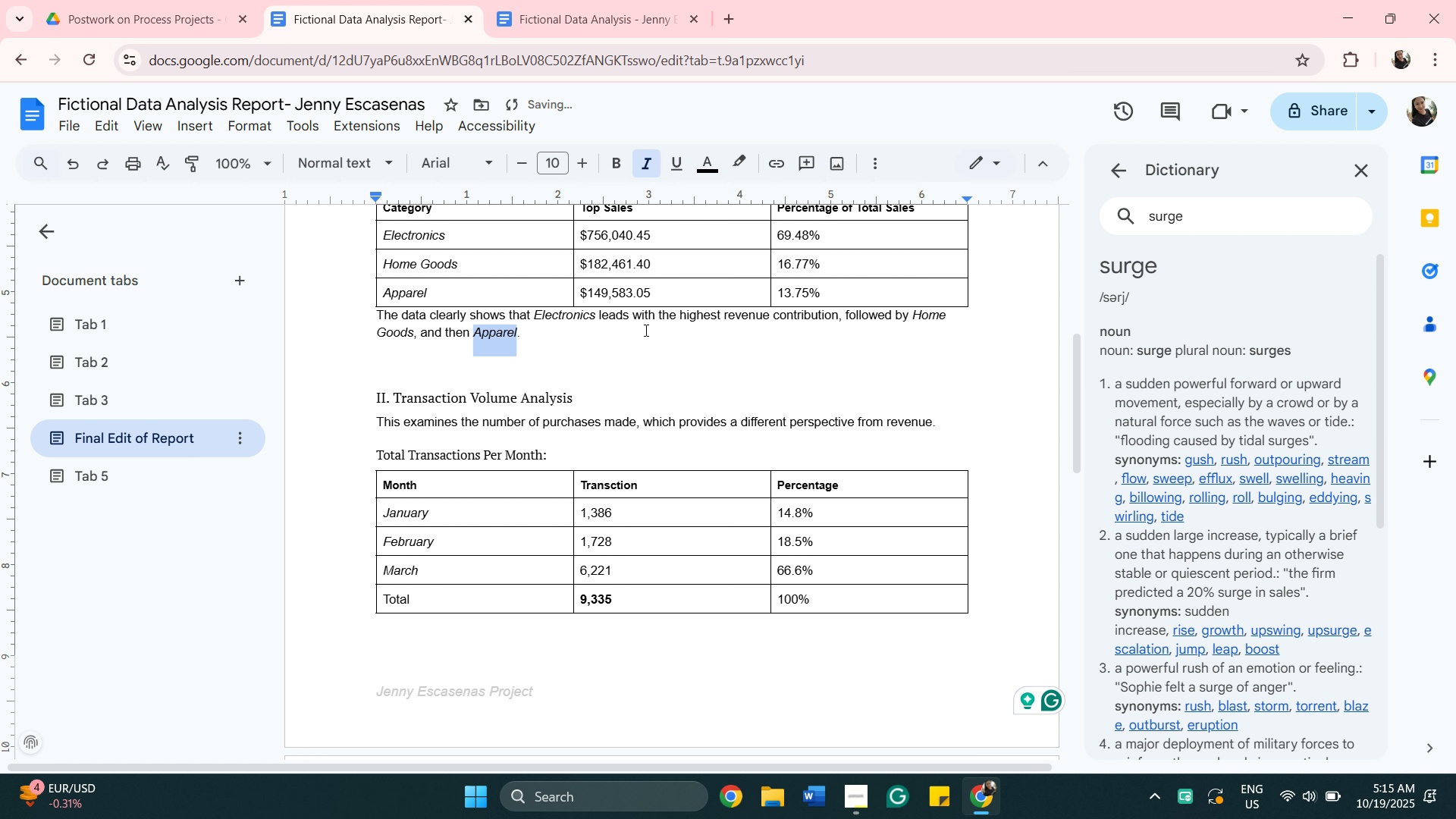 
scroll: coordinate [645, 330], scroll_direction: down, amount: 1.0
 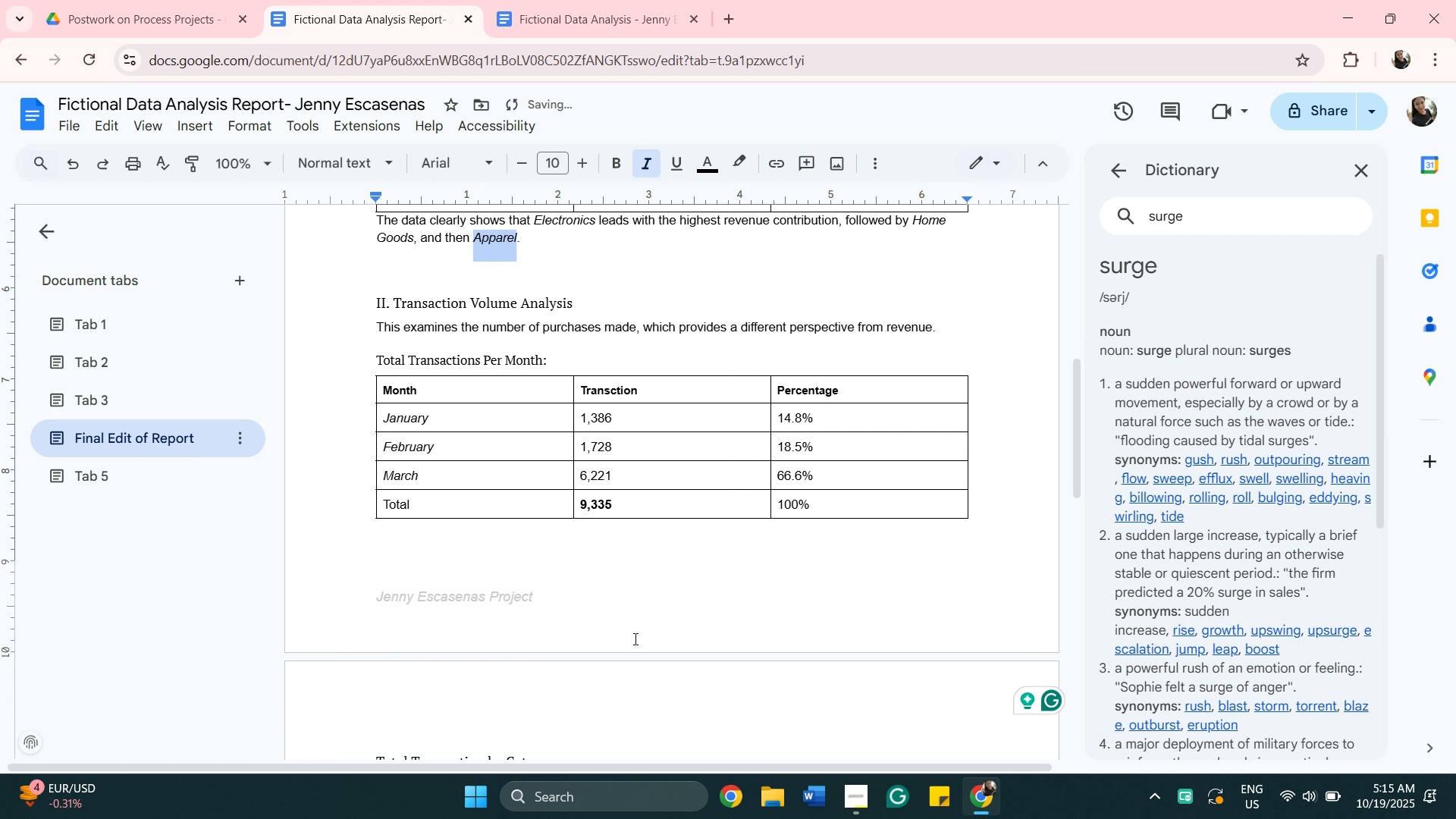 
scroll: coordinate [587, 573], scroll_direction: up, amount: 5.0
 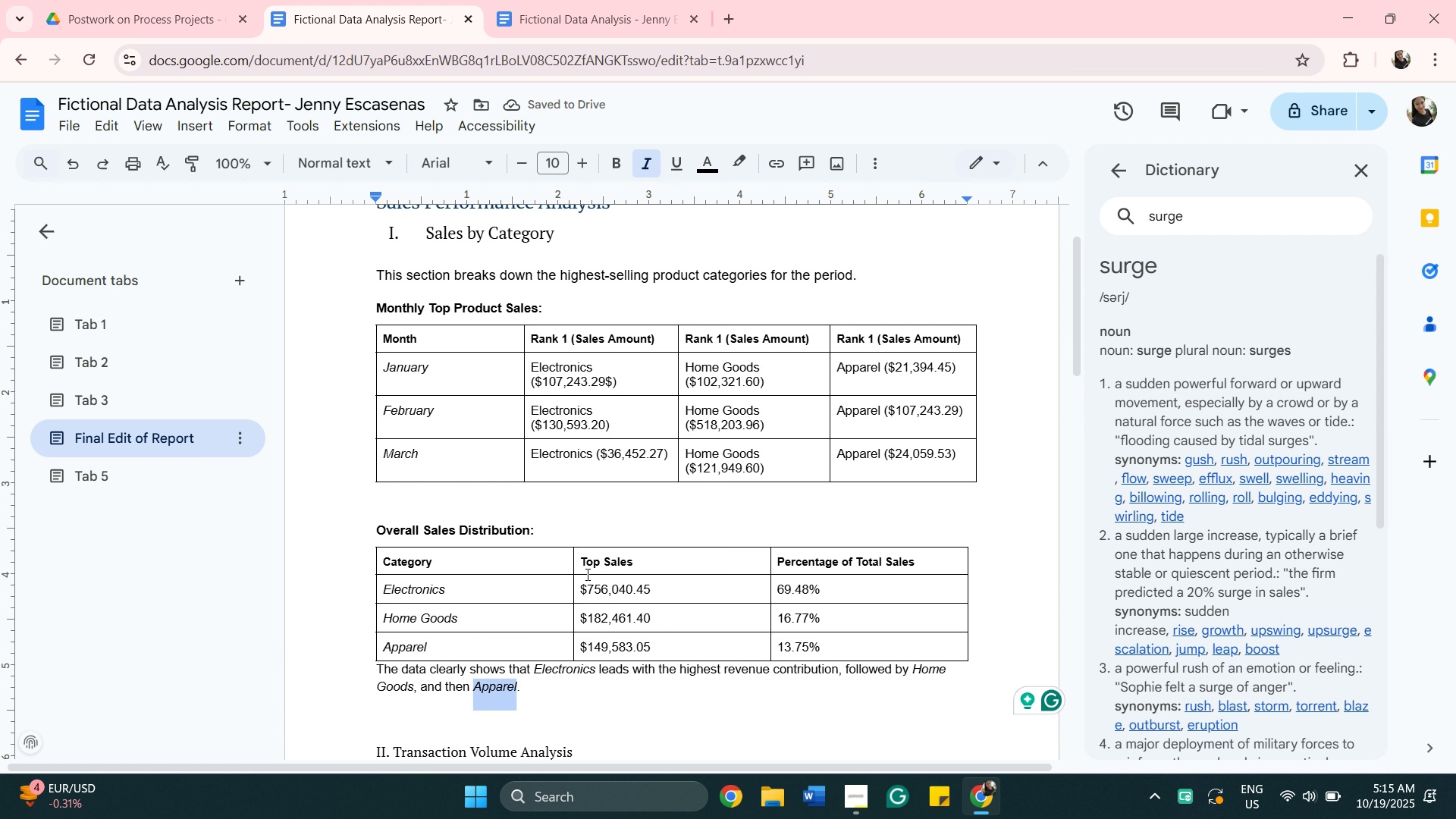 
scroll: coordinate [586, 574], scroll_direction: down, amount: 3.0
 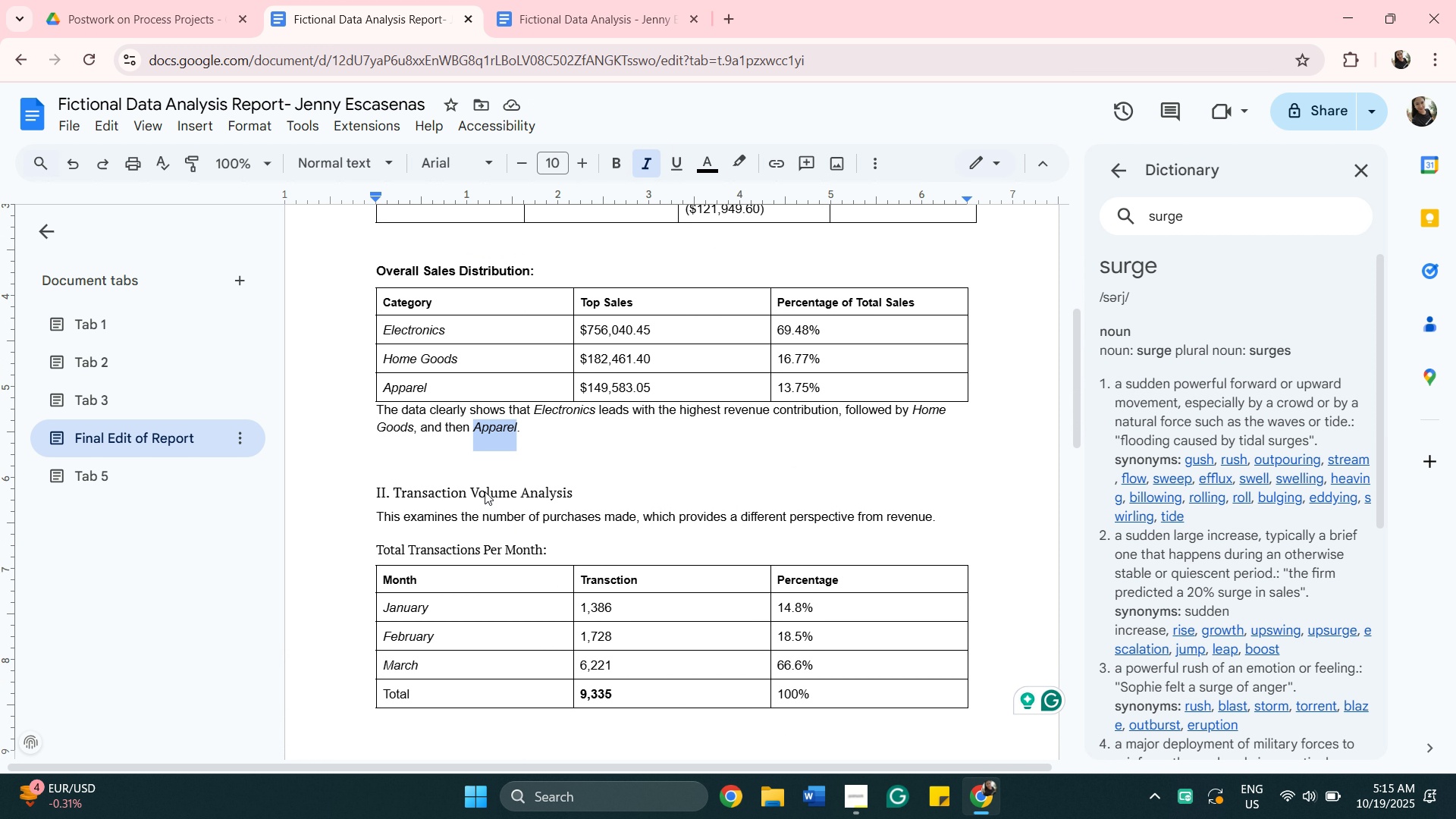 
left_click([485, 491])
 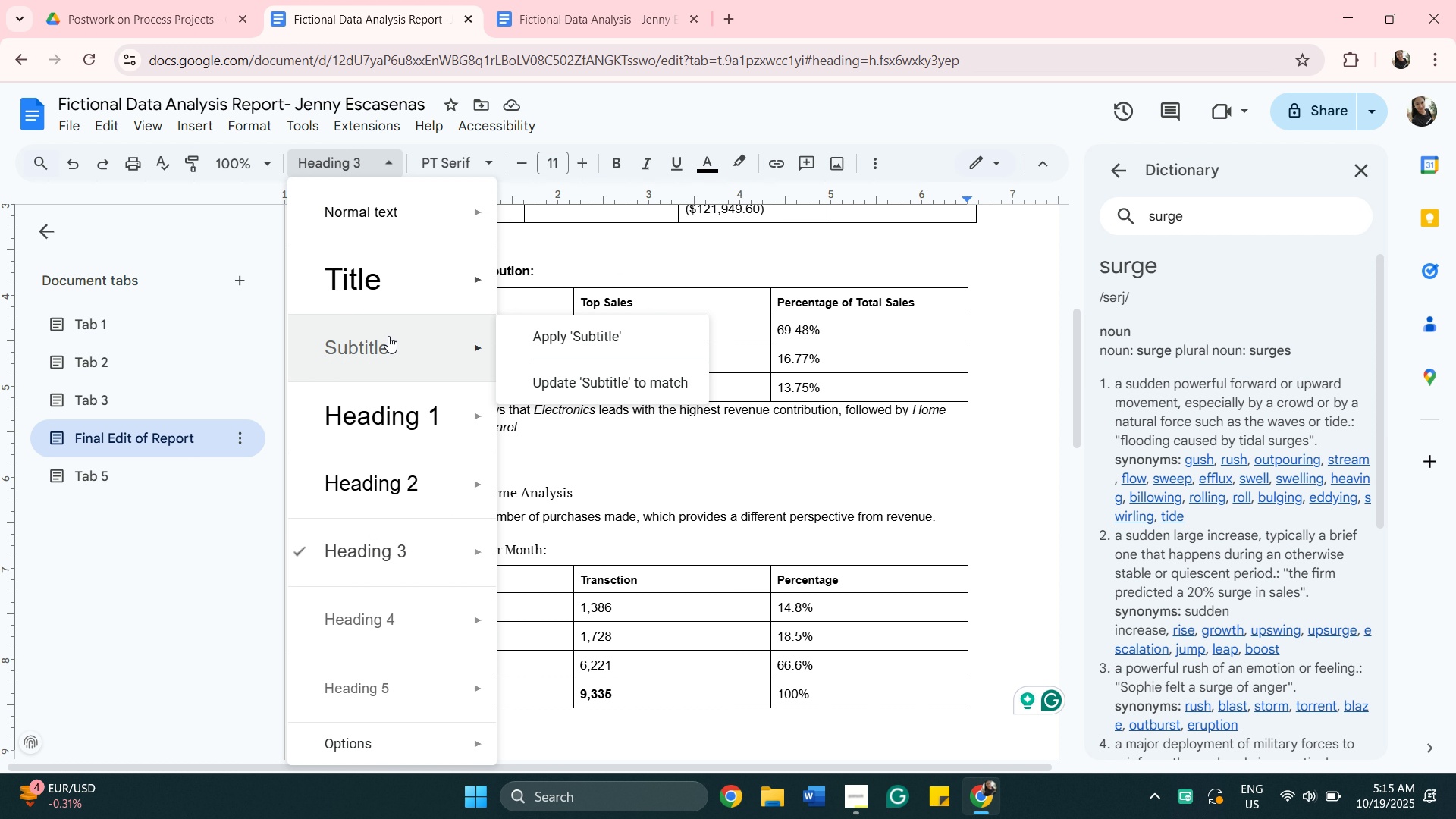 
wait(5.47)
 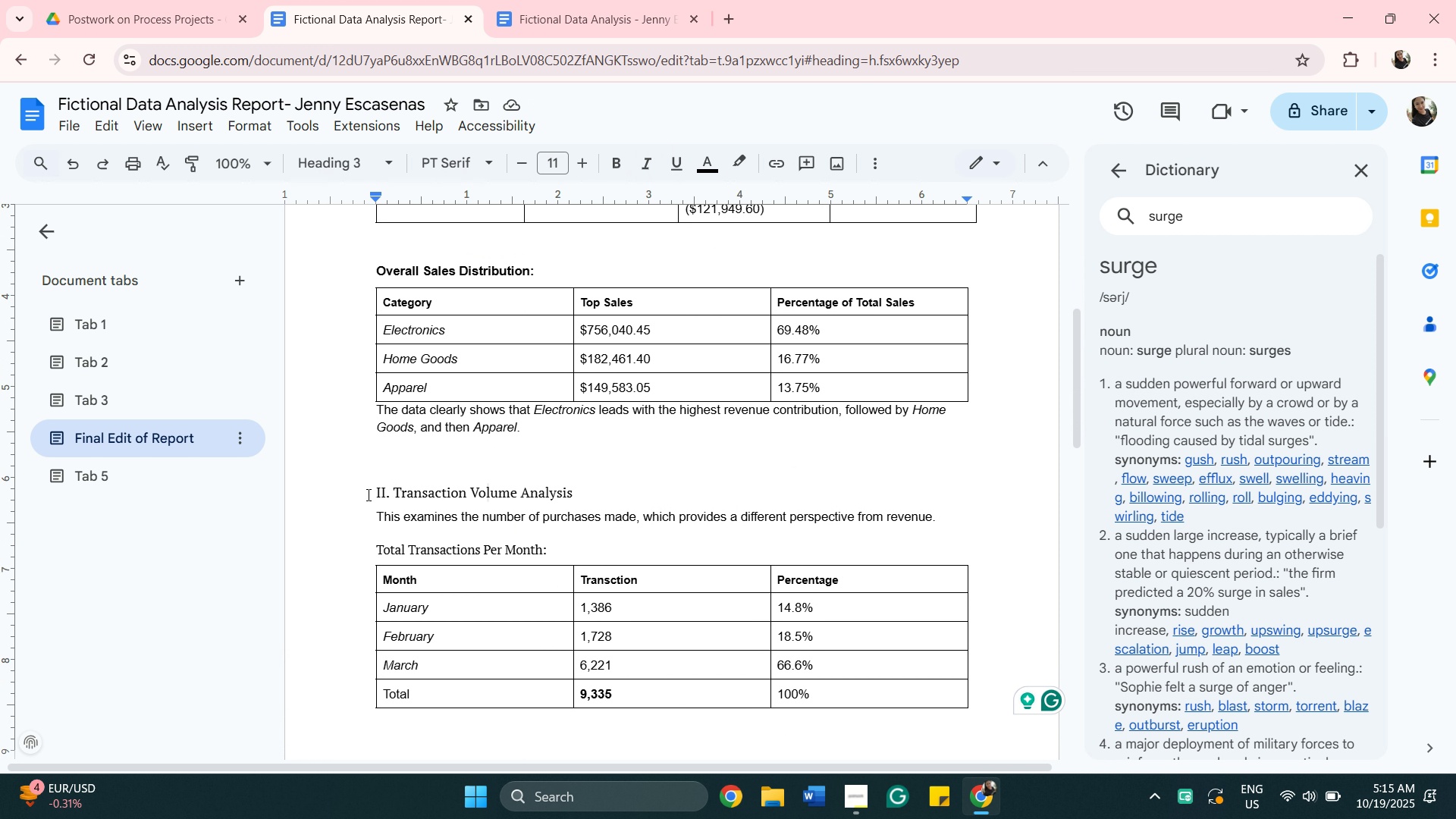 
left_click([388, 337])
 